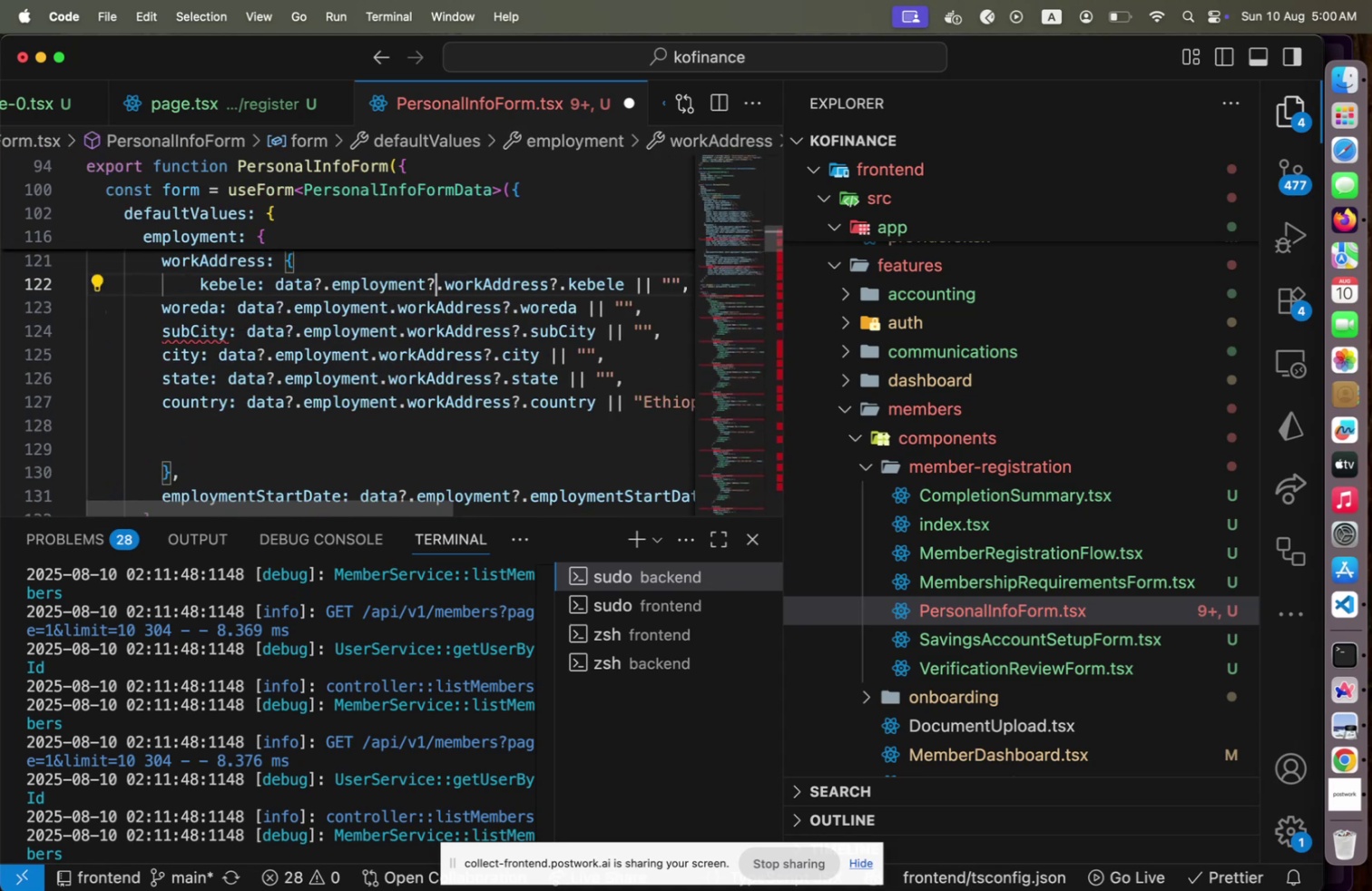 
key(ArrowDown)
 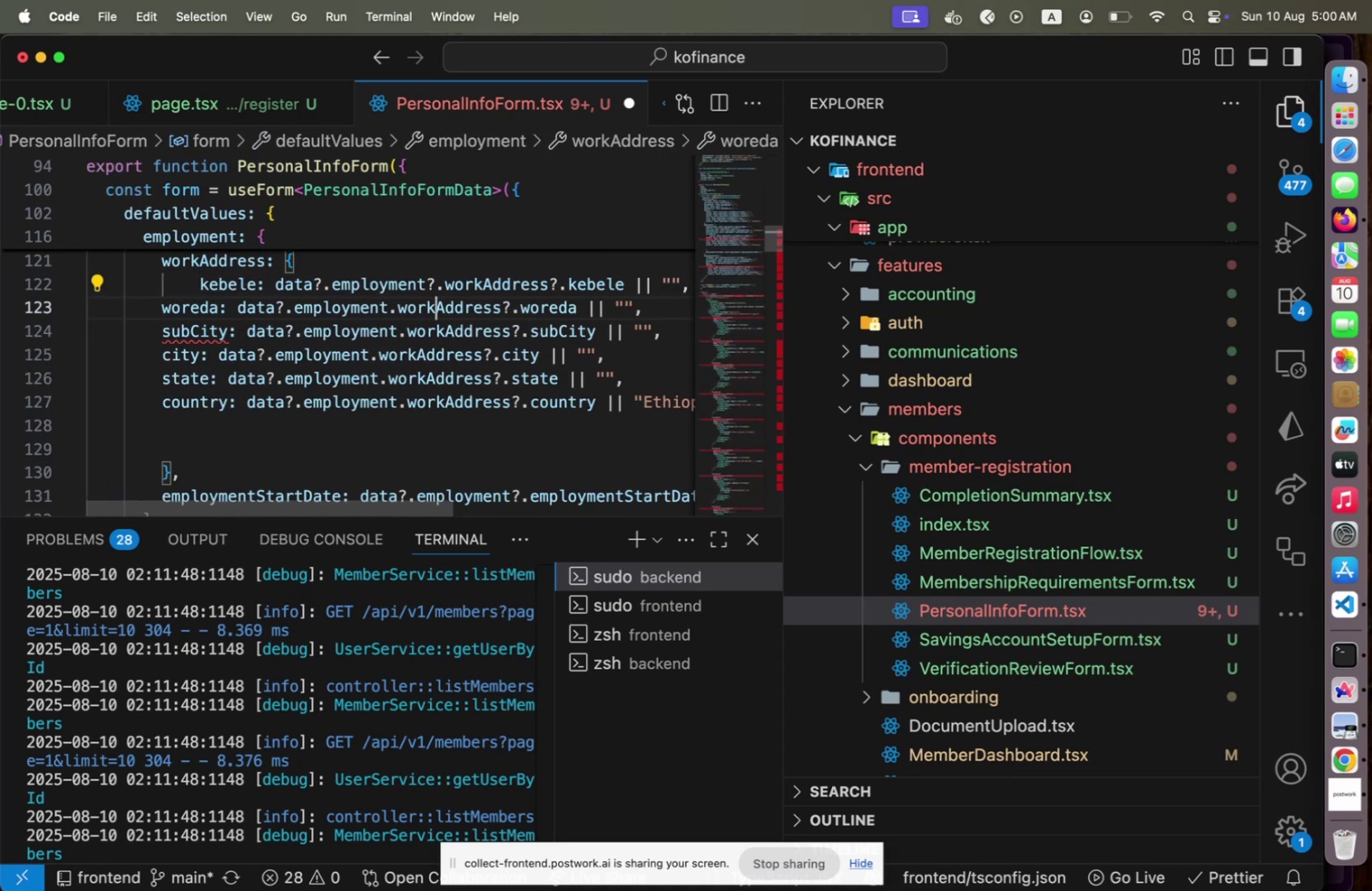 
key(ArrowLeft)
 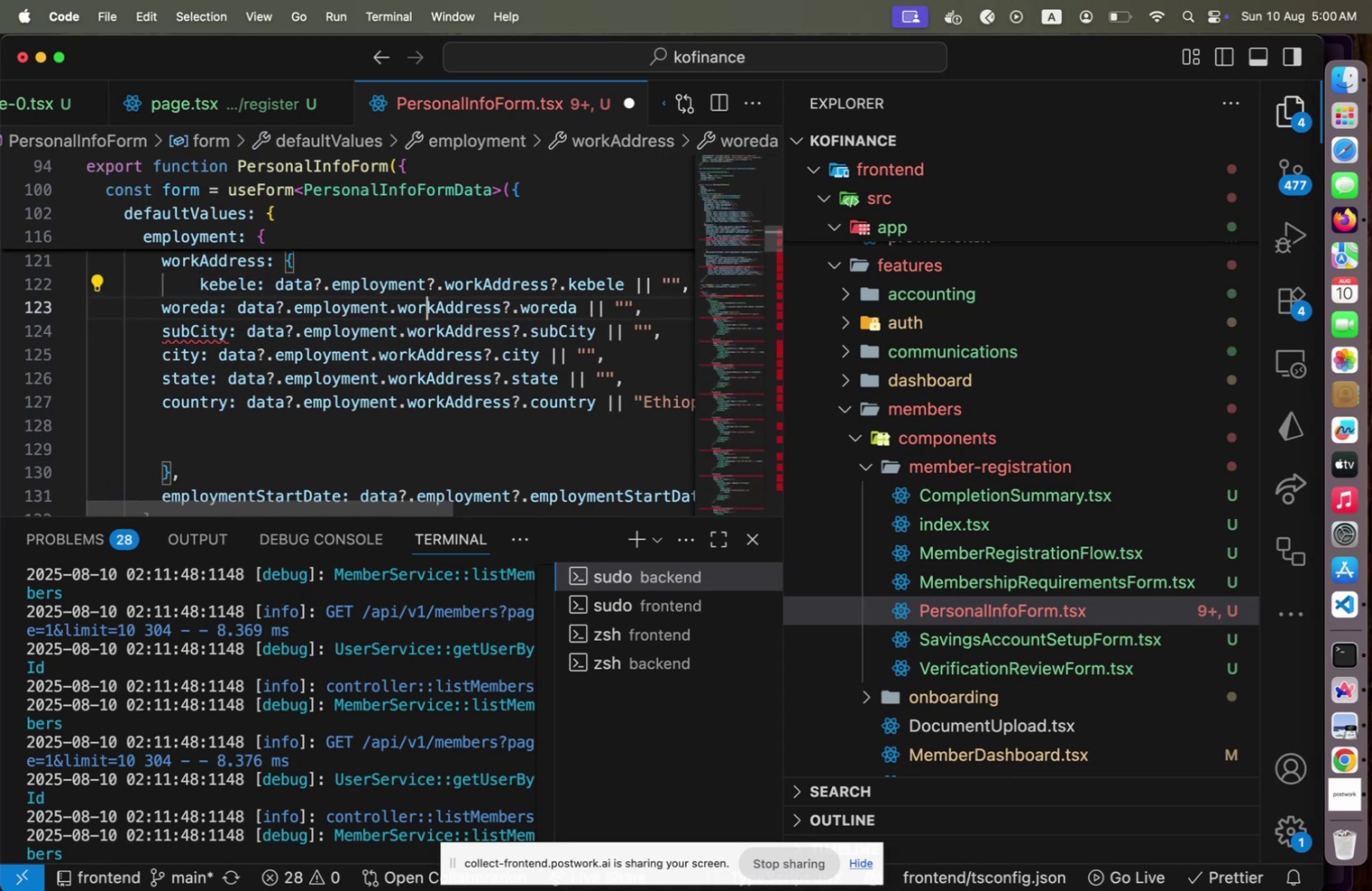 
key(ArrowLeft)
 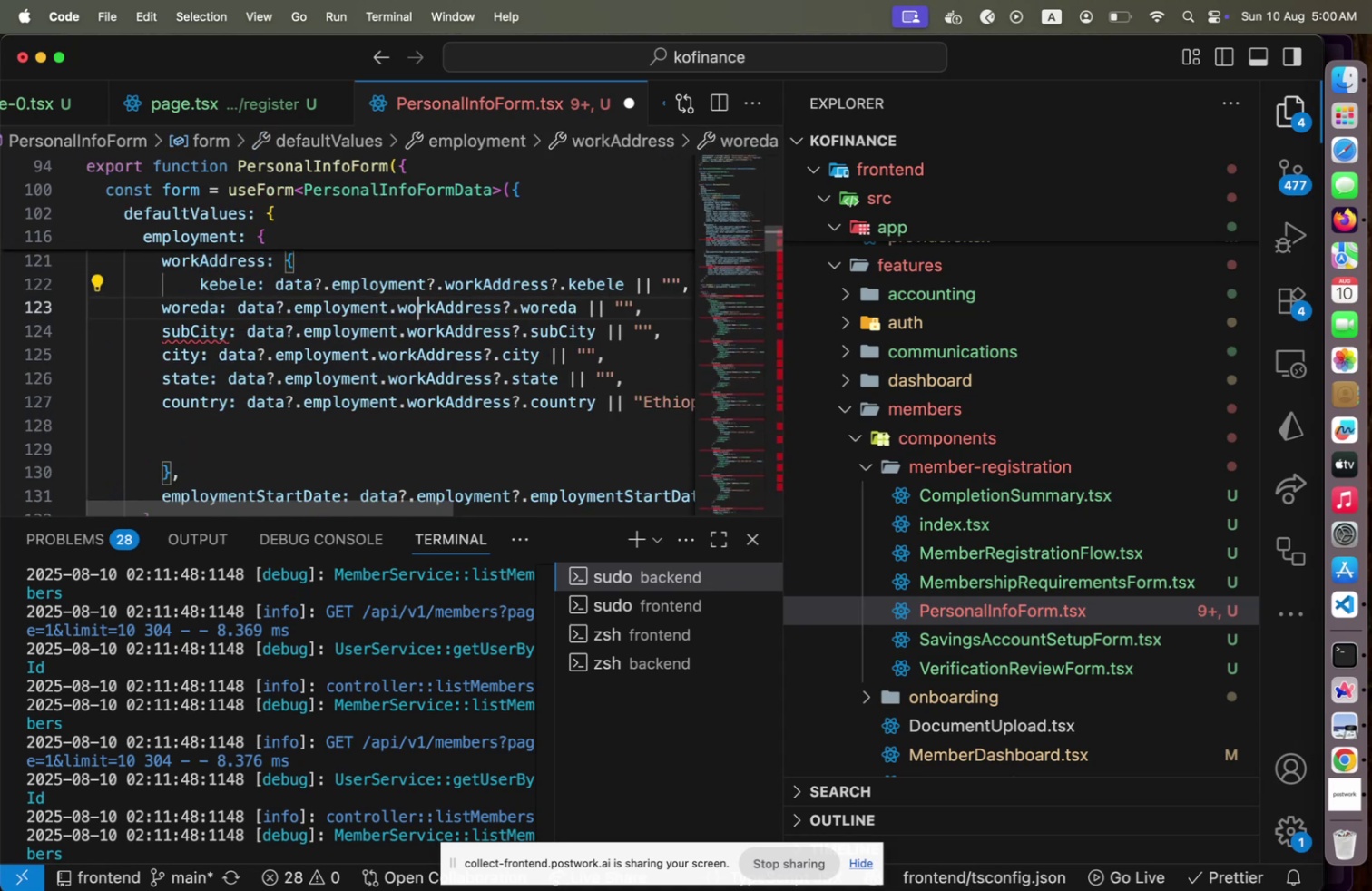 
key(ArrowLeft)
 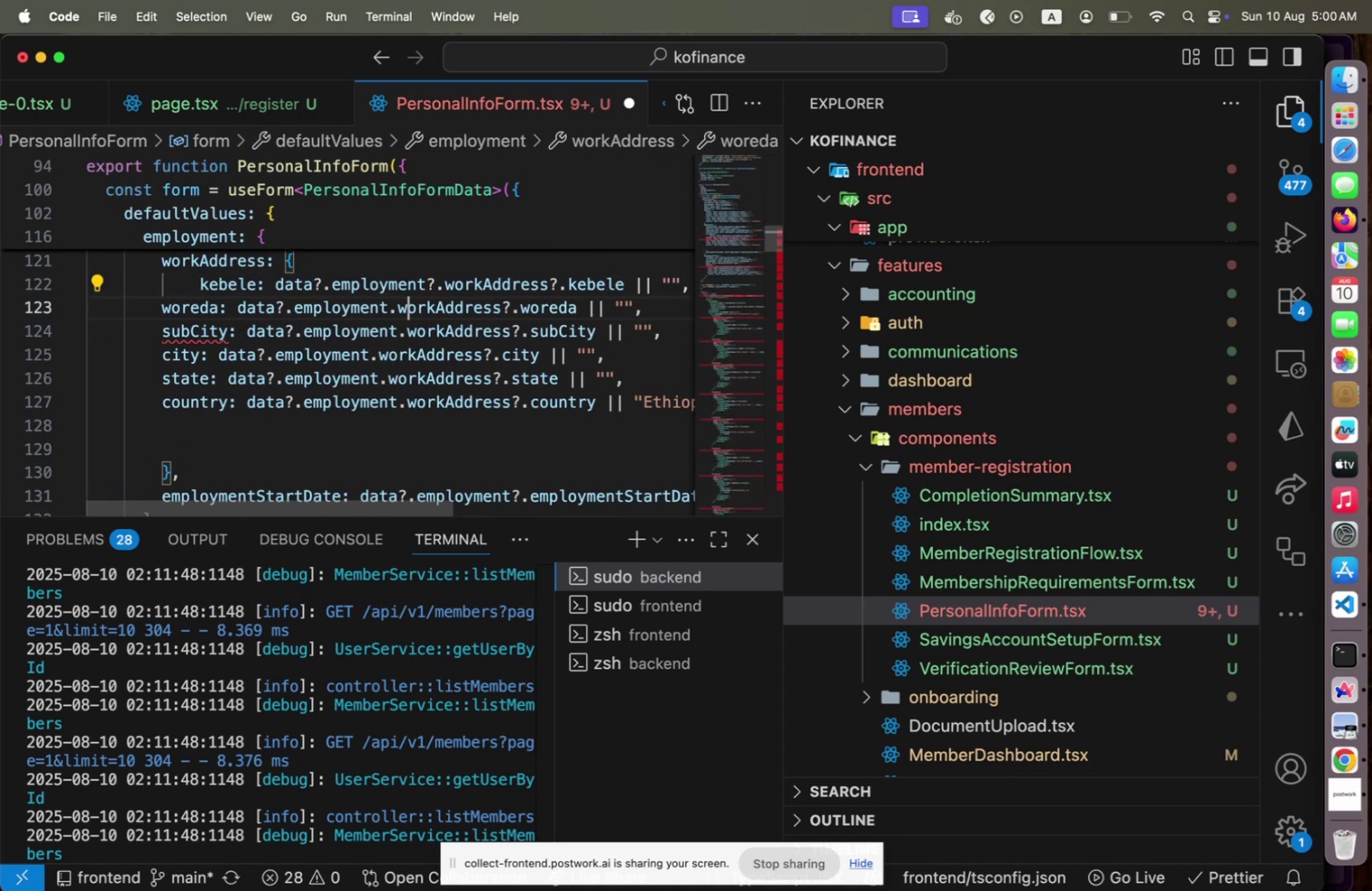 
key(ArrowLeft)
 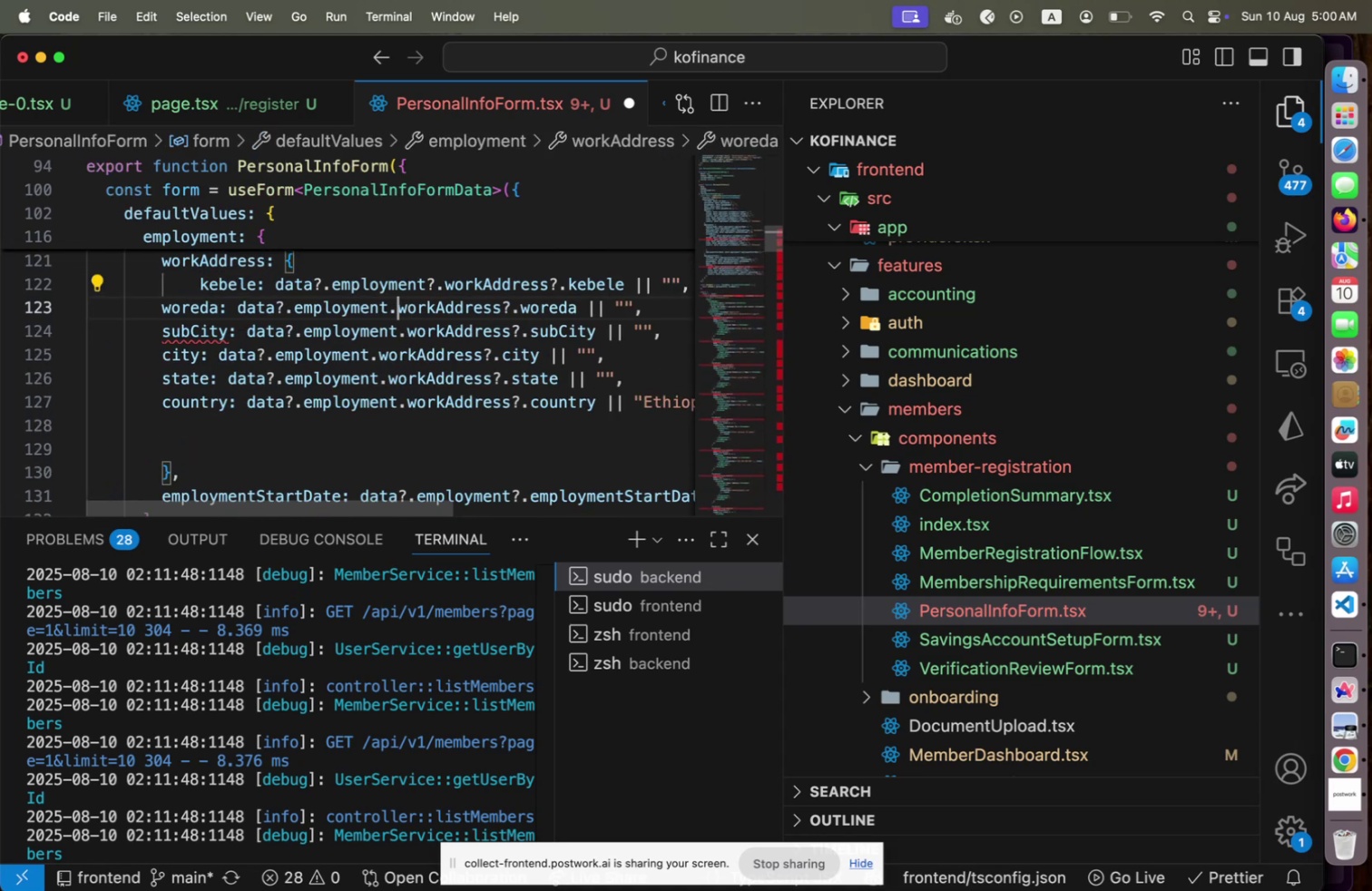 
key(ArrowLeft)
 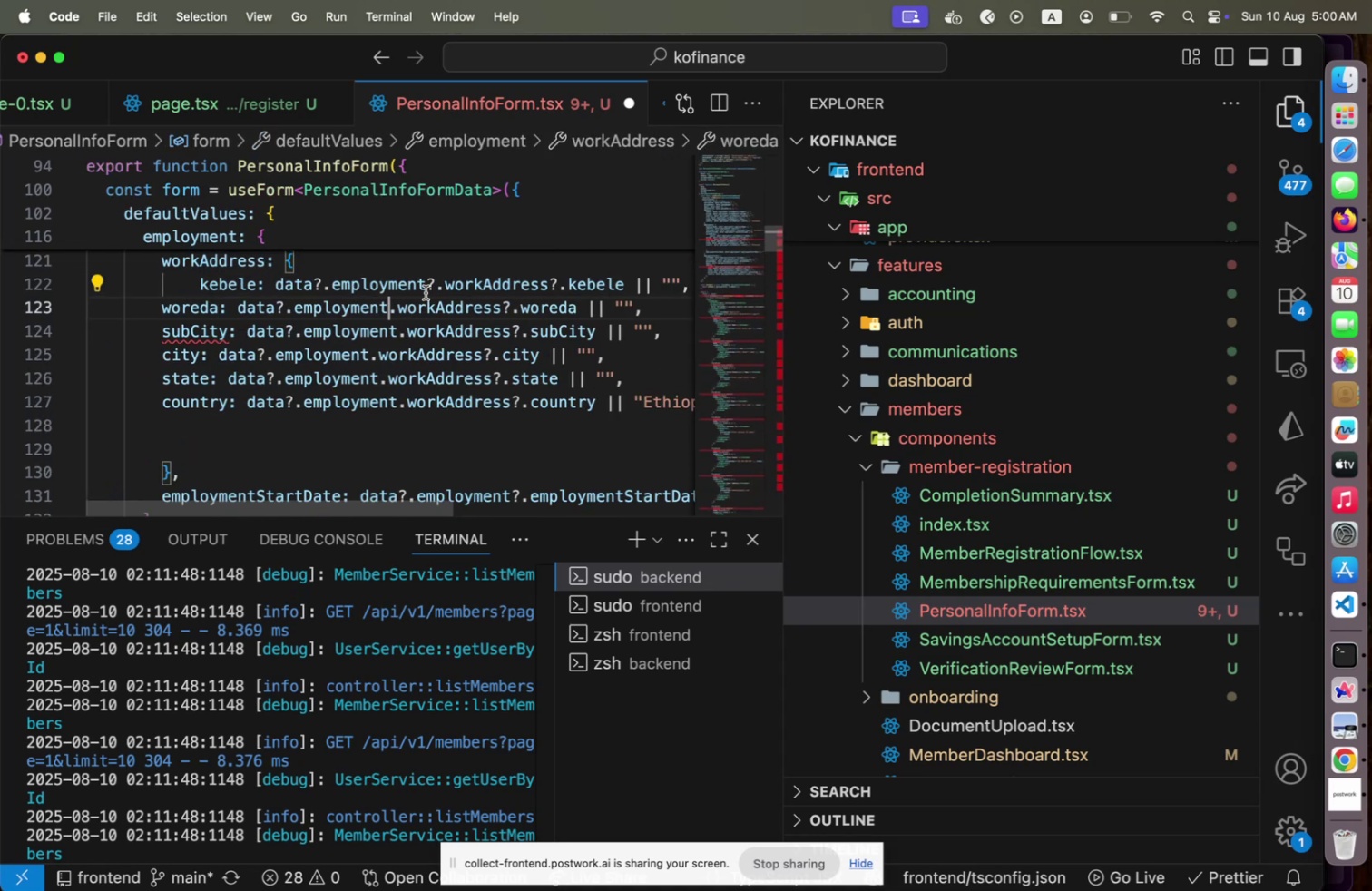 
key(Shift+Slash)
 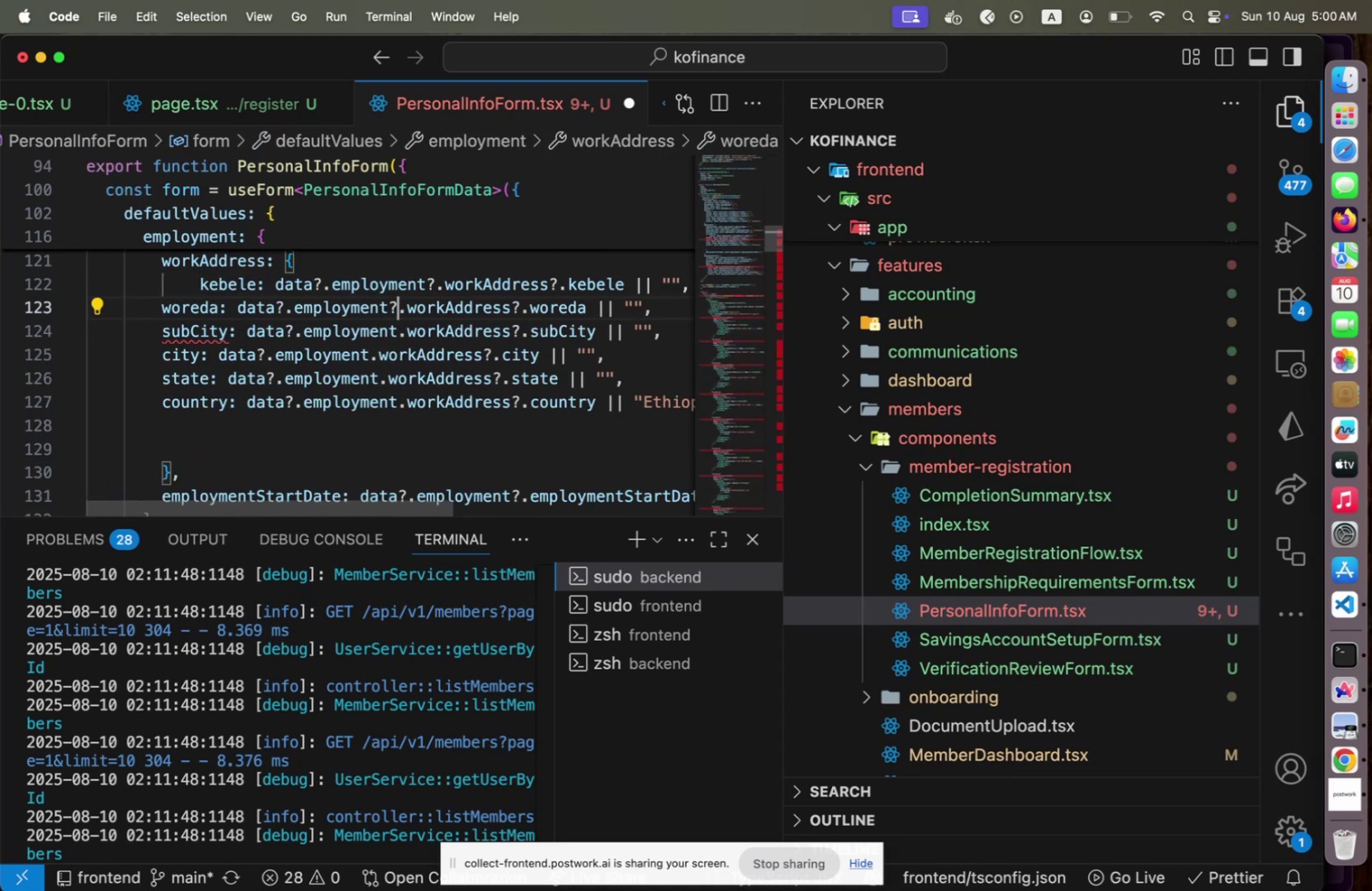 
key(ArrowDown)
 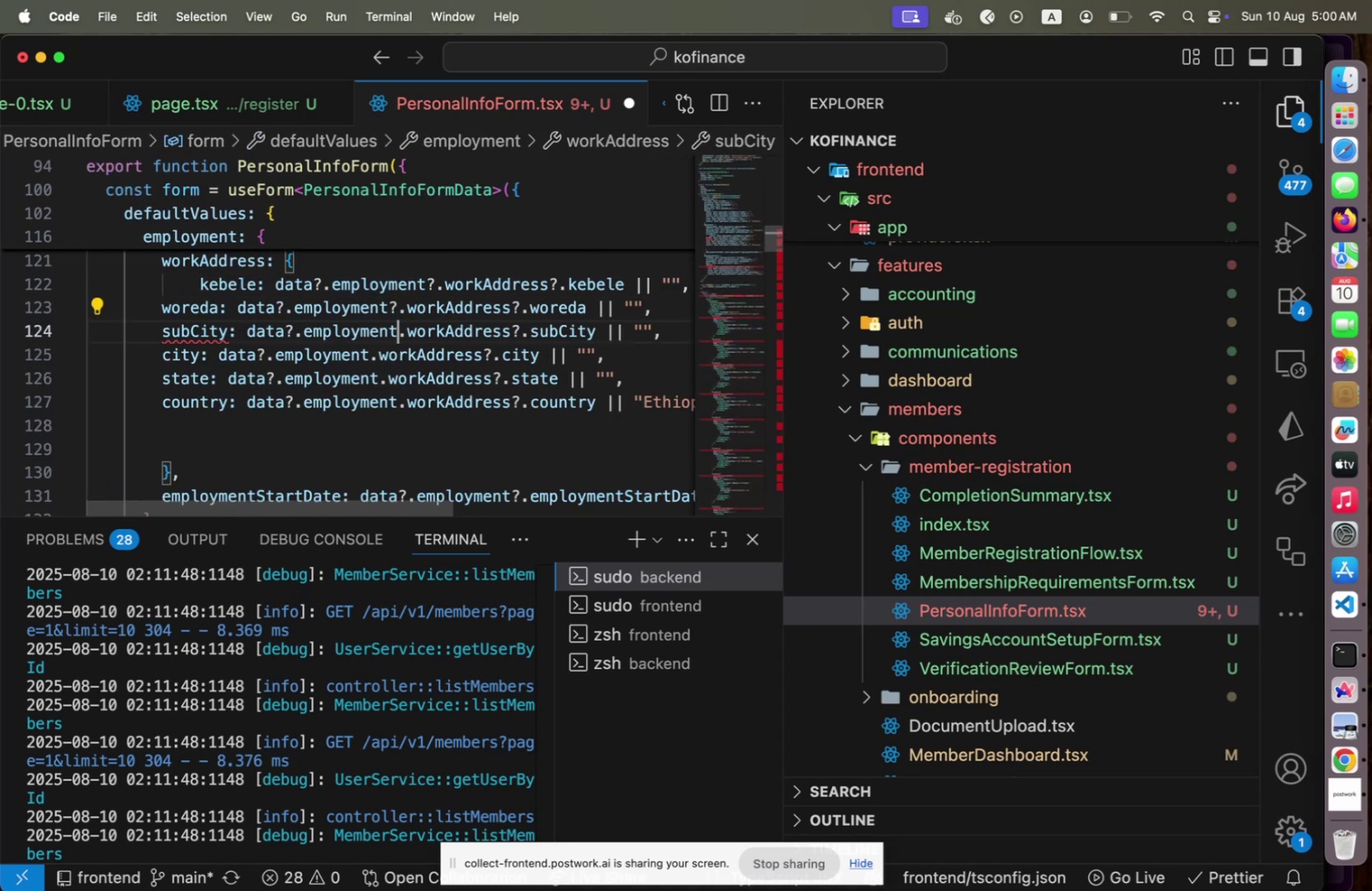 
key(Shift+Slash)
 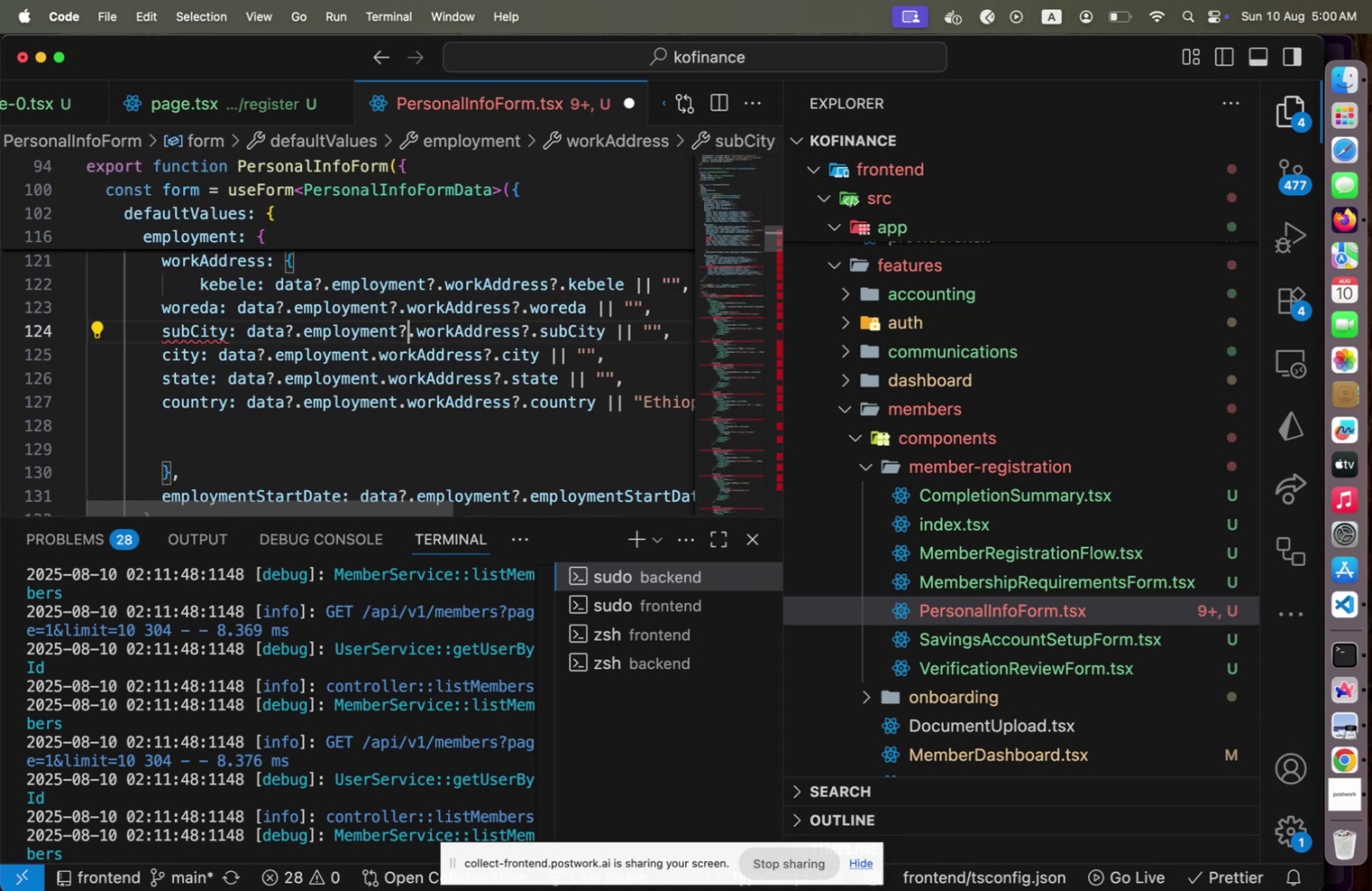 
key(ArrowDown)
 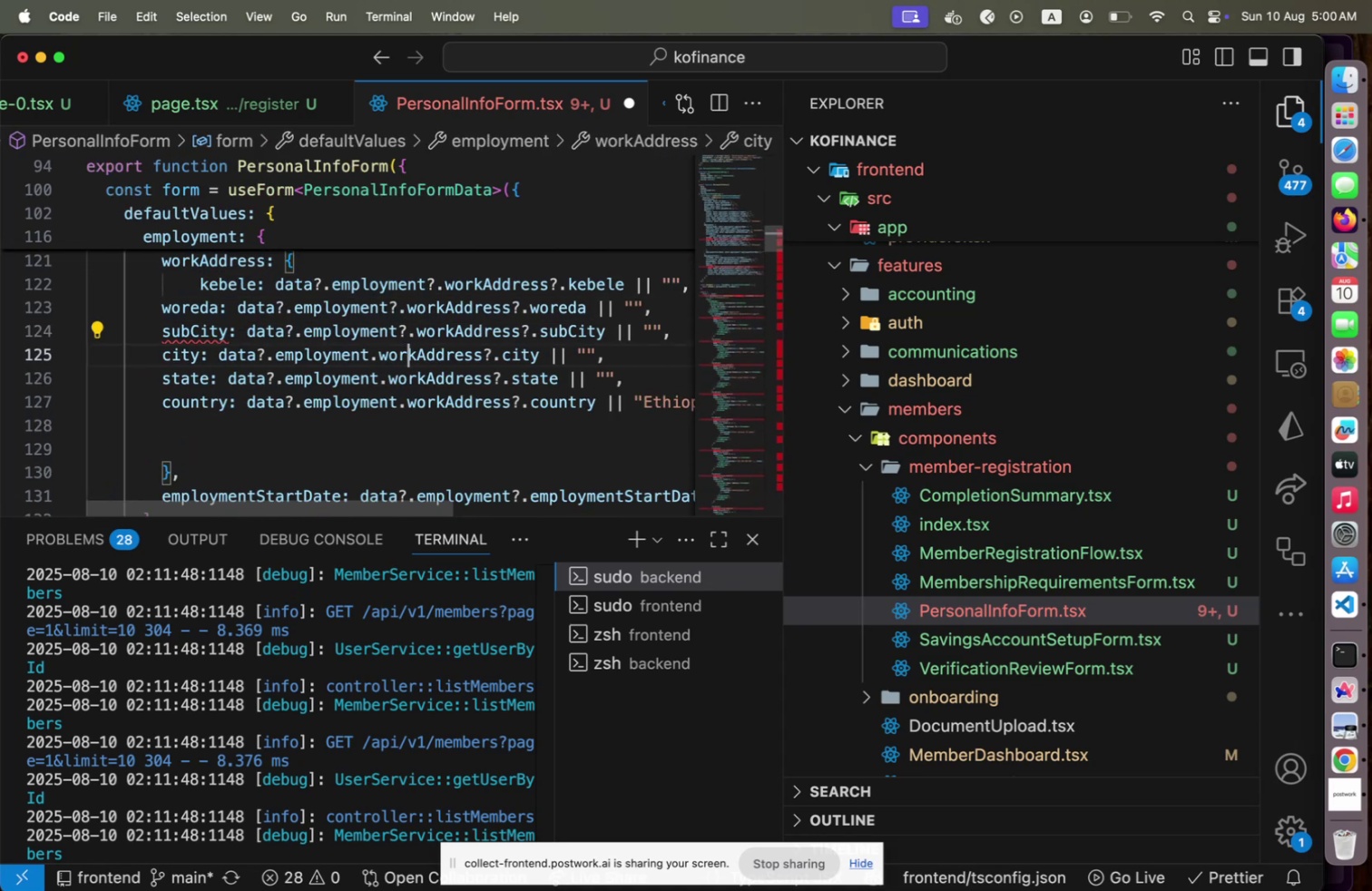 
key(ArrowLeft)
 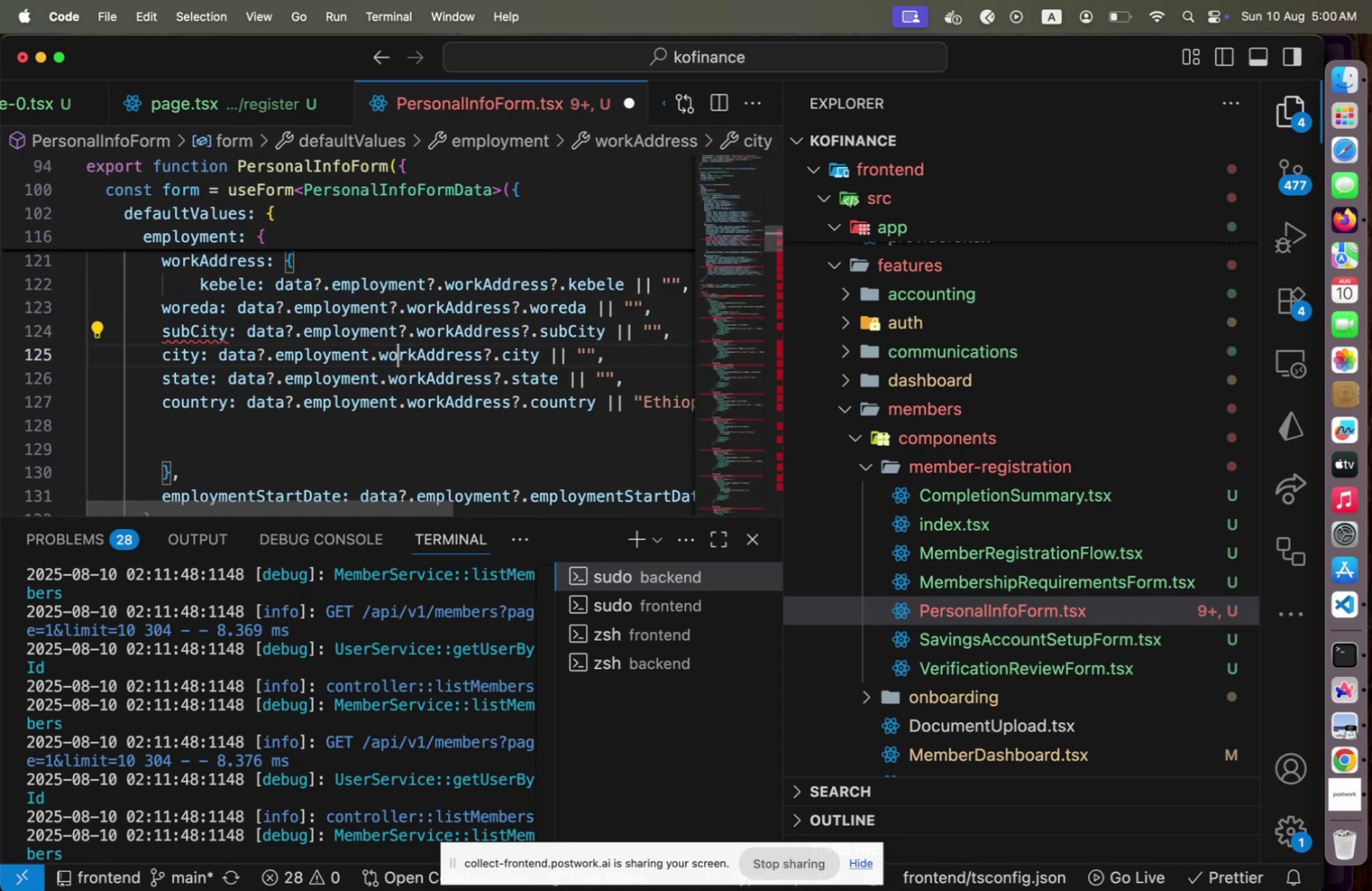 
key(ArrowLeft)
 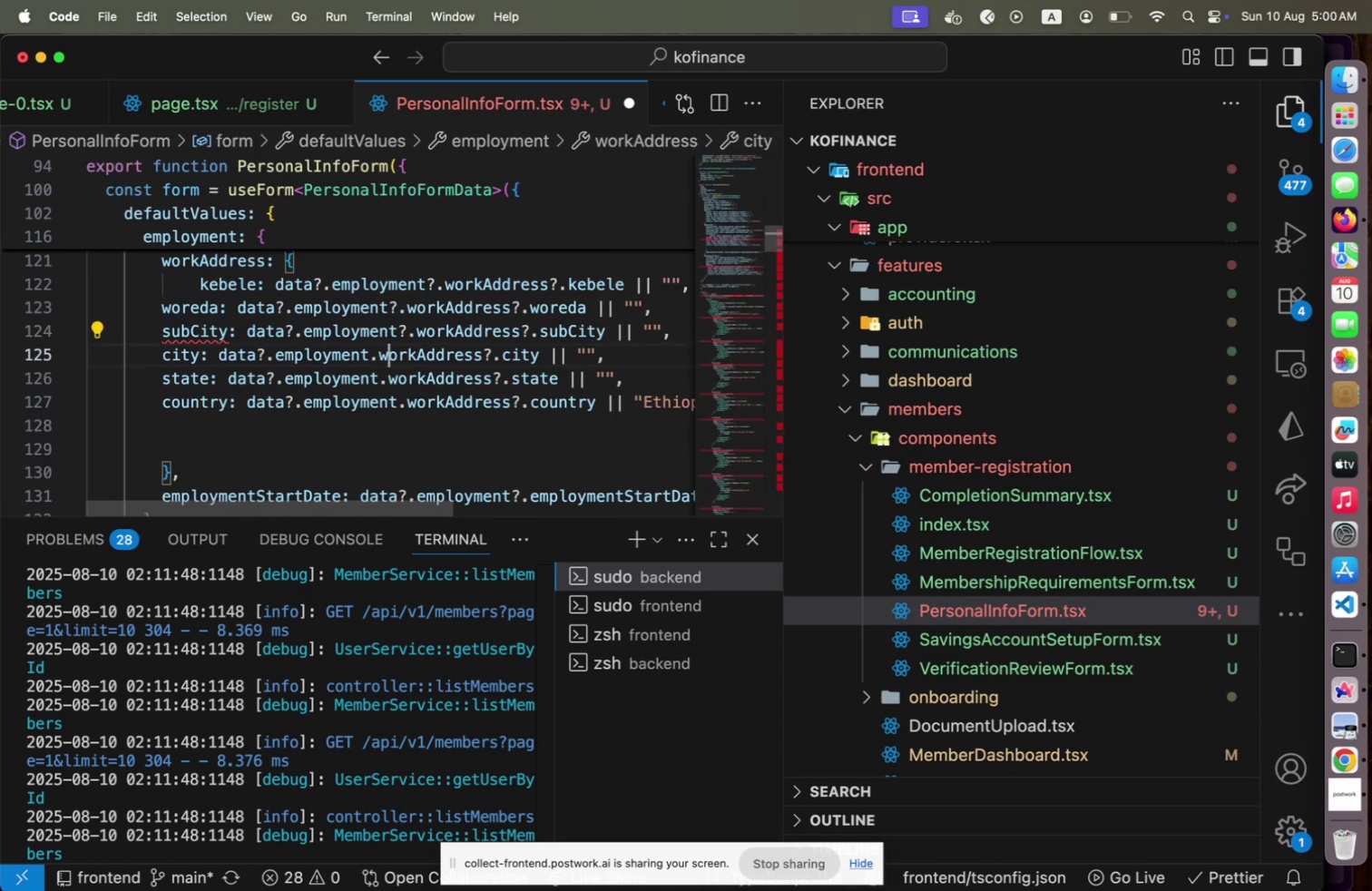 
key(ArrowLeft)
 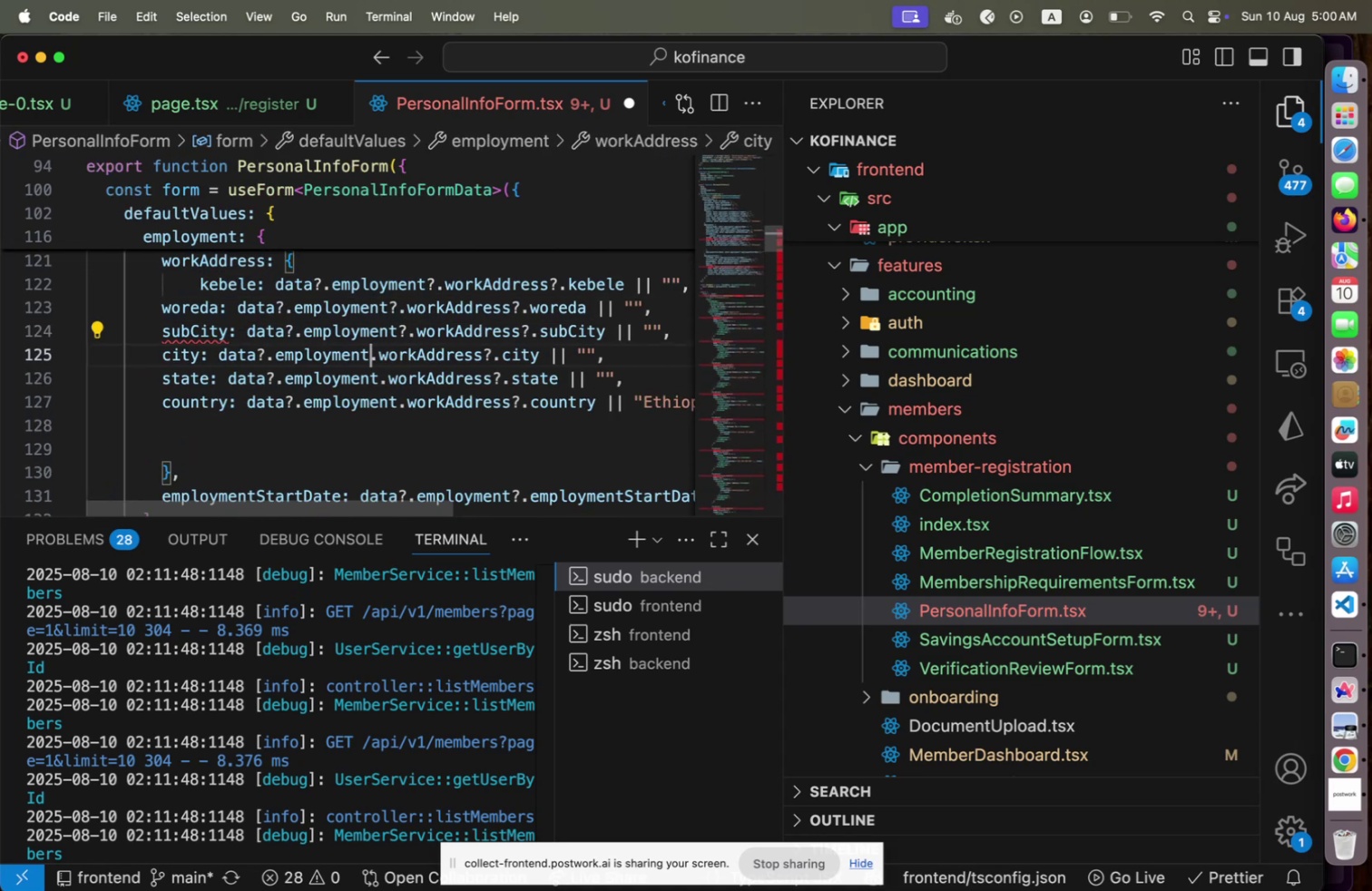 
key(ArrowLeft)
 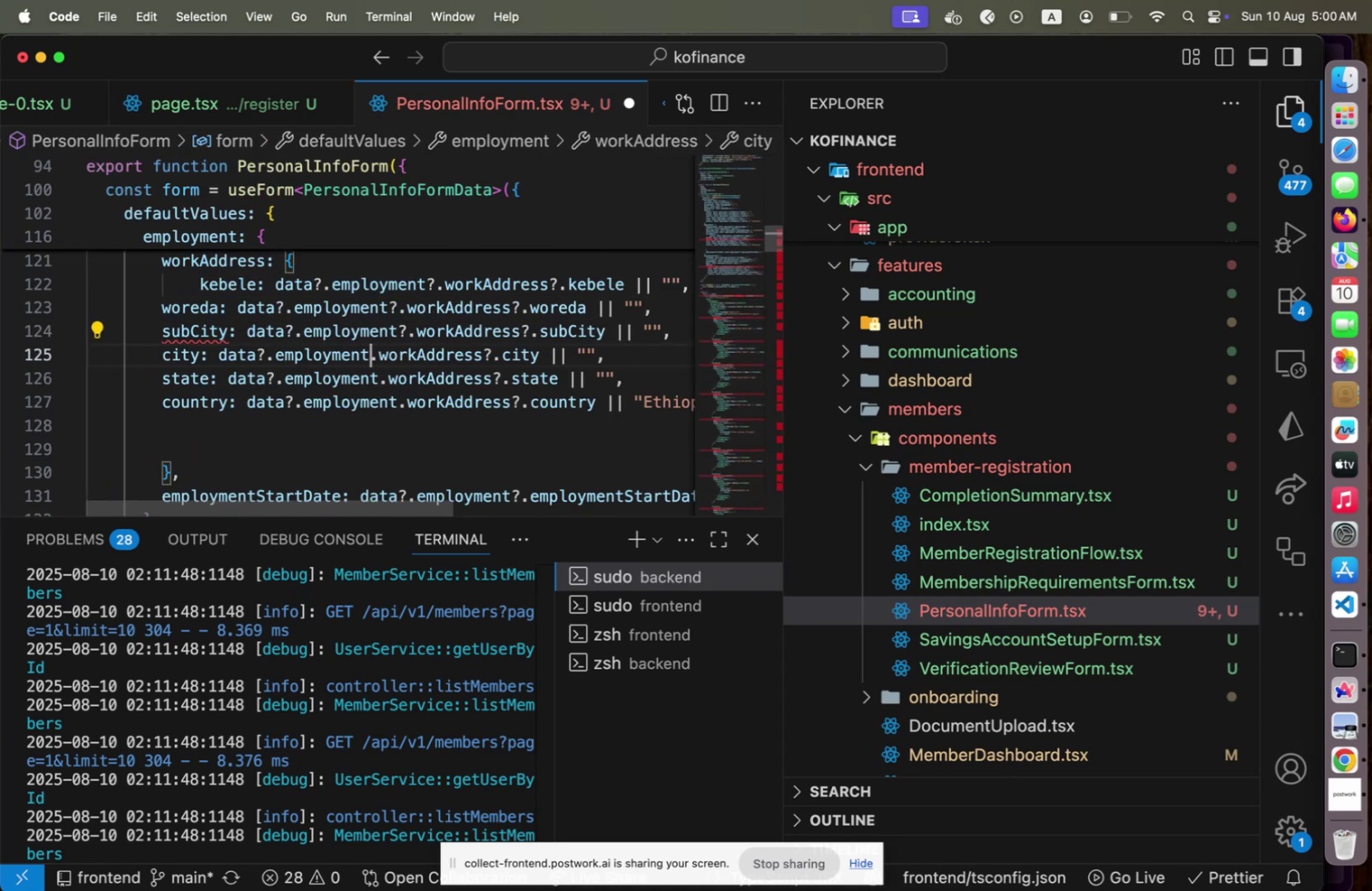 
key(Shift+Slash)
 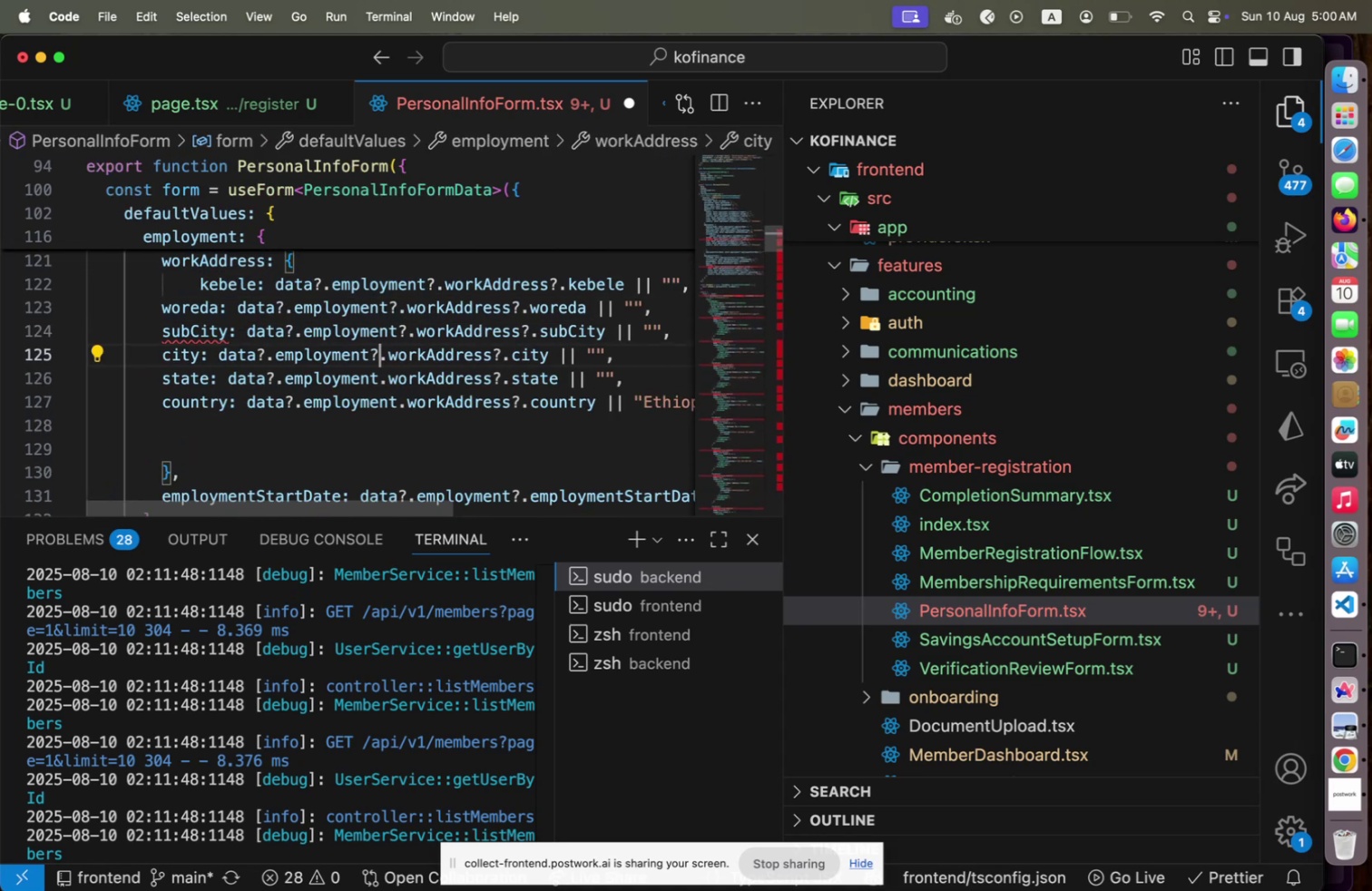 
key(ArrowDown)
 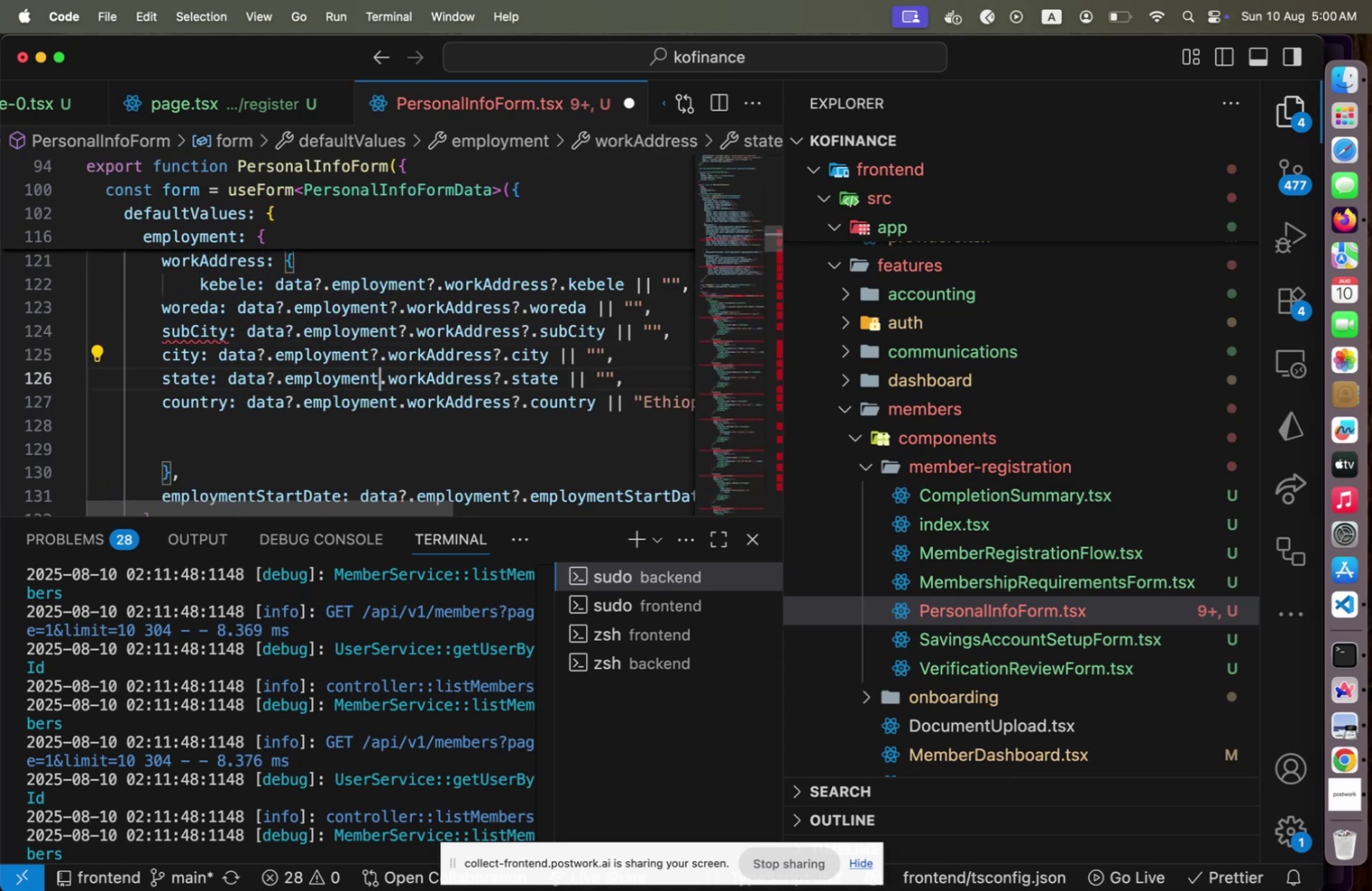 
key(Shift+Slash)
 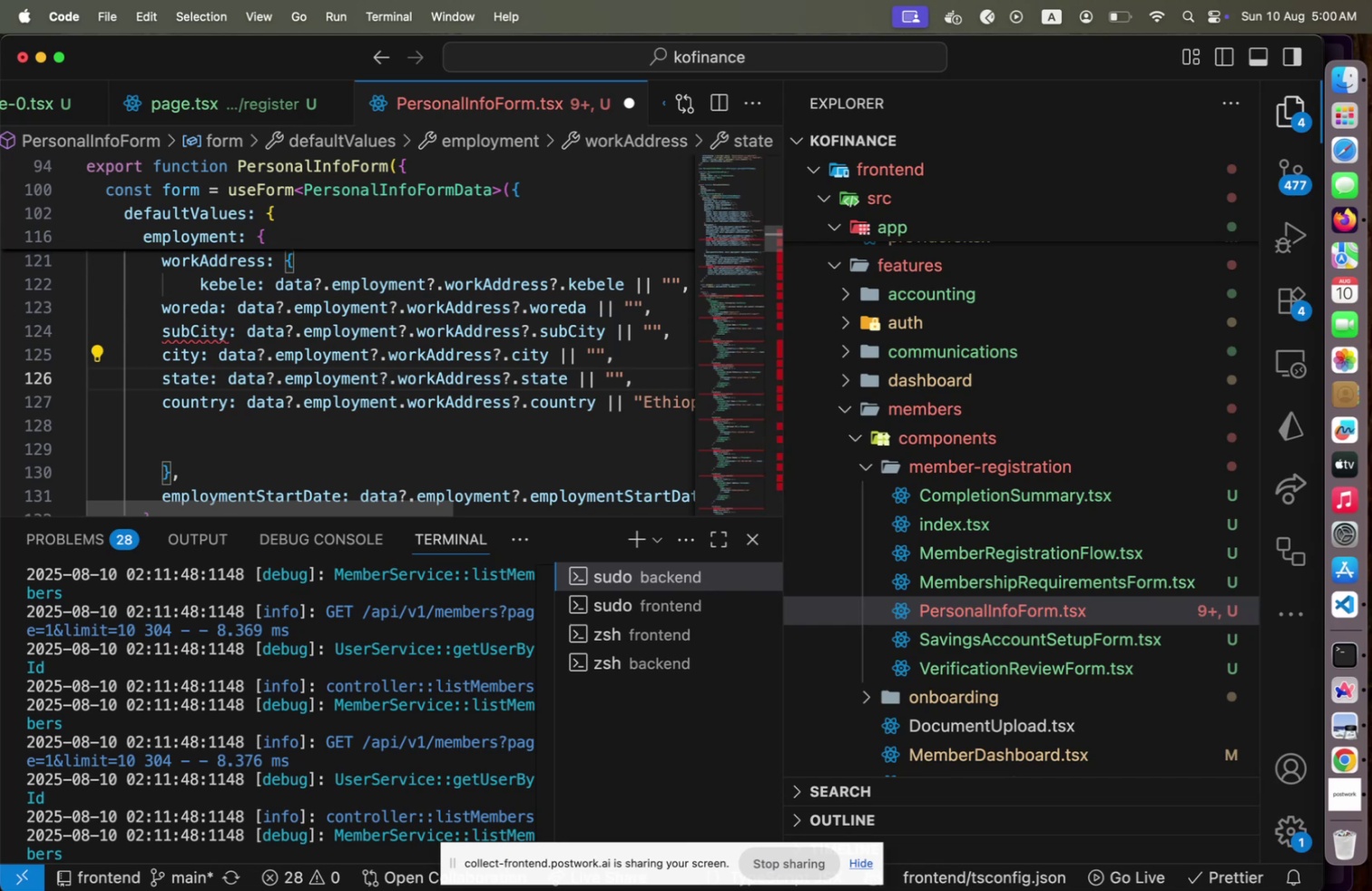 
key(ArrowDown)
 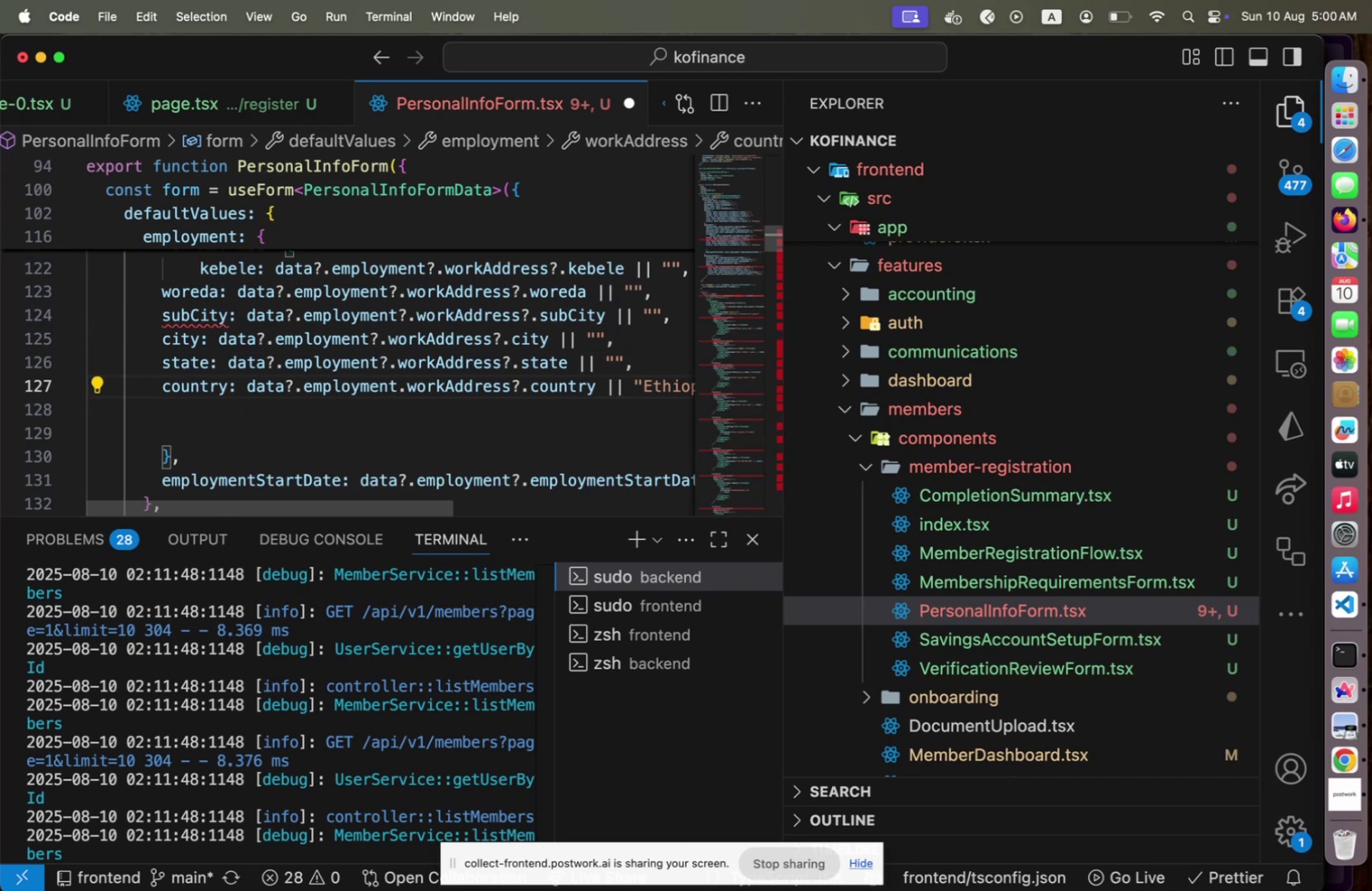 
key(ArrowRight)
 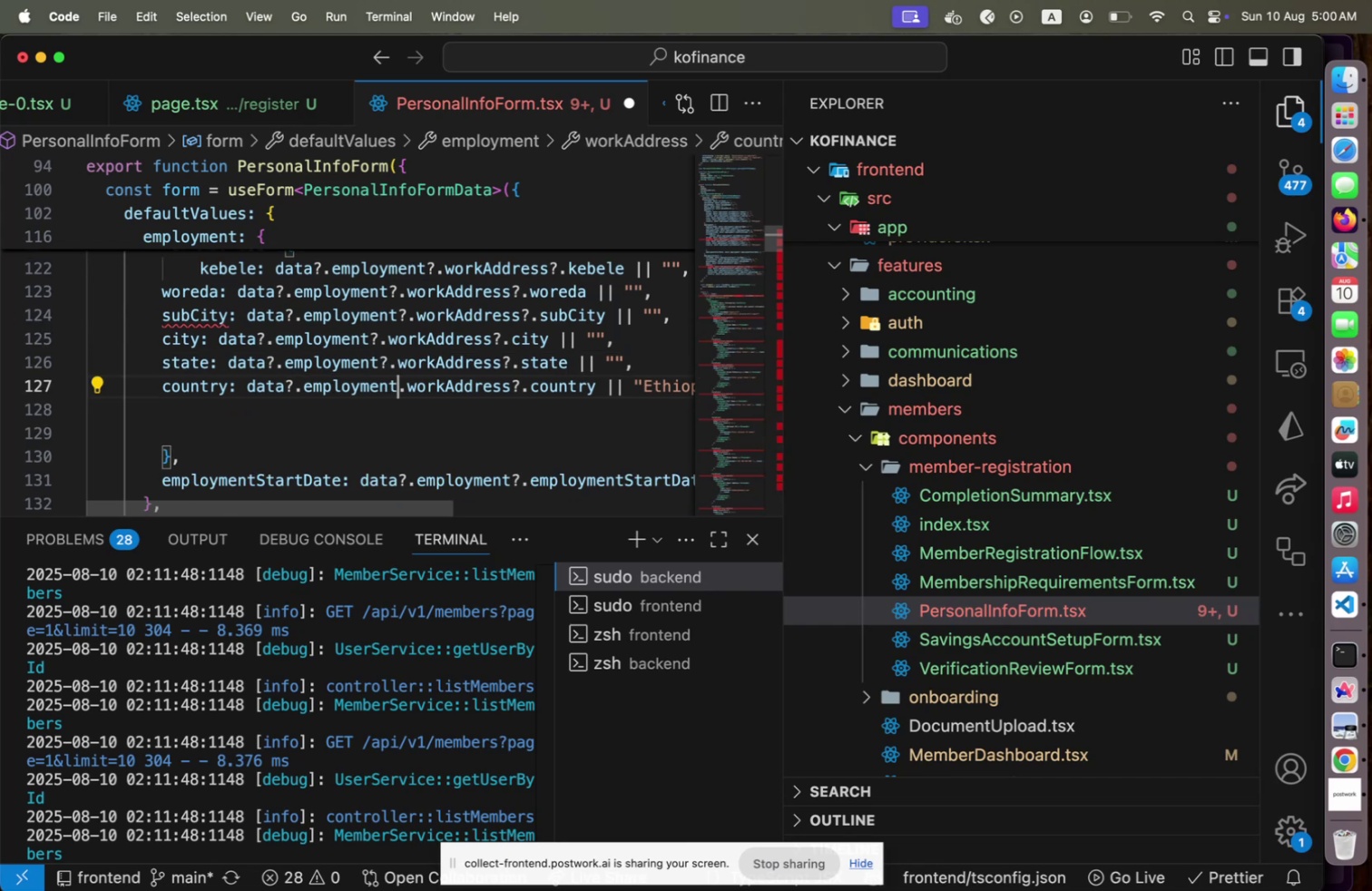 
key(Shift+Slash)
 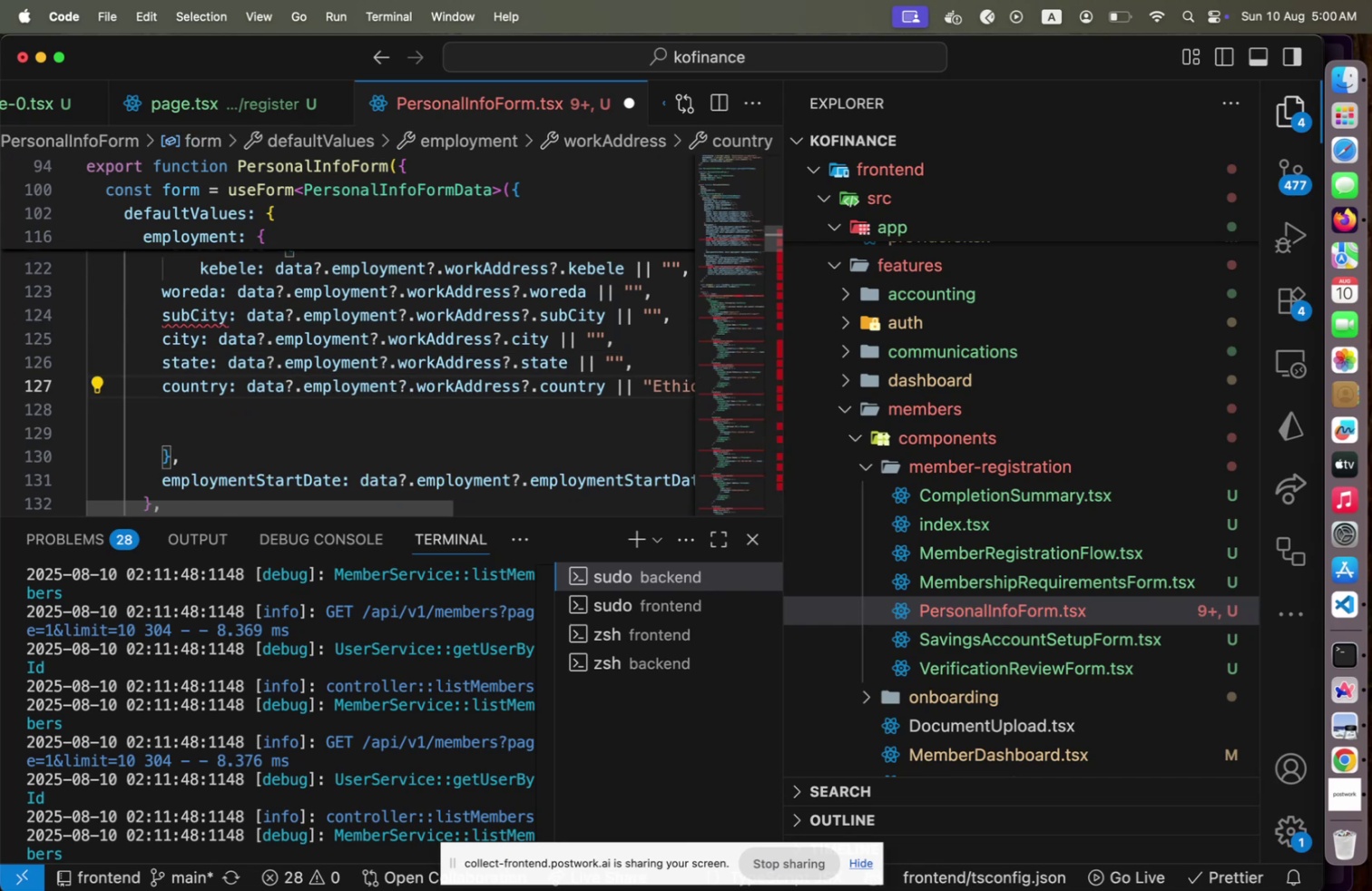 
key(ArrowUp)
 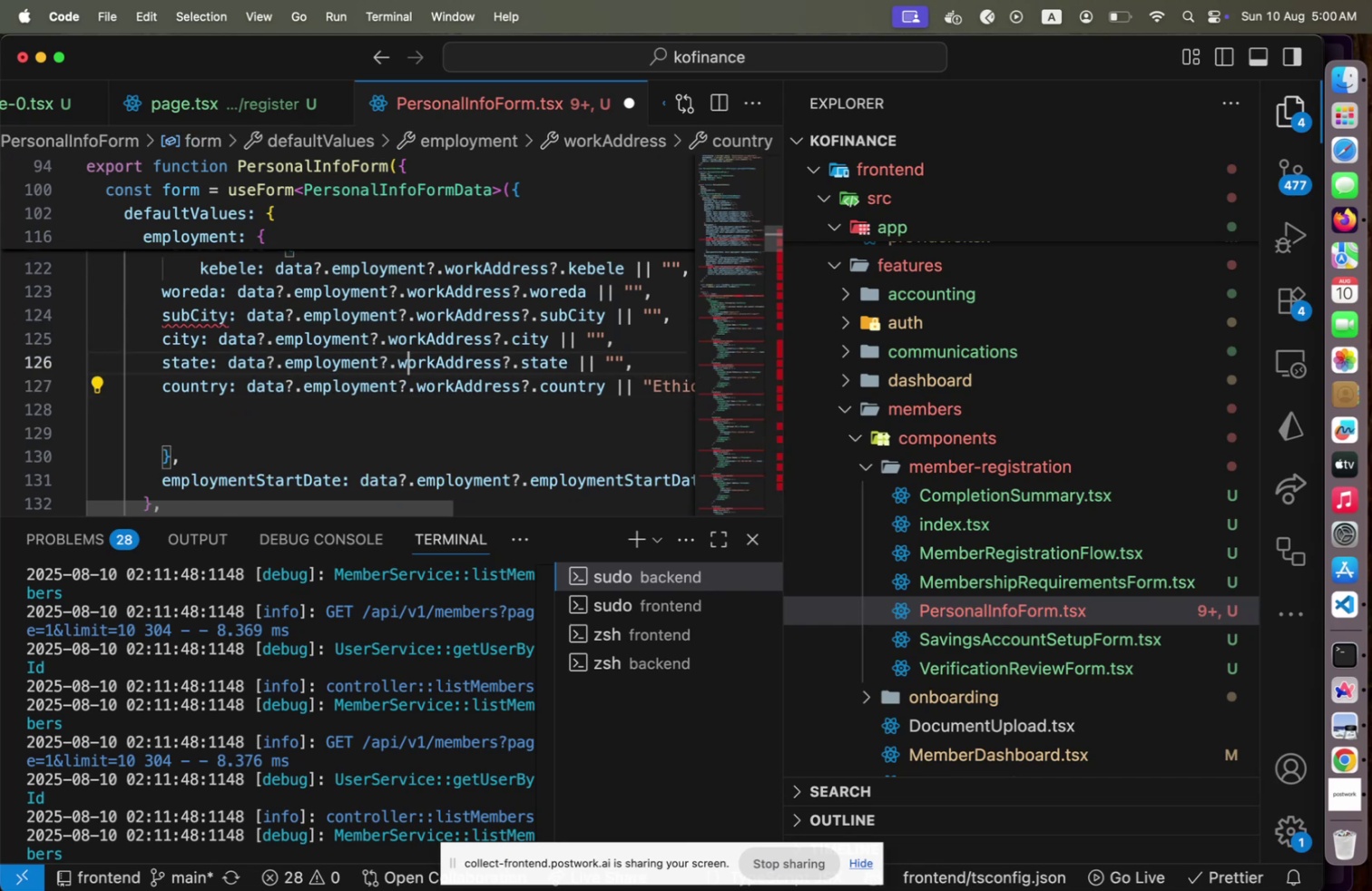 
key(ArrowUp)
 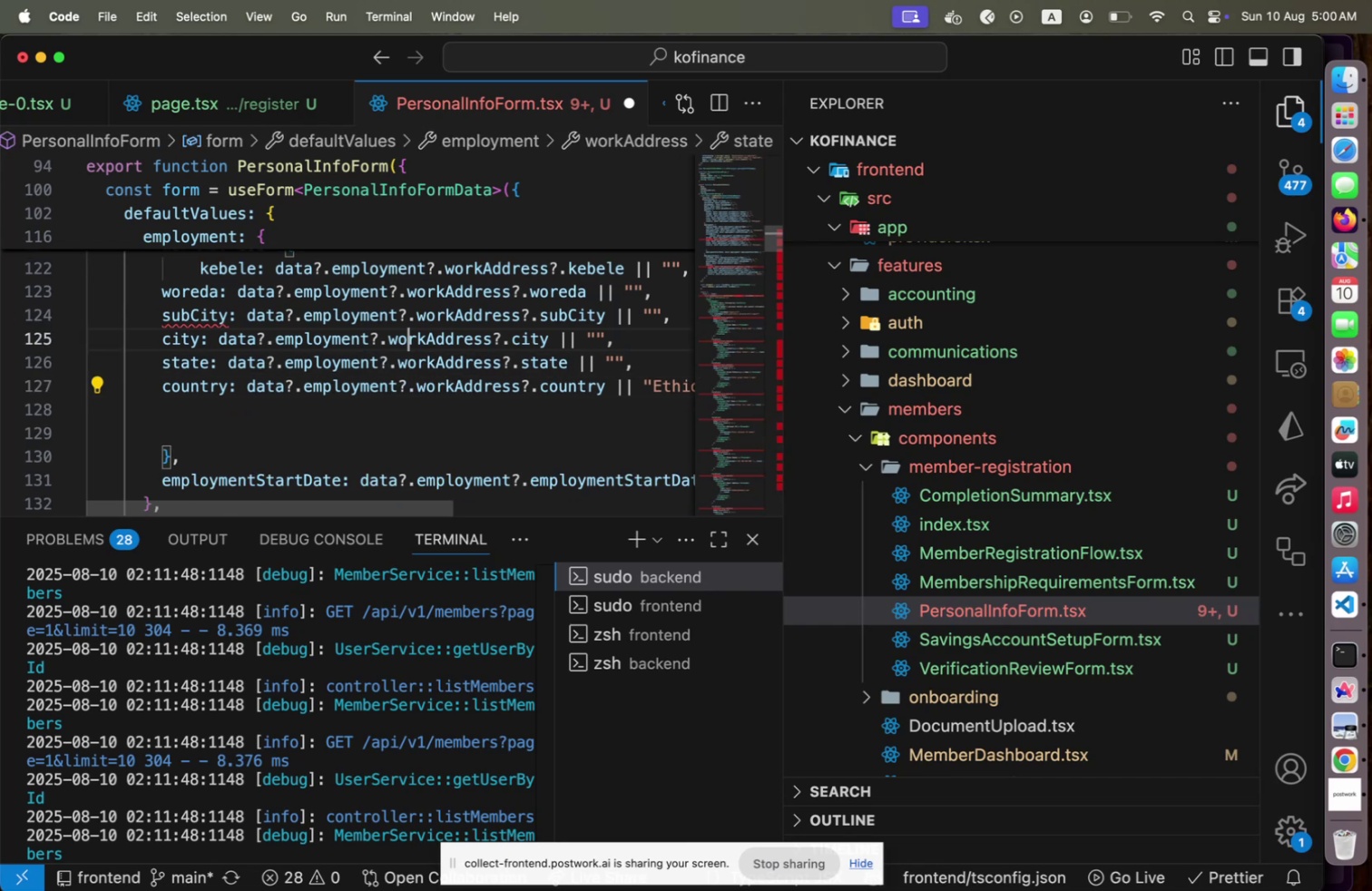 
key(ArrowUp)
 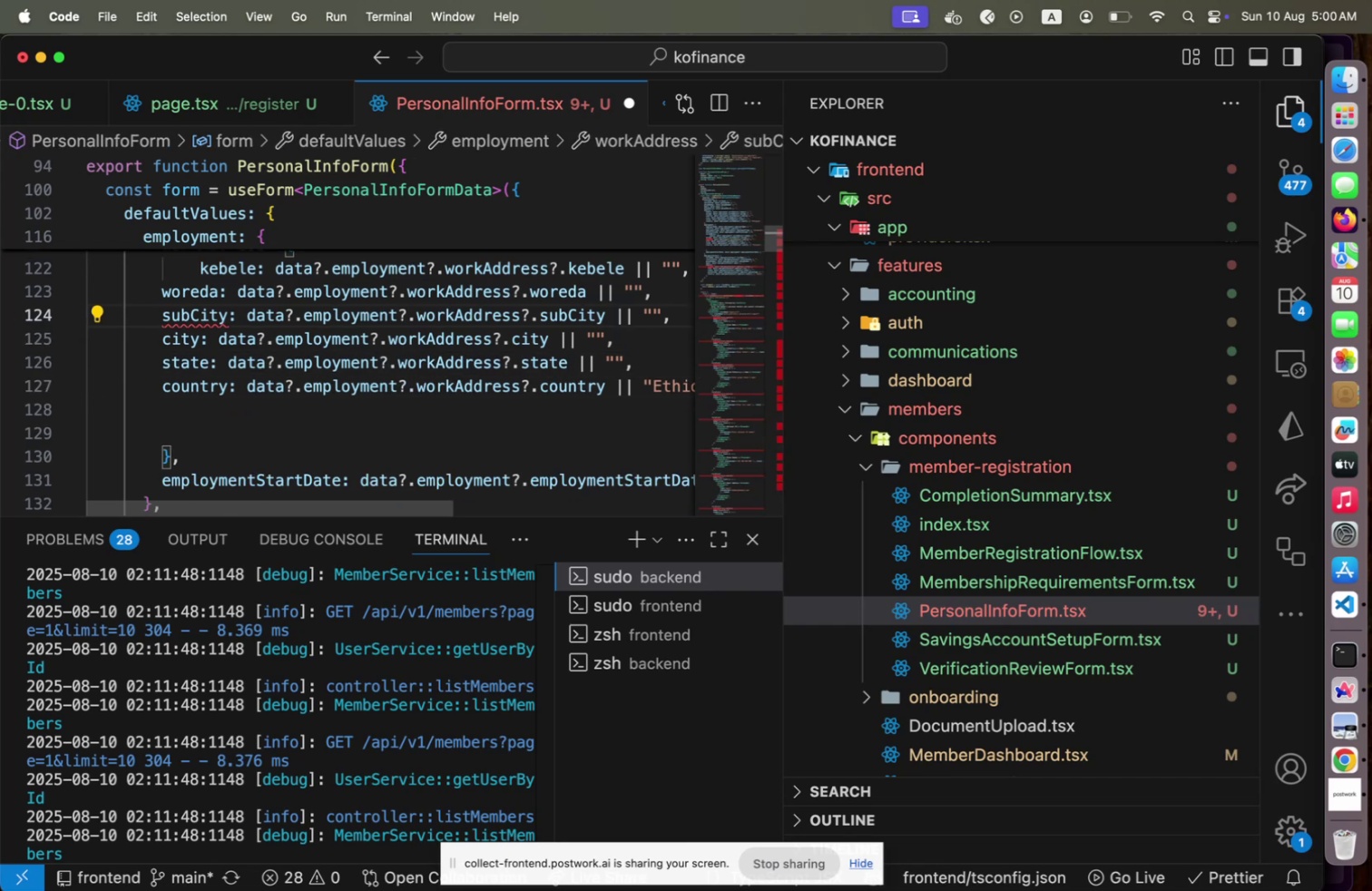 
hold_key(key=ArrowRight, duration=0.4)
 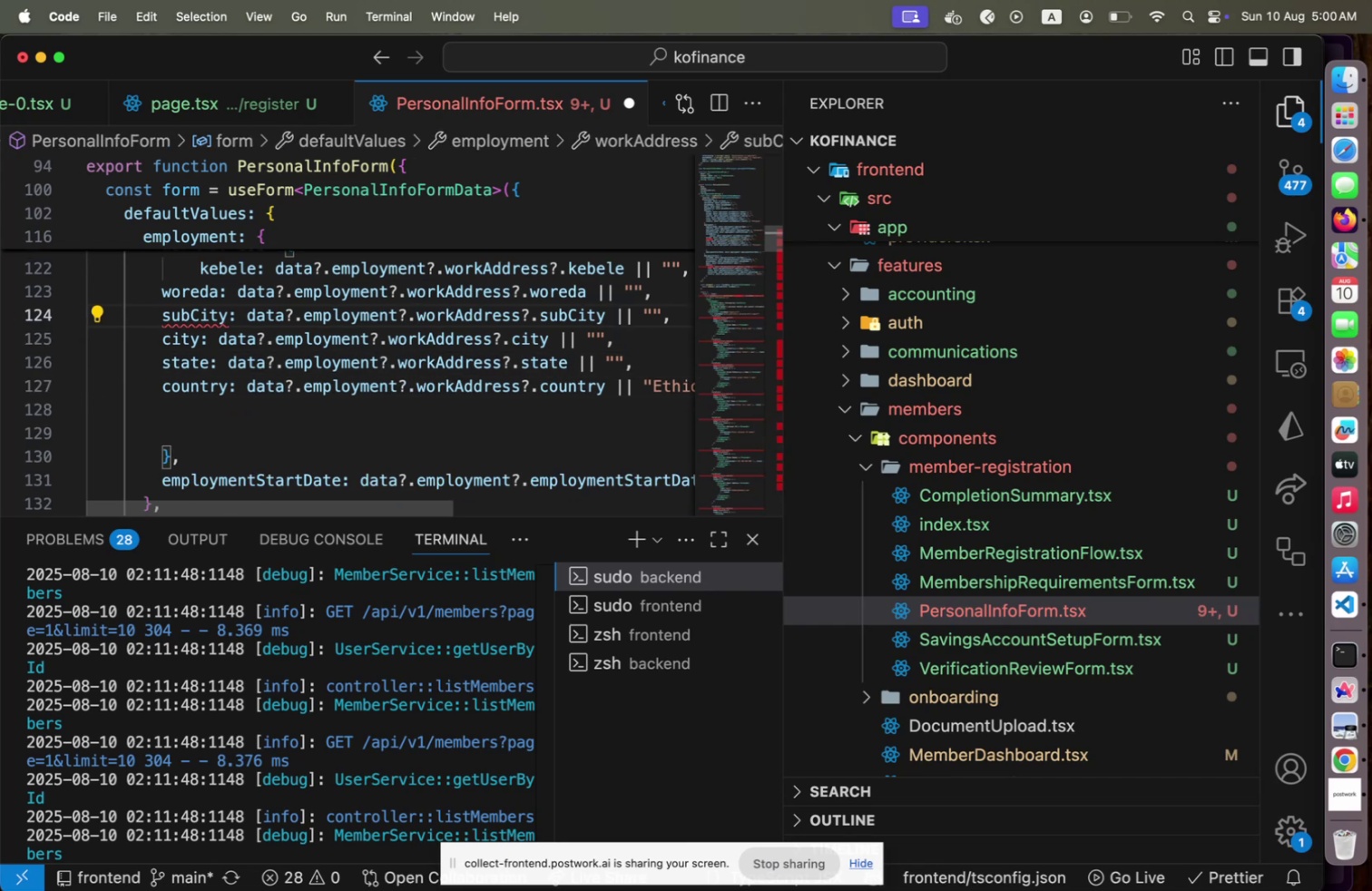 
key(End)
 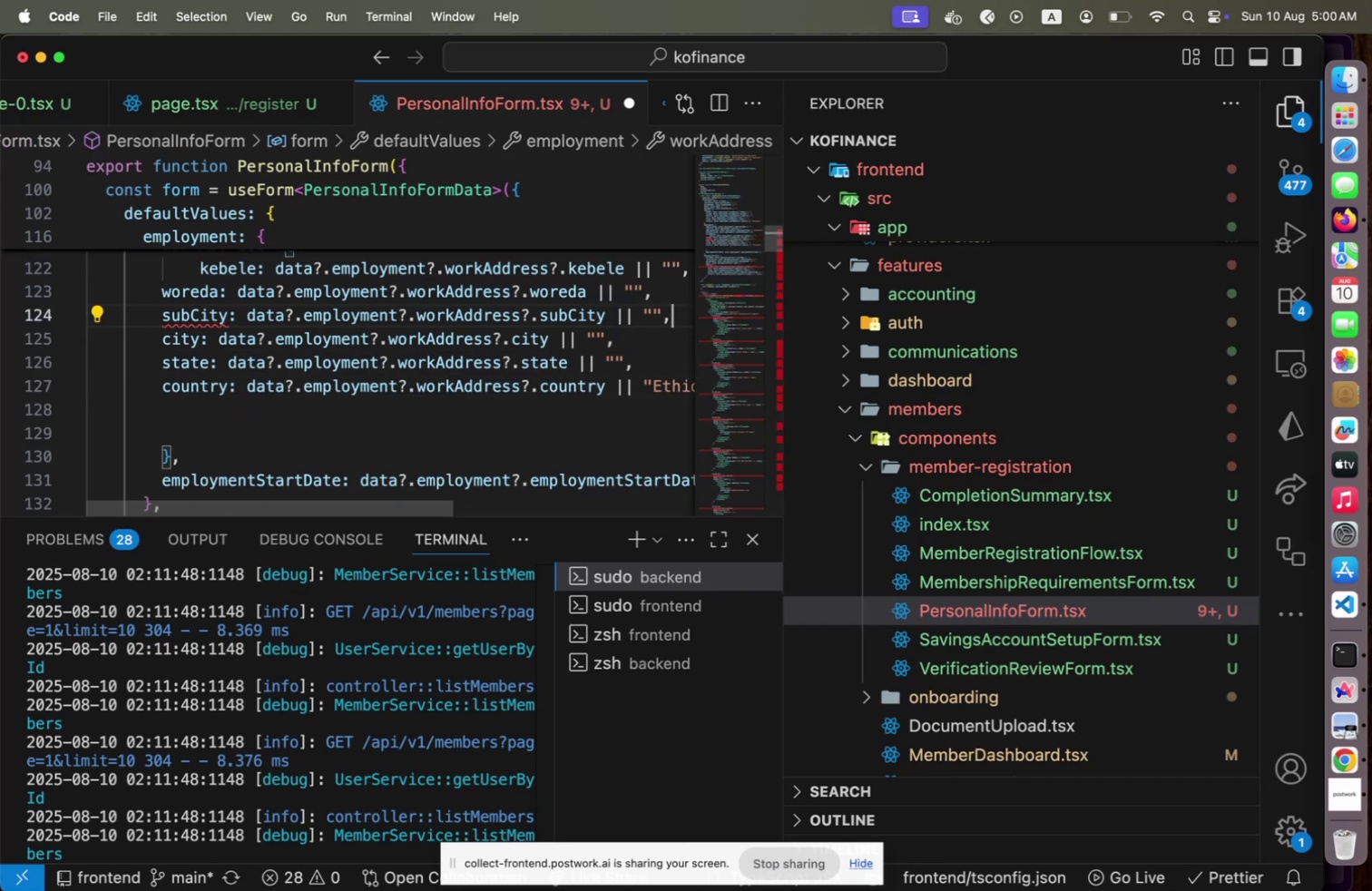 
key(ArrowUp)
 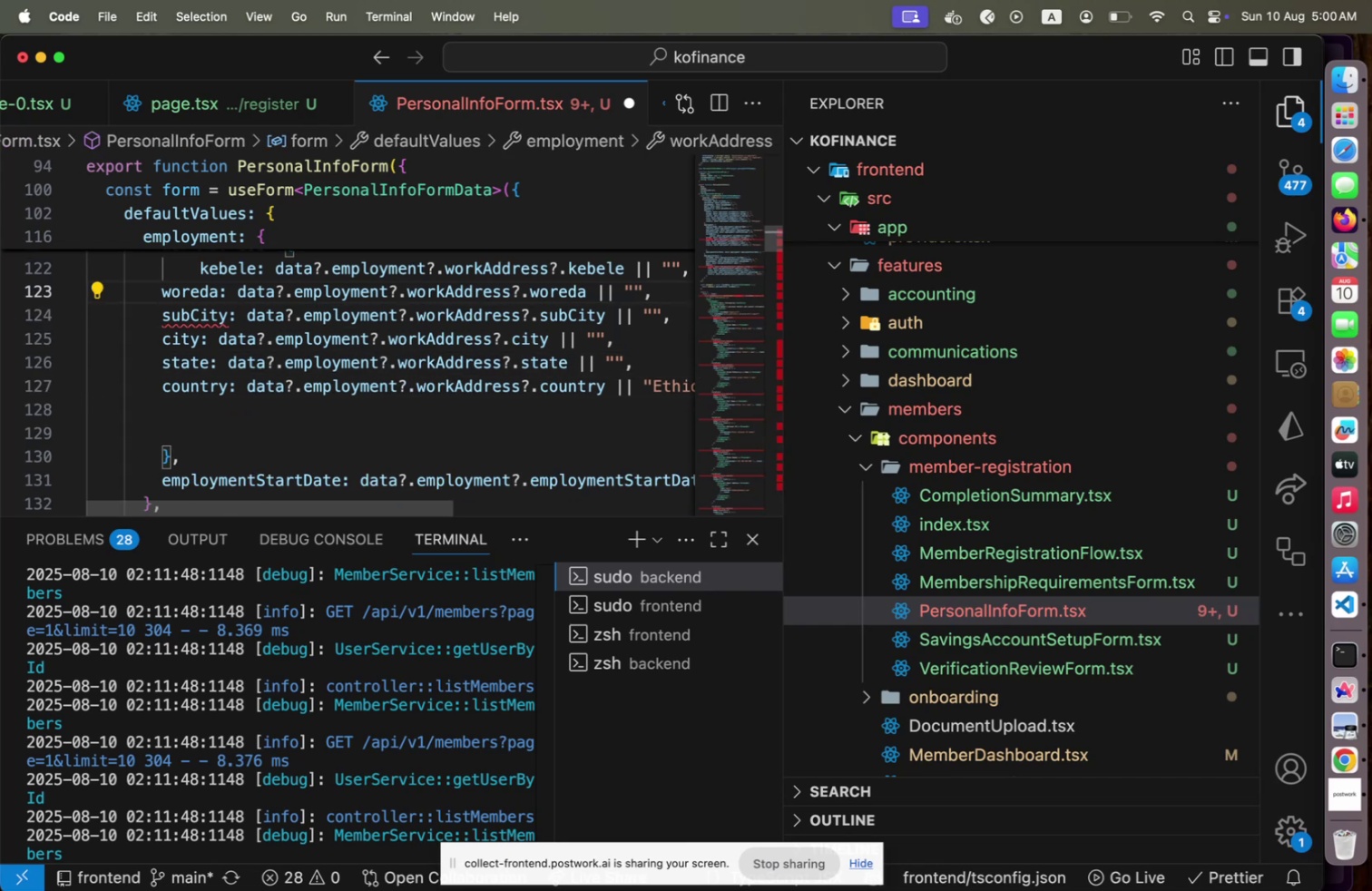 
key(Alt+Shift+F)
 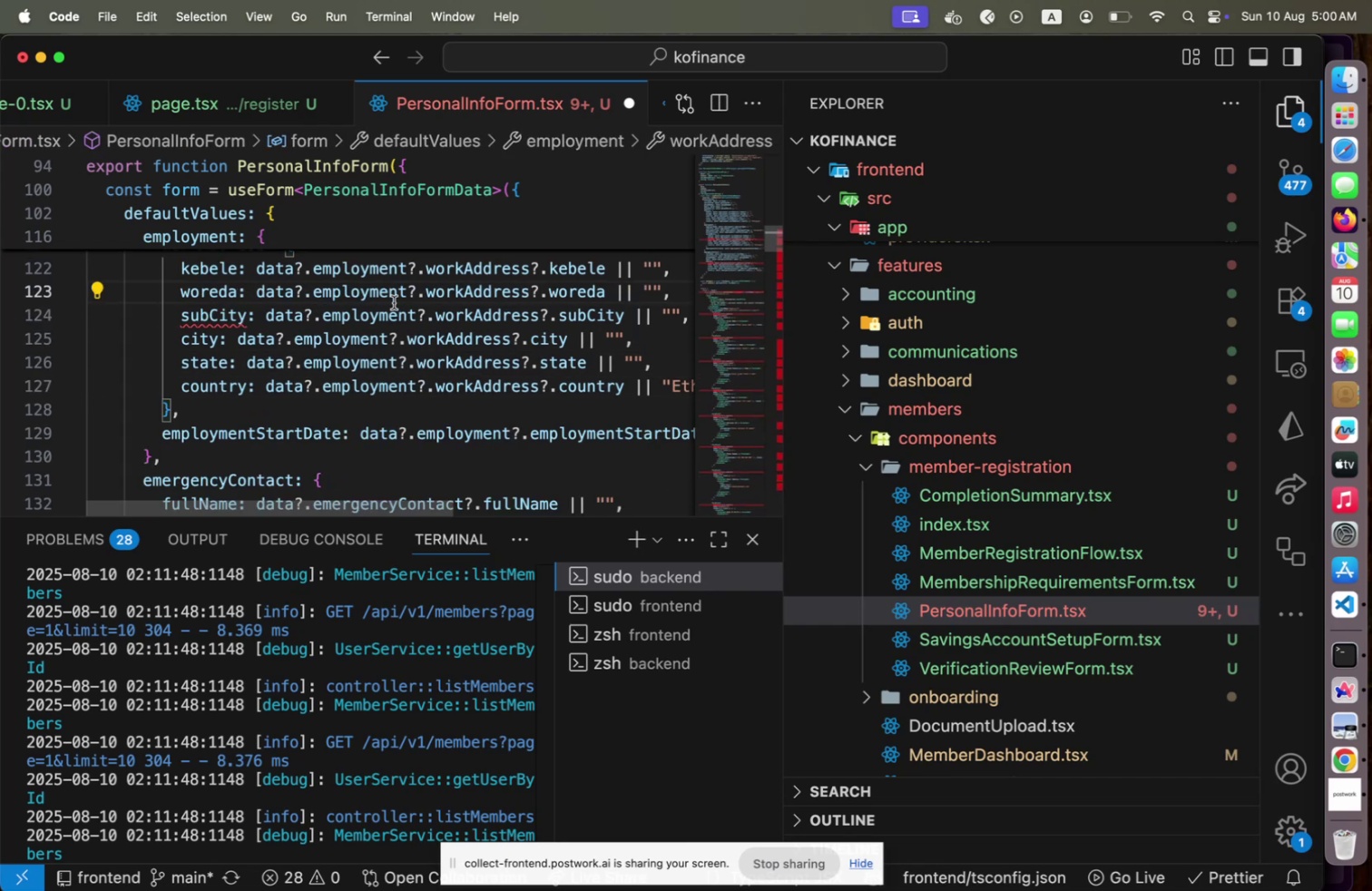 
scroll: coordinate [277, 337], scroll_direction: up, amount: 37.0
 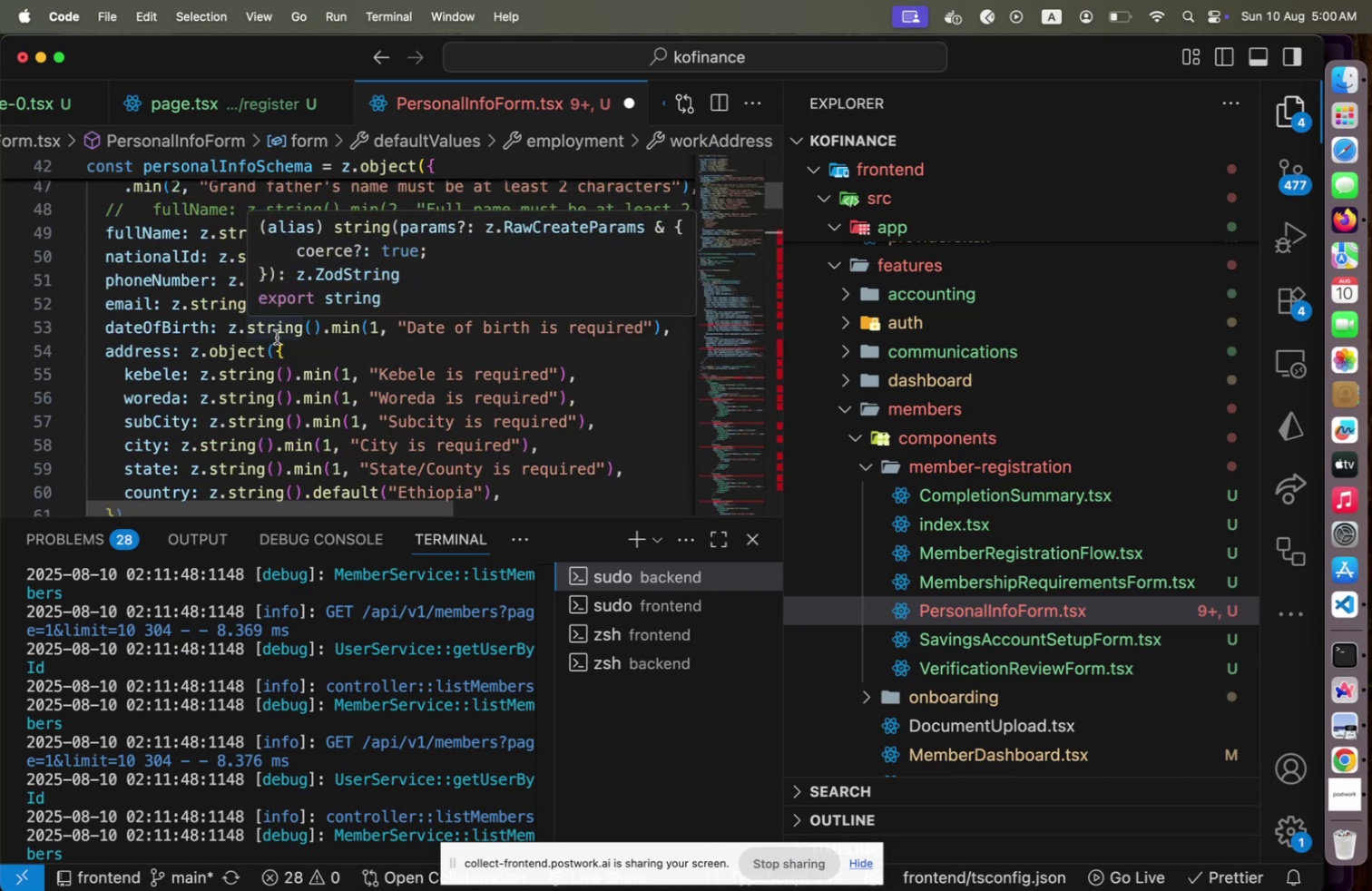 
scroll: coordinate [277, 337], scroll_direction: down, amount: 4.0
 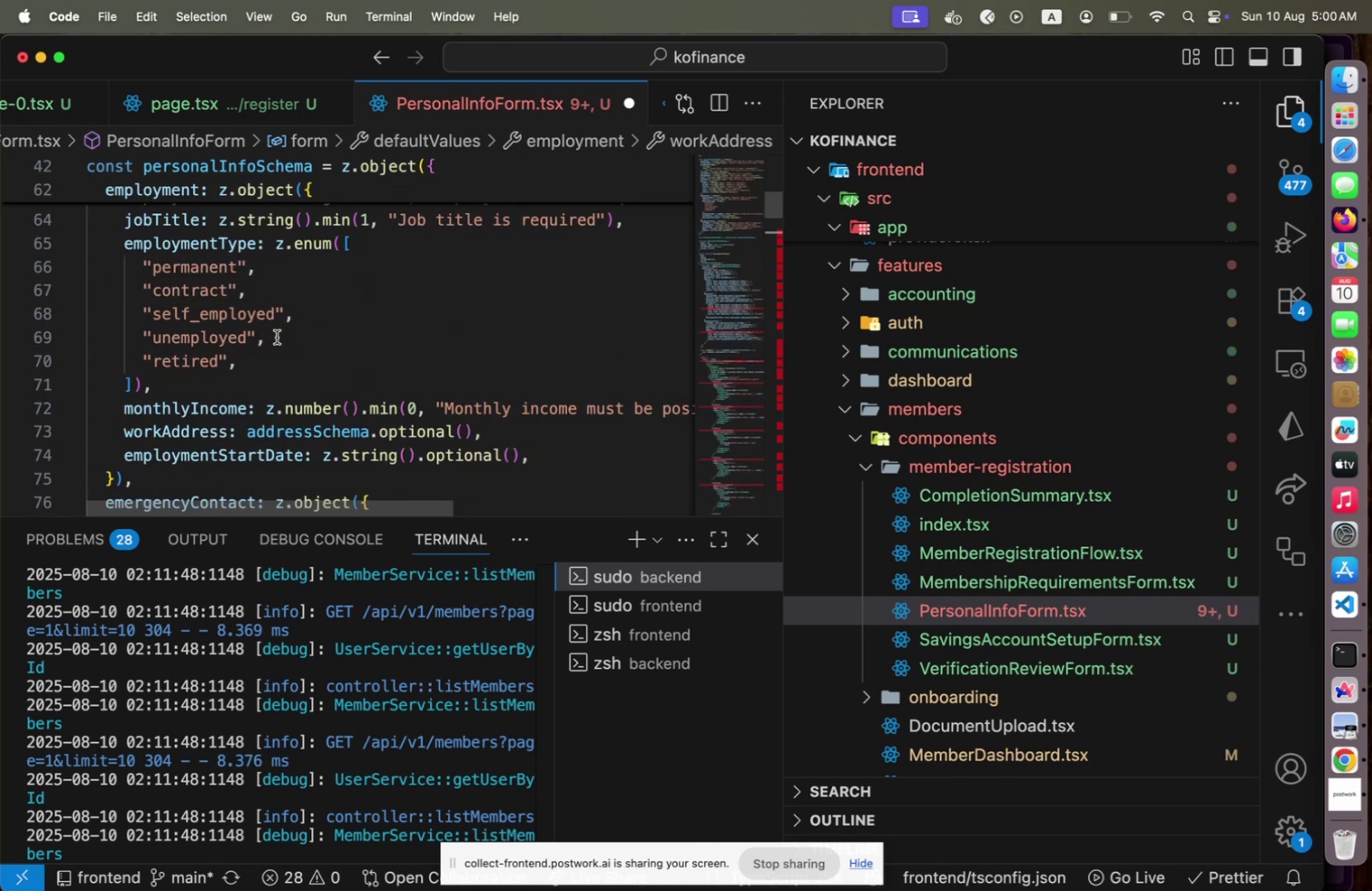 
scroll: coordinate [277, 337], scroll_direction: up, amount: 15.0
 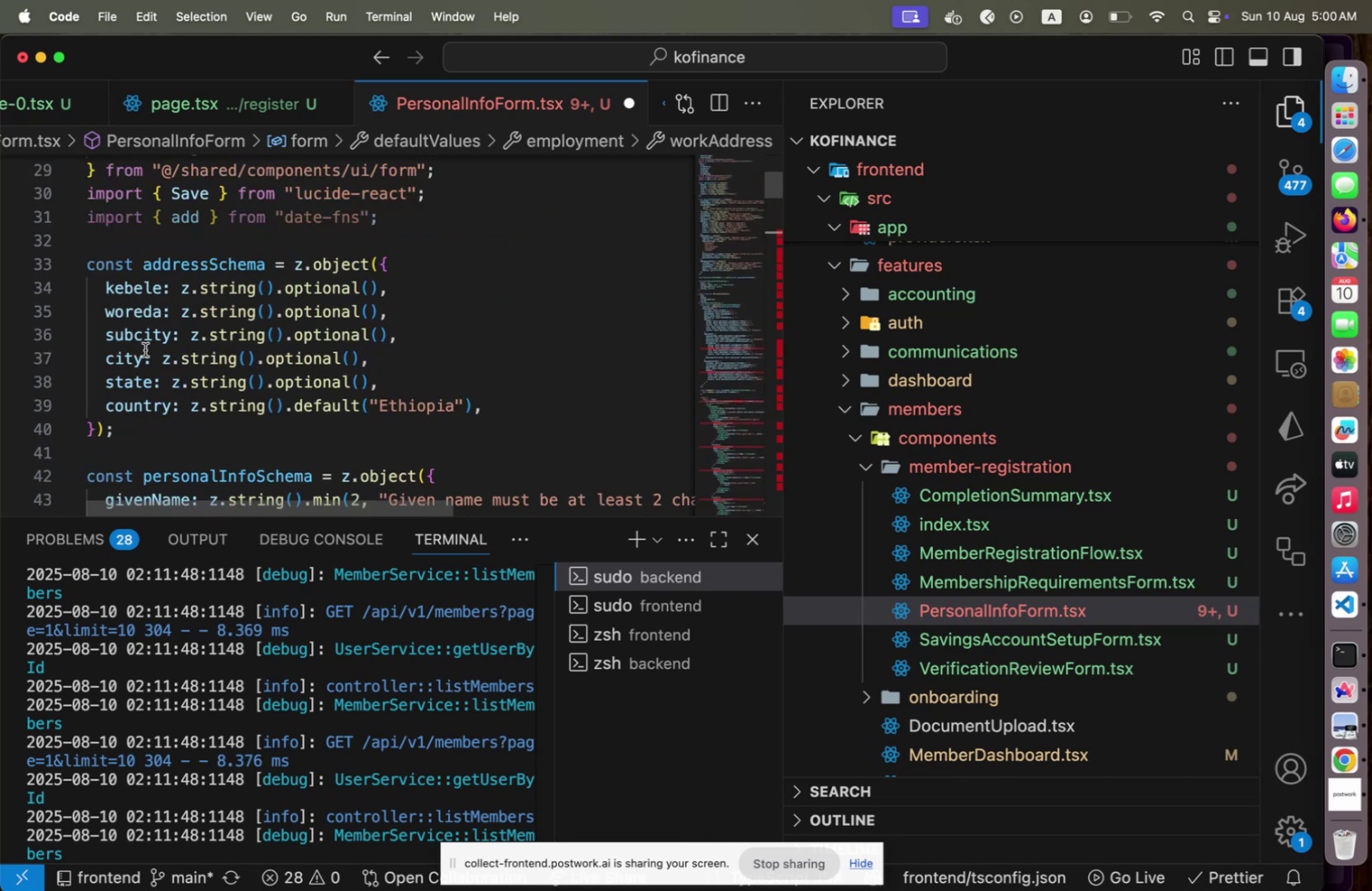 
left_click([145, 349])
 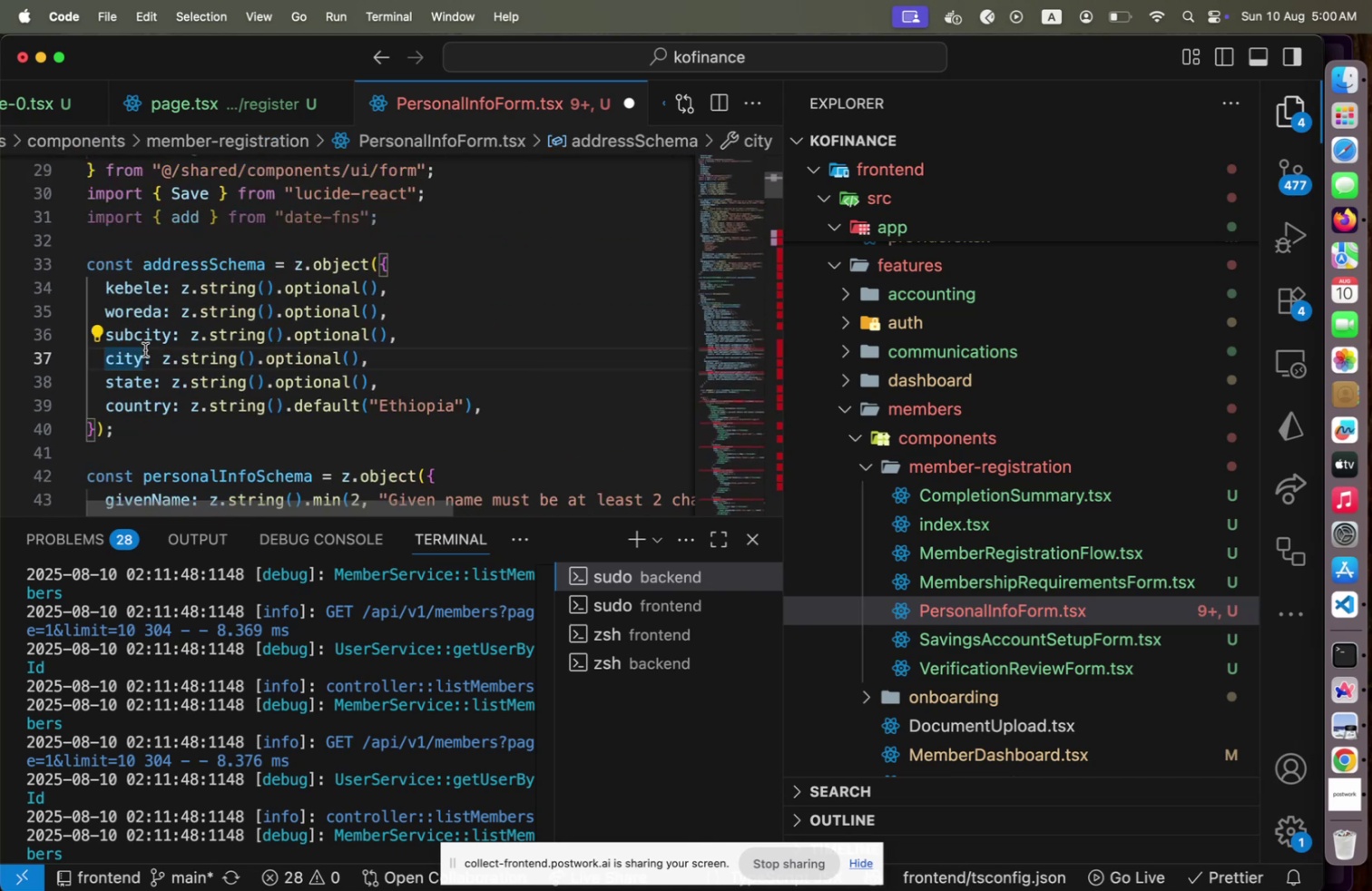 
key(ArrowUp)
 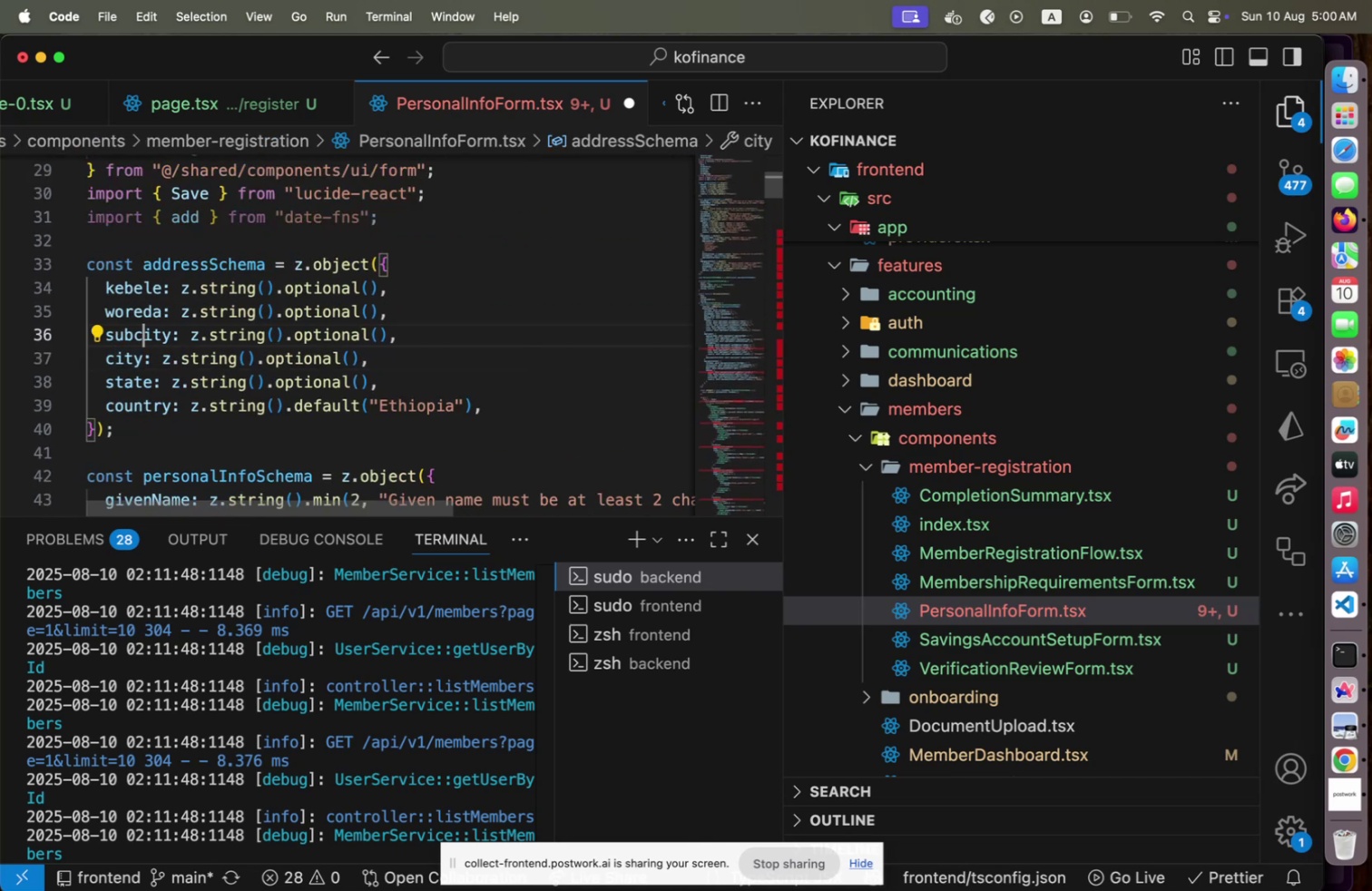 
key(Shift+ArrowLeft)
 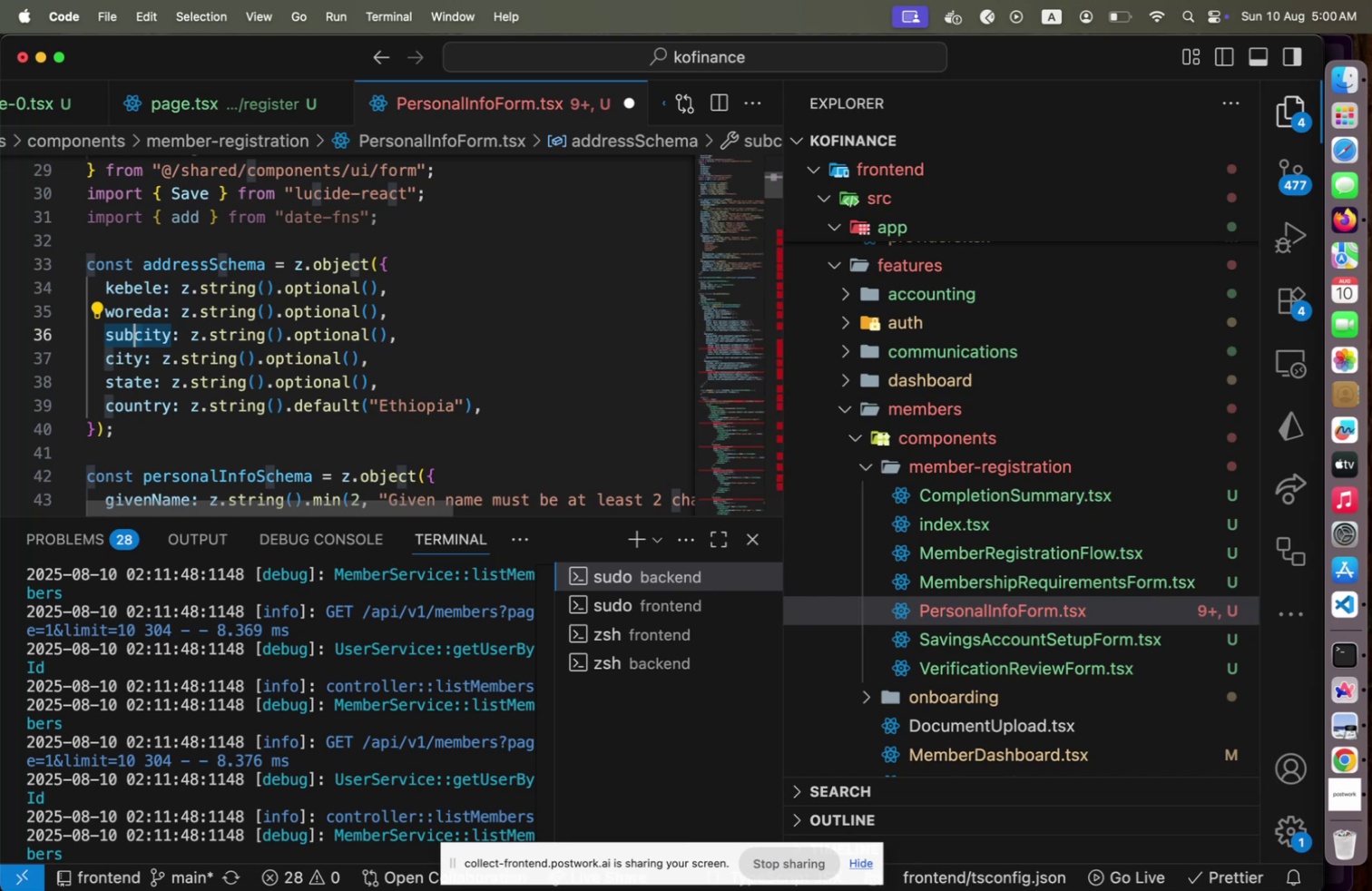 
key(Shift+C)
 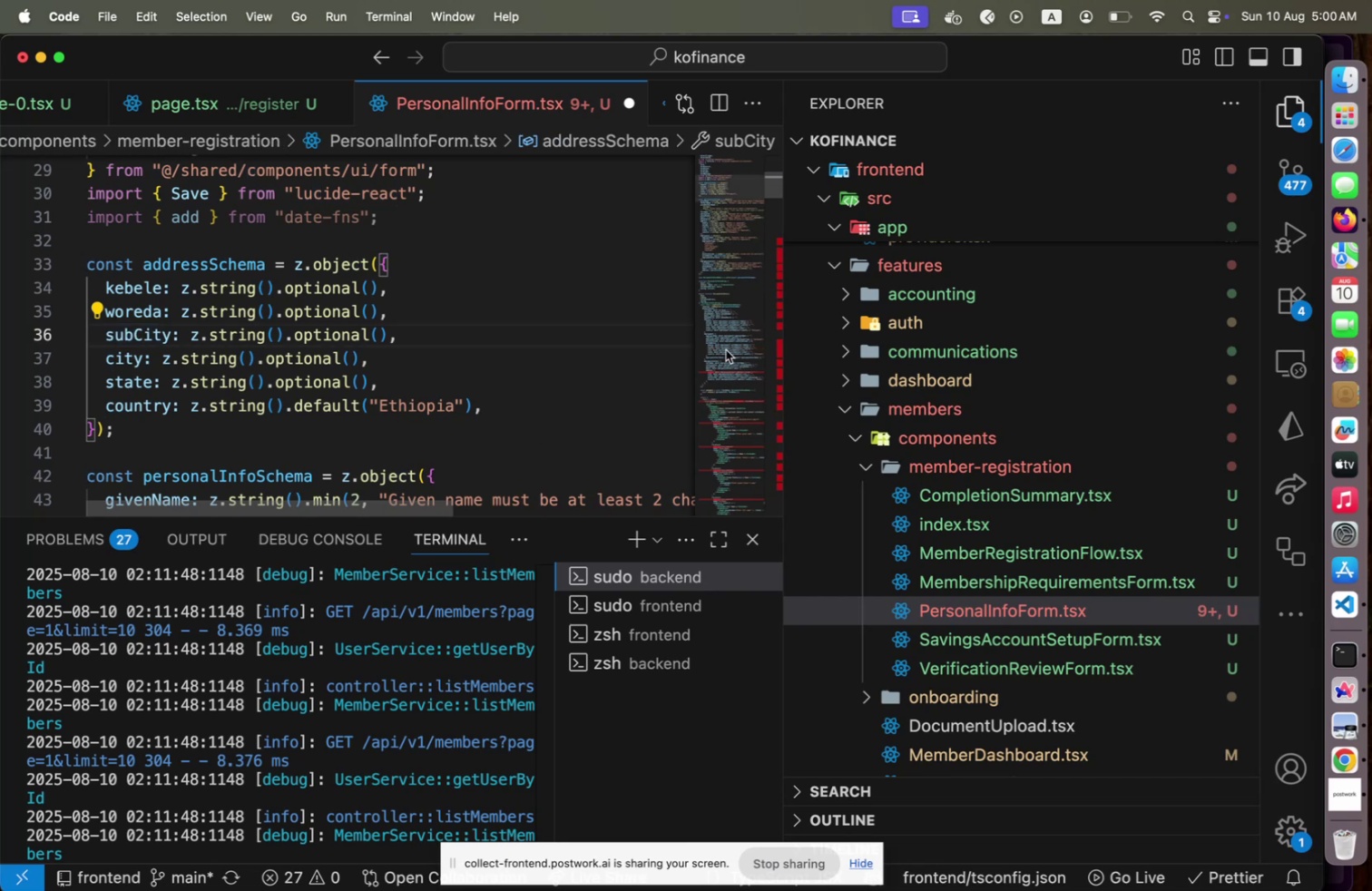 
left_click([723, 299])
 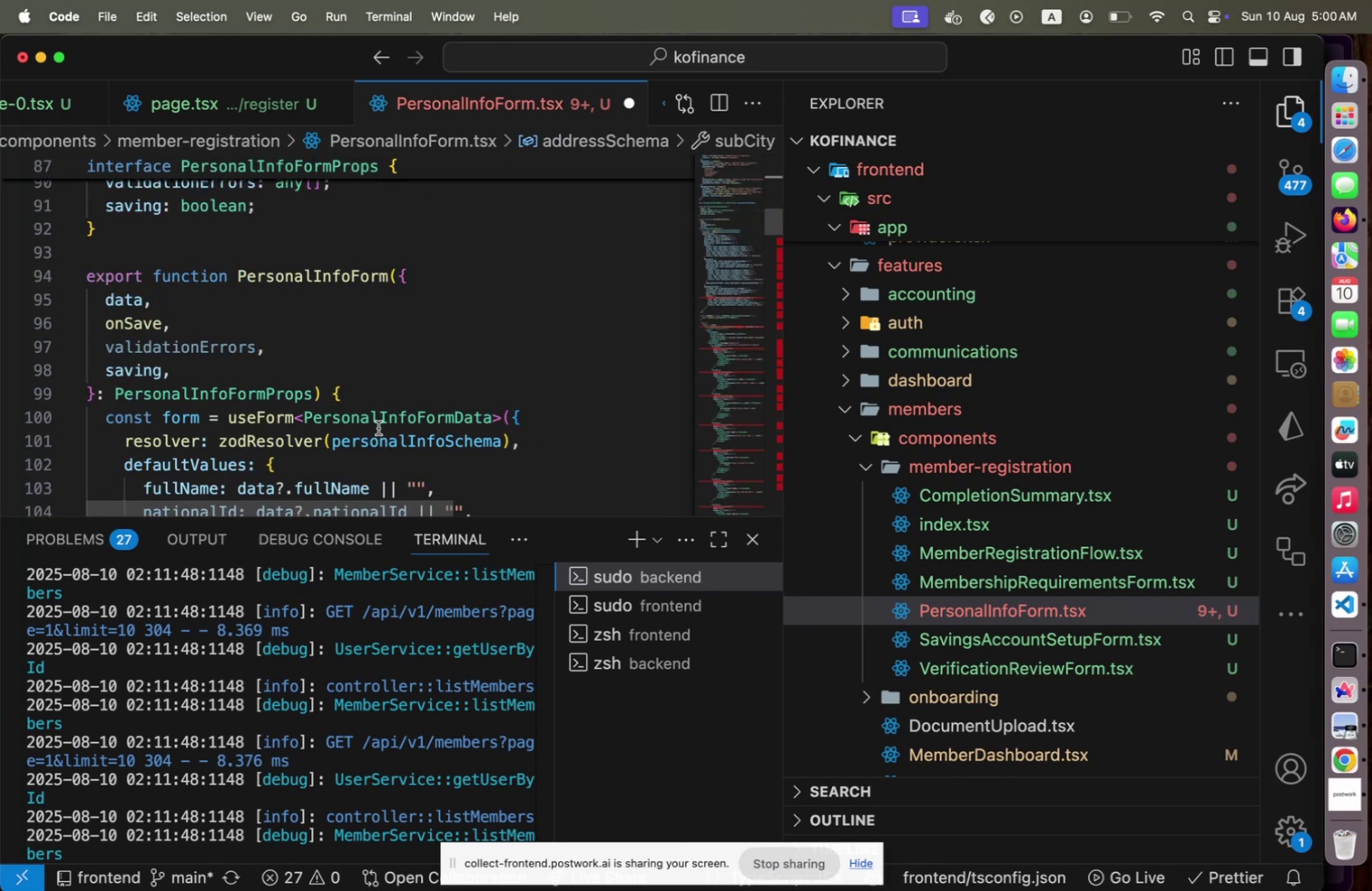 
scroll: coordinate [380, 435], scroll_direction: down, amount: 12.0
 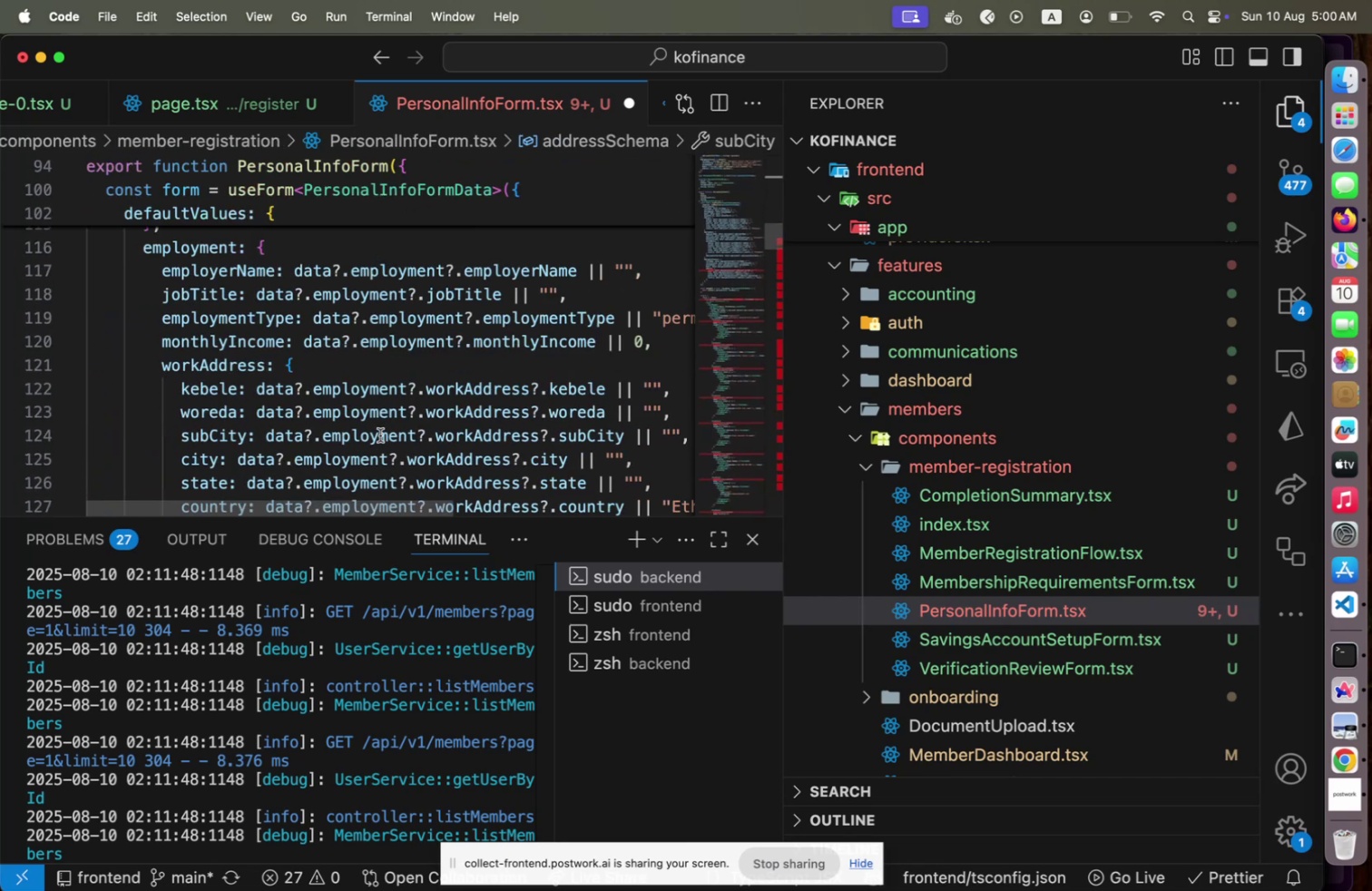 
scroll: coordinate [380, 435], scroll_direction: up, amount: 4.0
 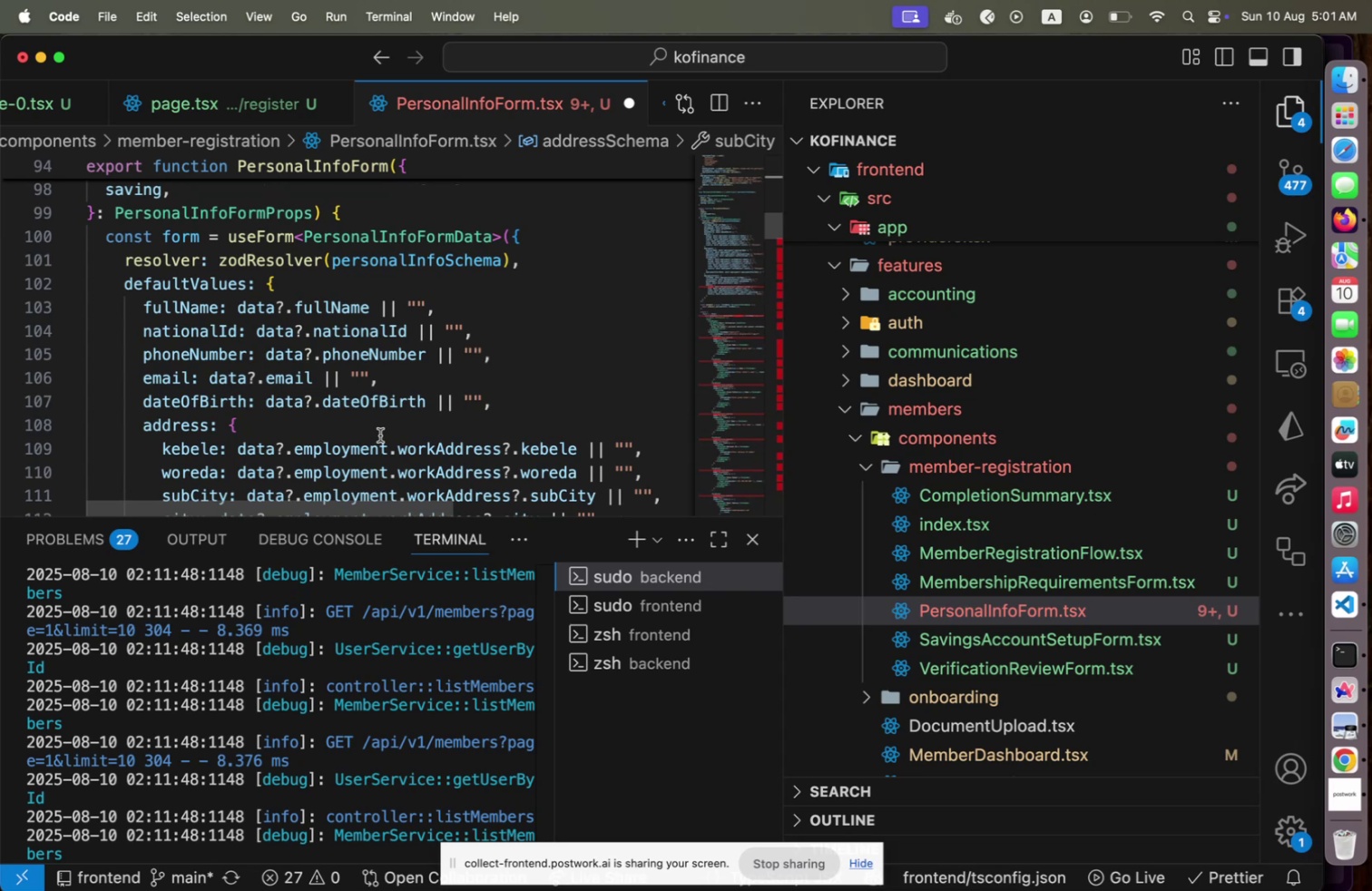 
scroll: coordinate [380, 435], scroll_direction: down, amount: 6.0
 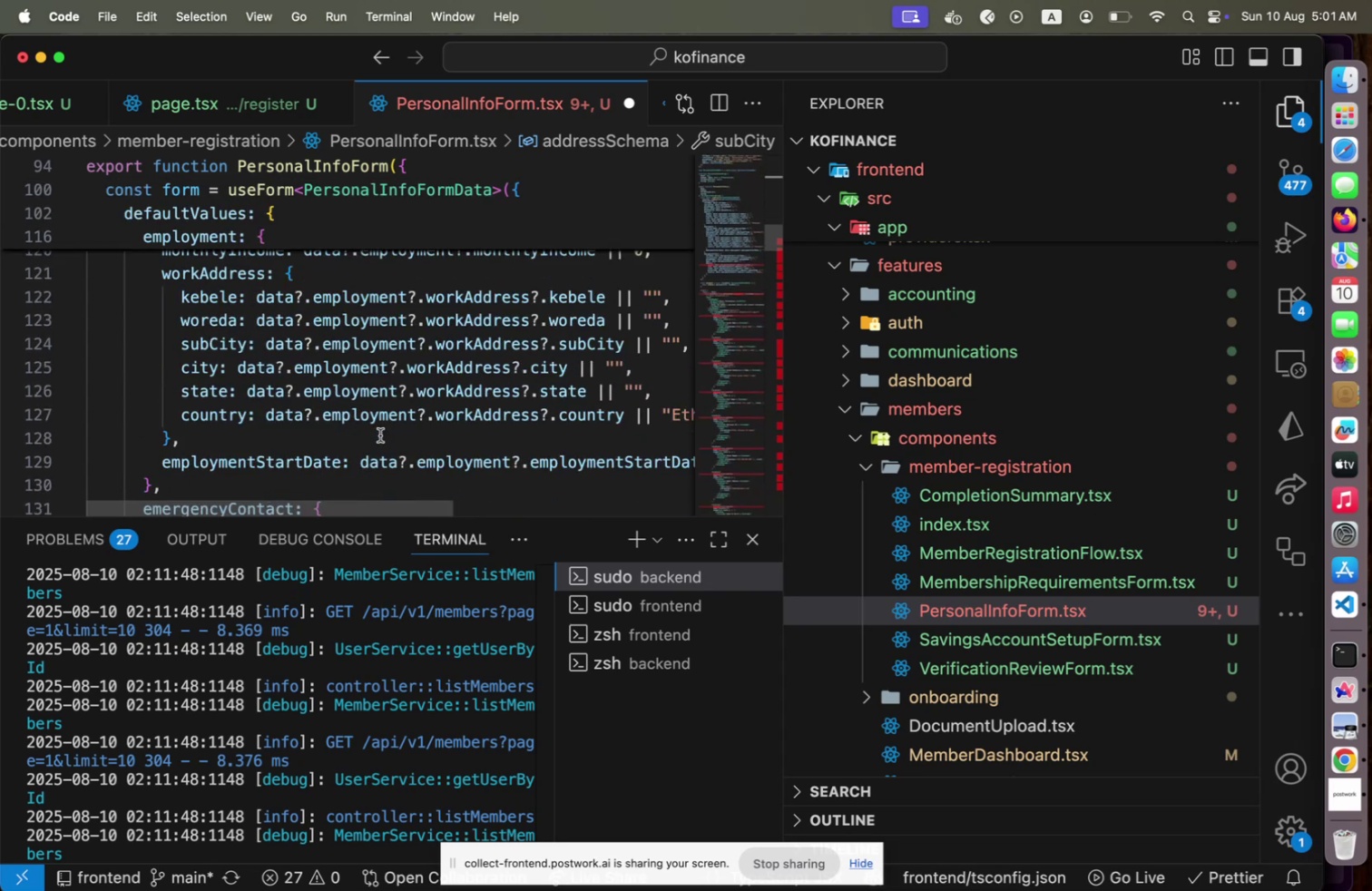 
scroll: coordinate [381, 436], scroll_direction: up, amount: 8.0
 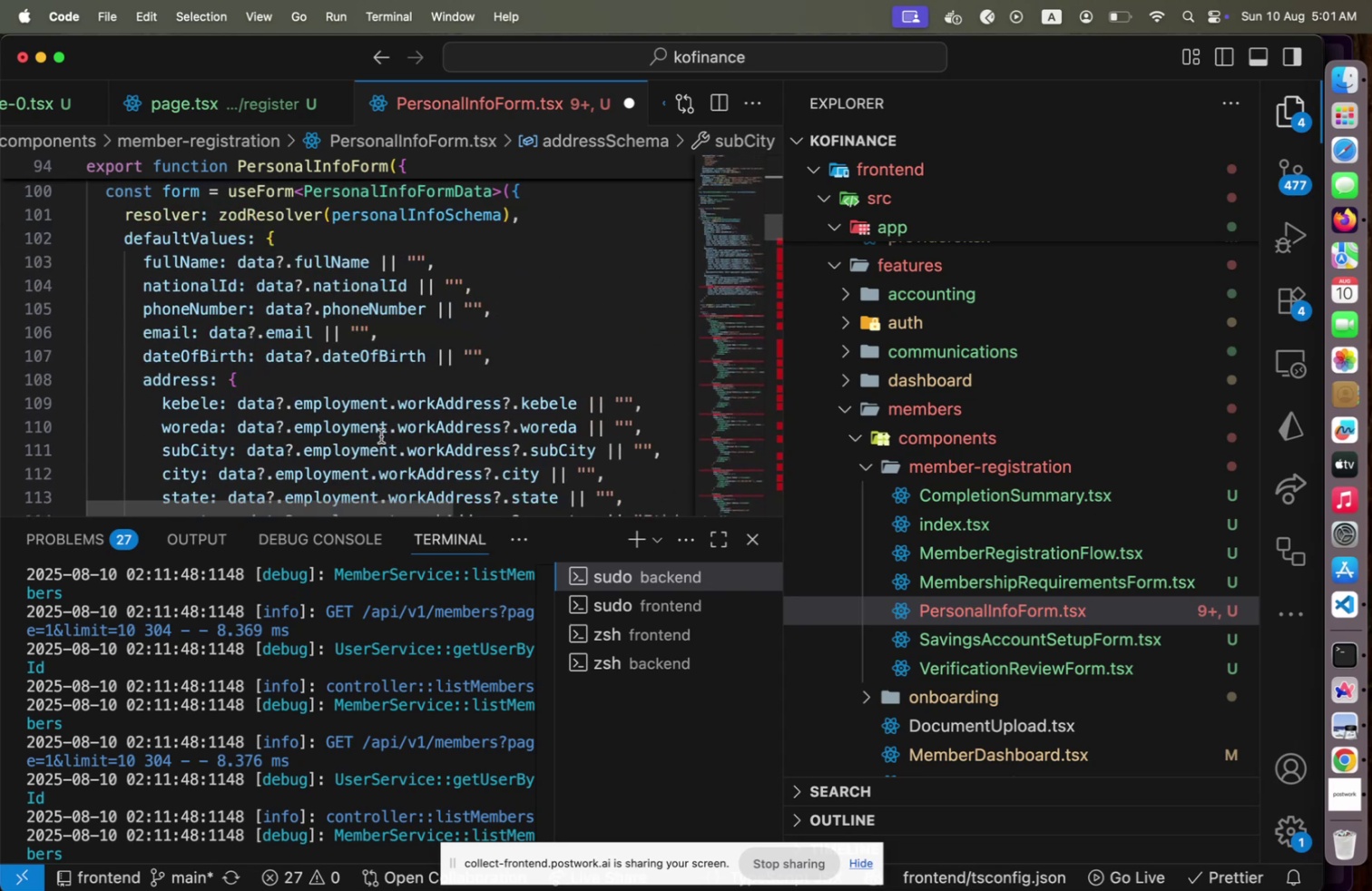 
key(Meta+Z)
 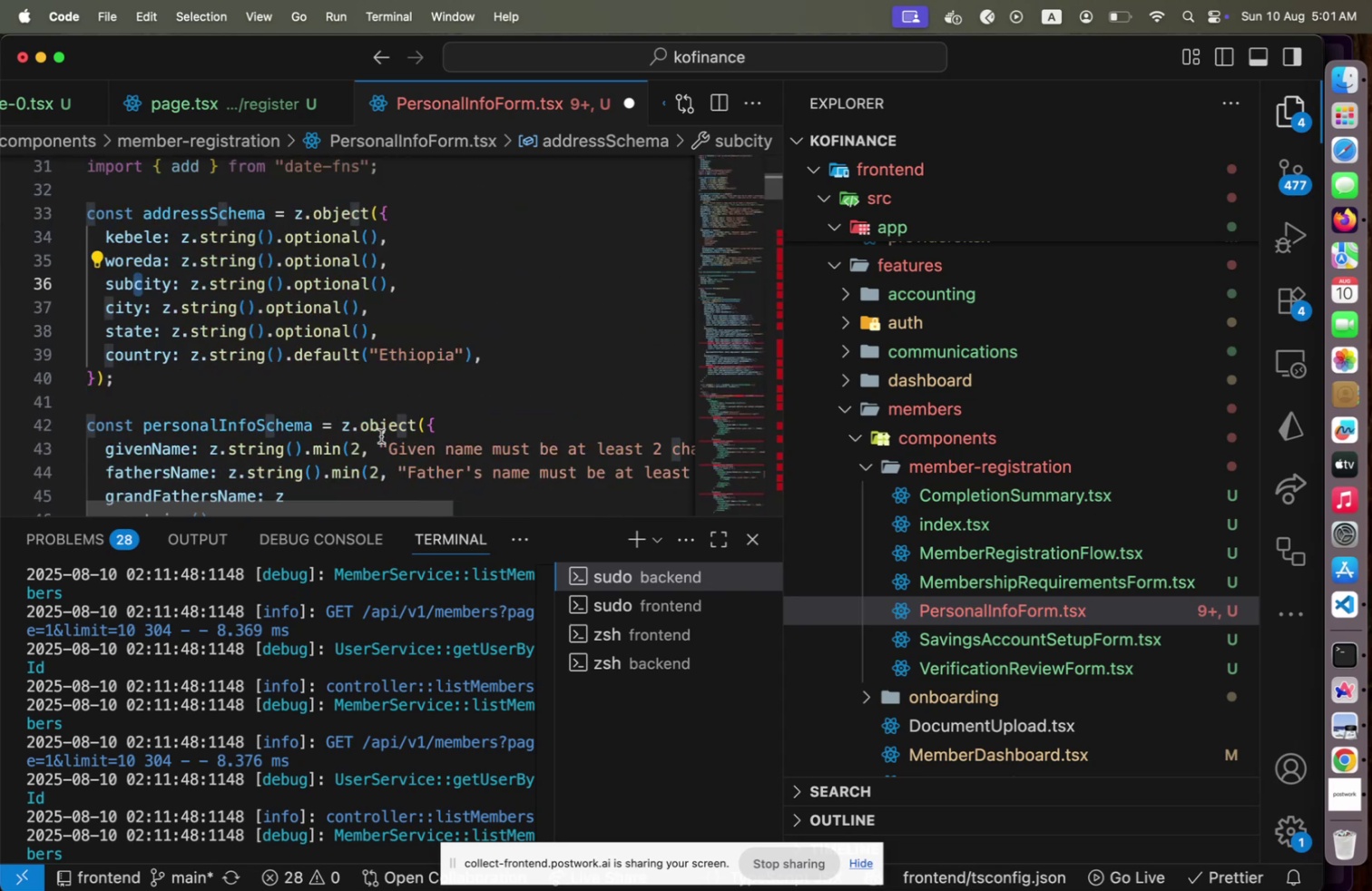 
key(Meta+Z)
 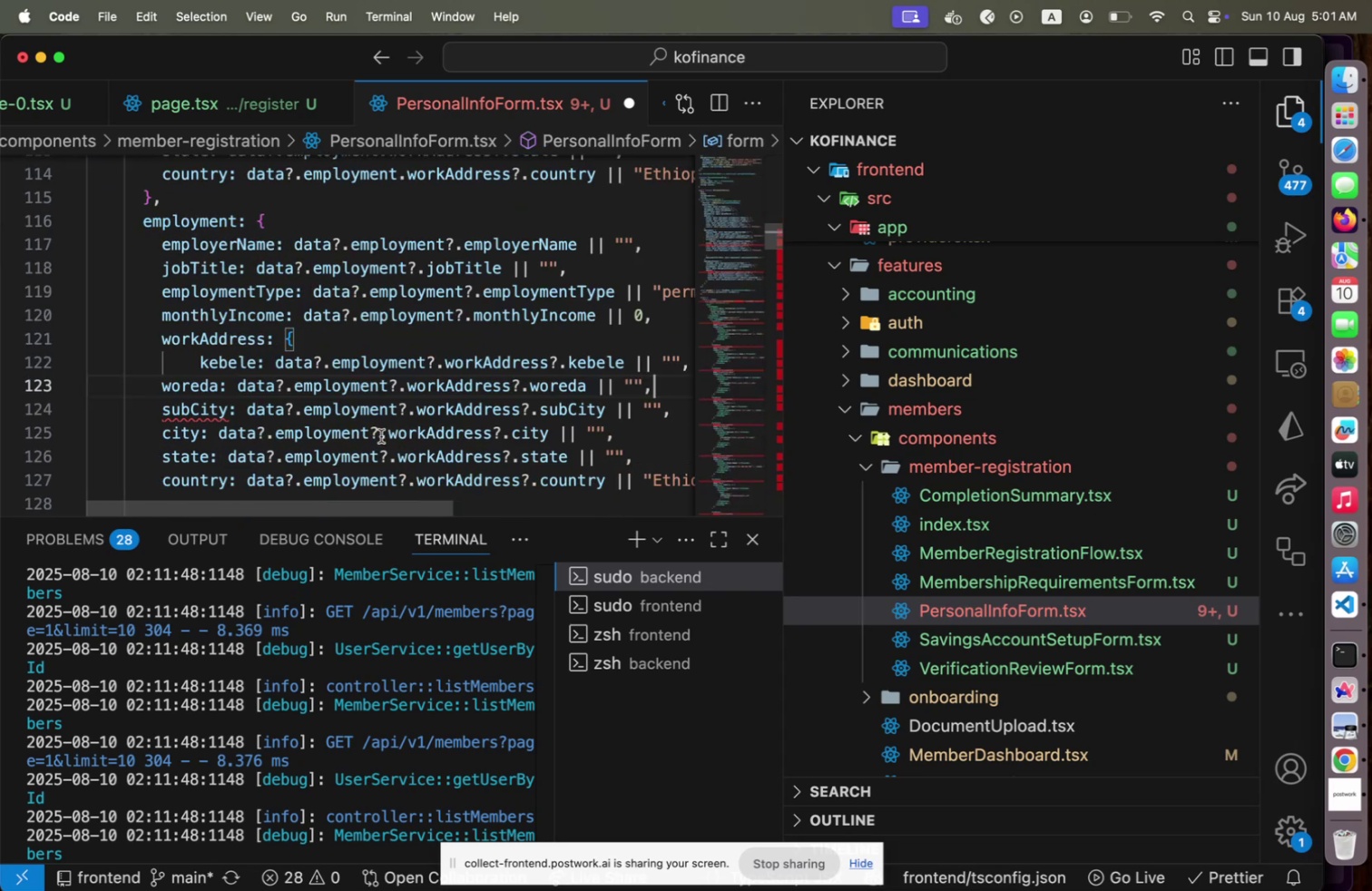 
key(Meta+Z)
 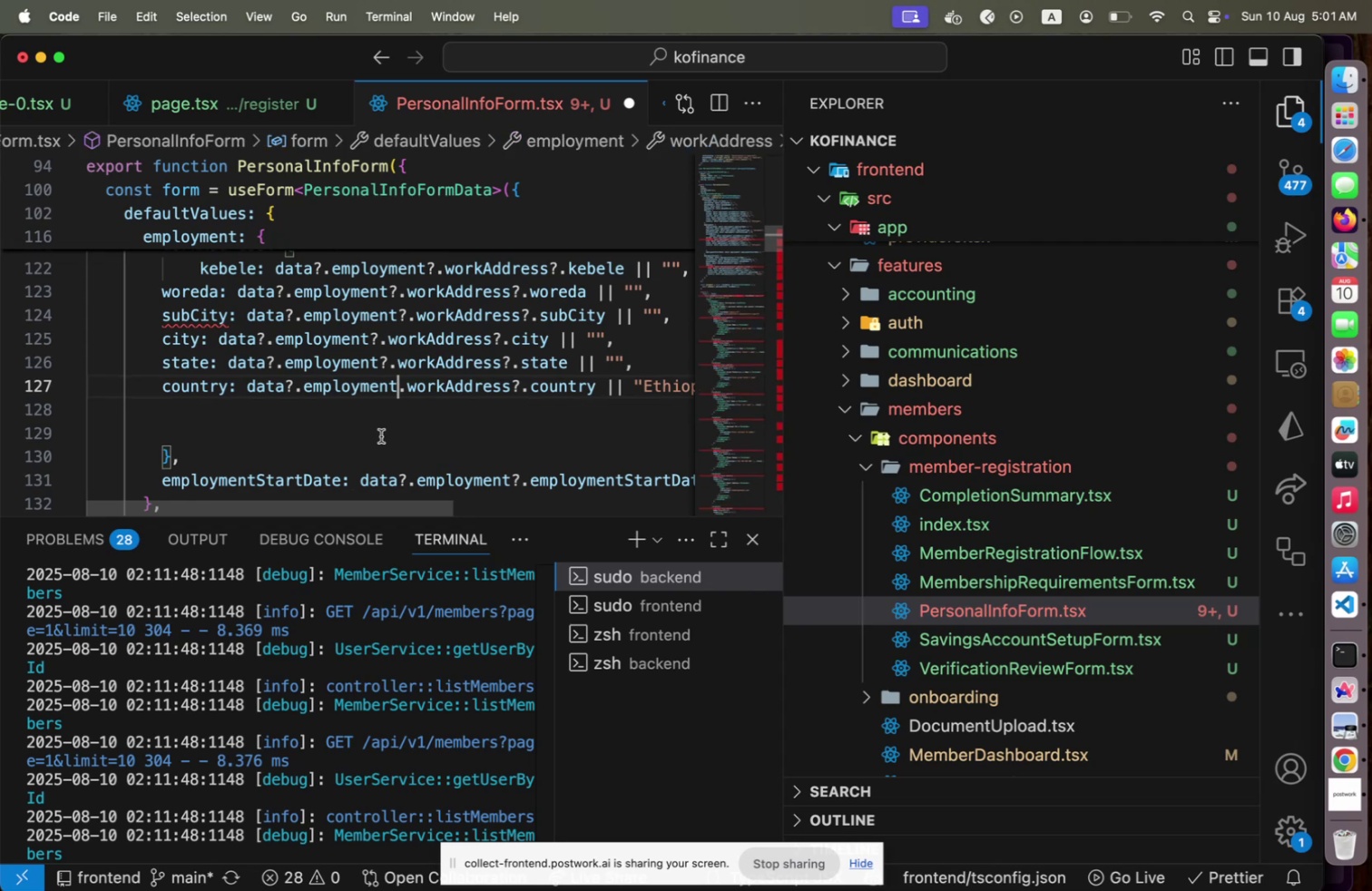 
key(Meta+Z)
 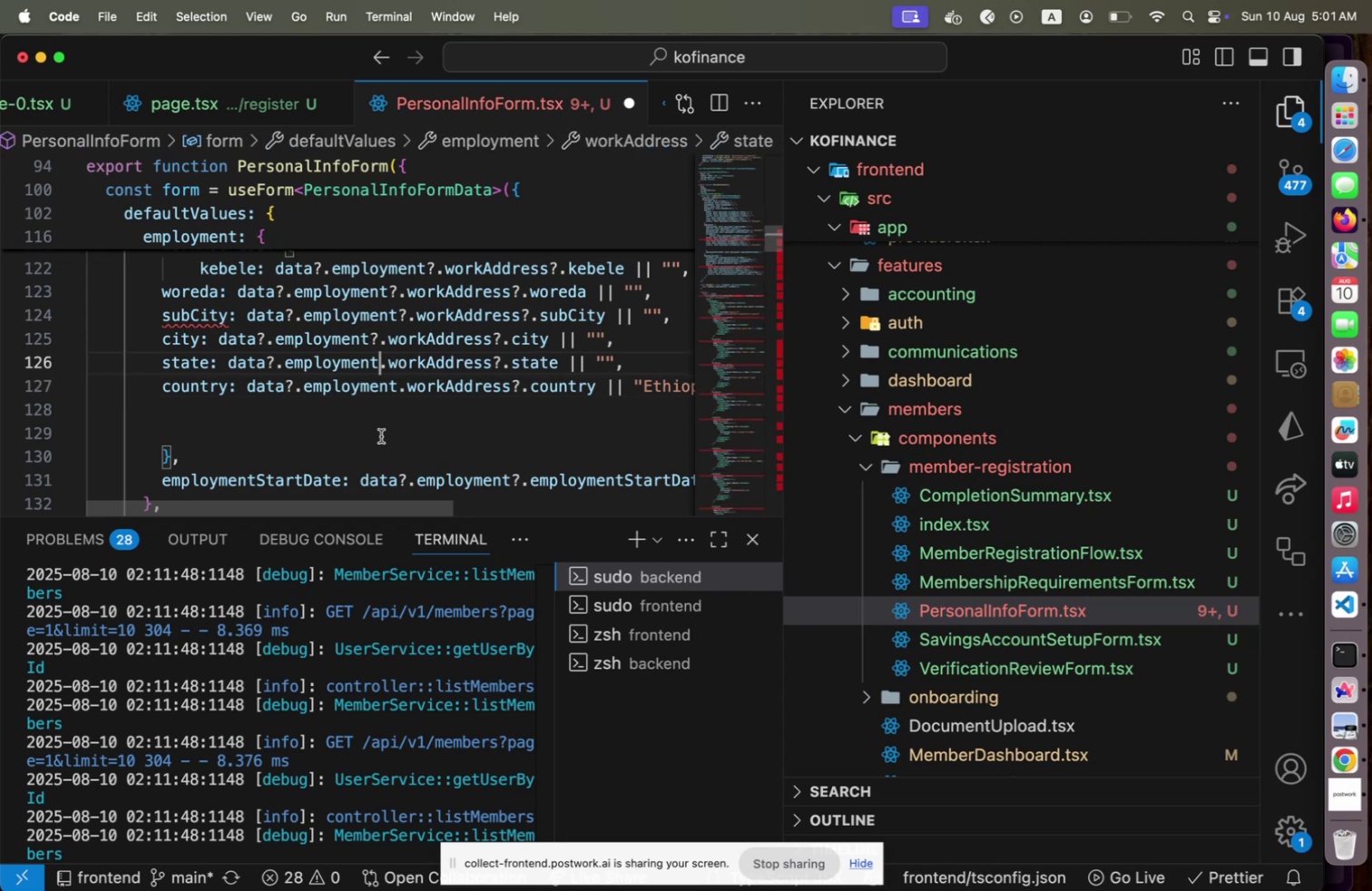 
key(Meta+Z)
 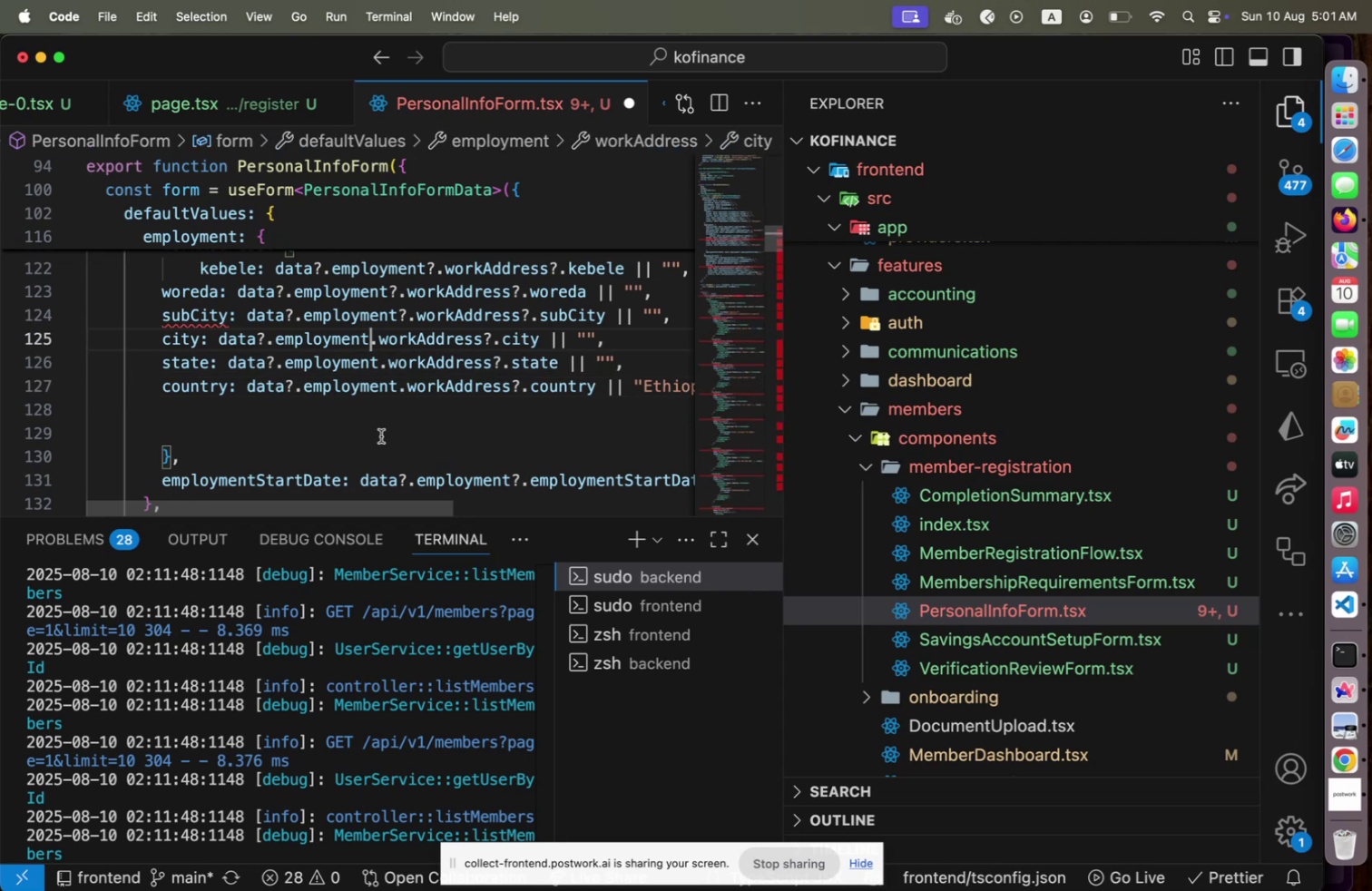 
scroll: coordinate [381, 436], scroll_direction: up, amount: 11.0
 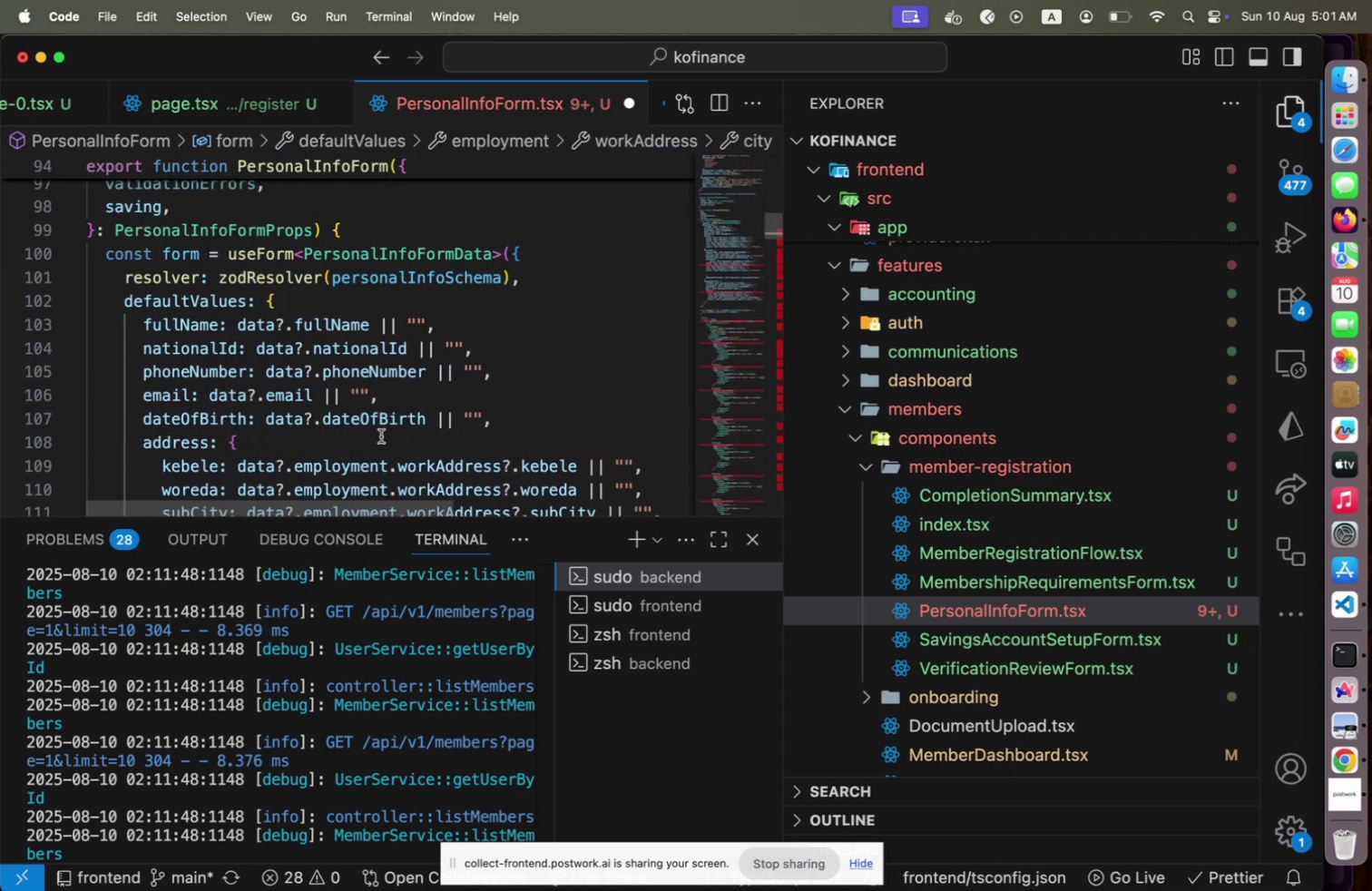 
key(Meta+Z)
 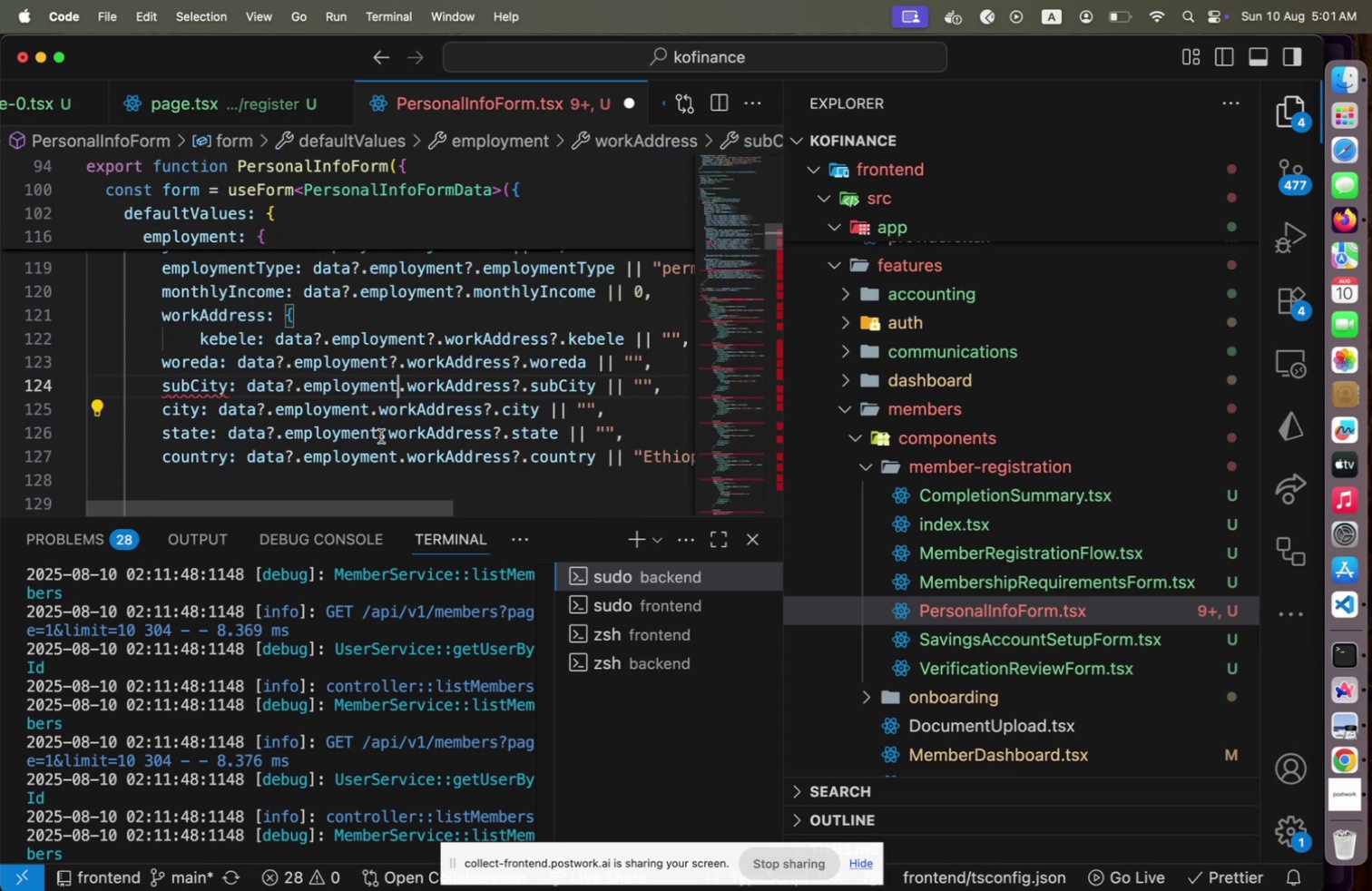 
key(Meta+Z)
 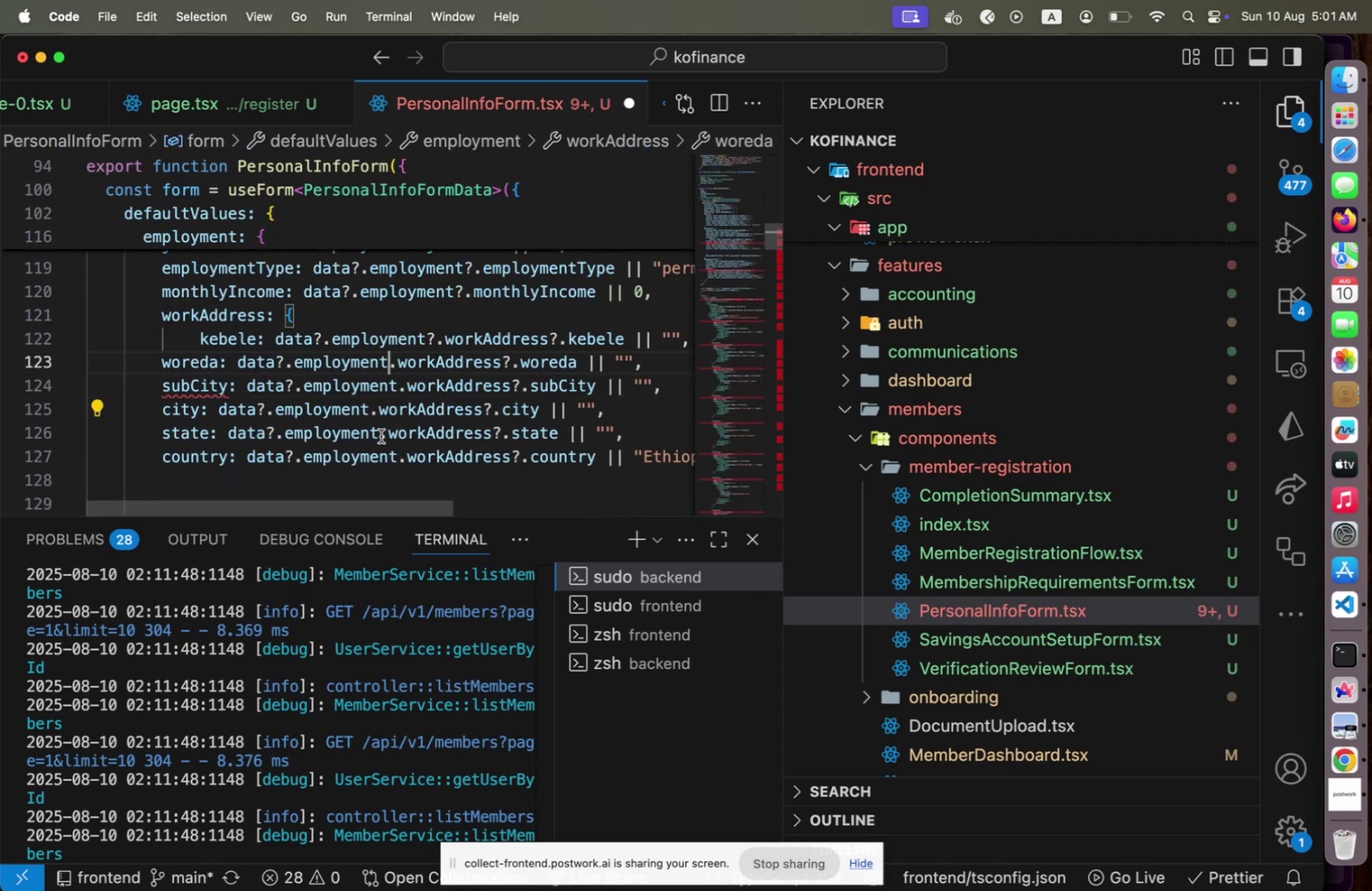 
key(Meta+Z)
 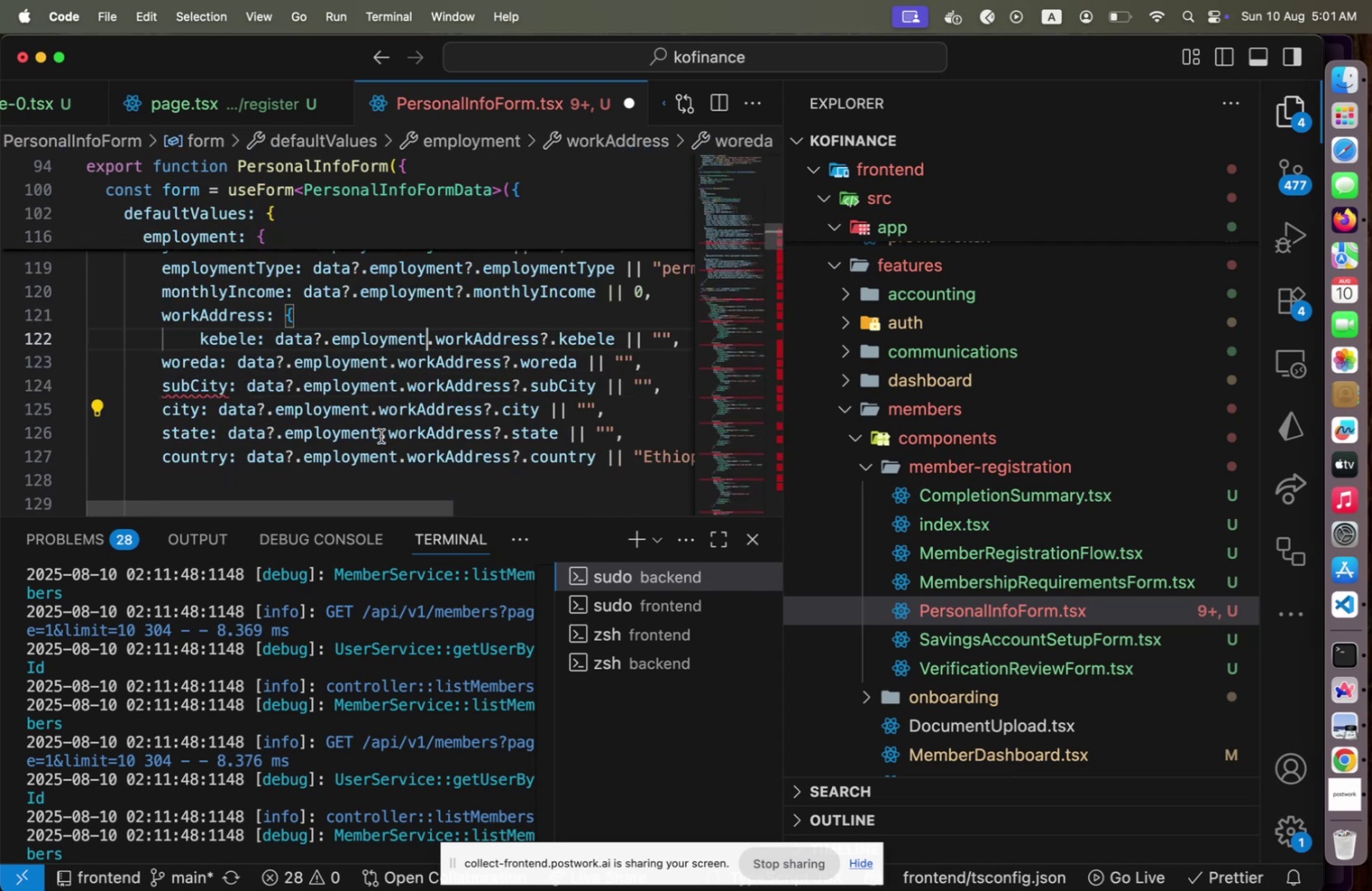 
key(Meta+Z)
 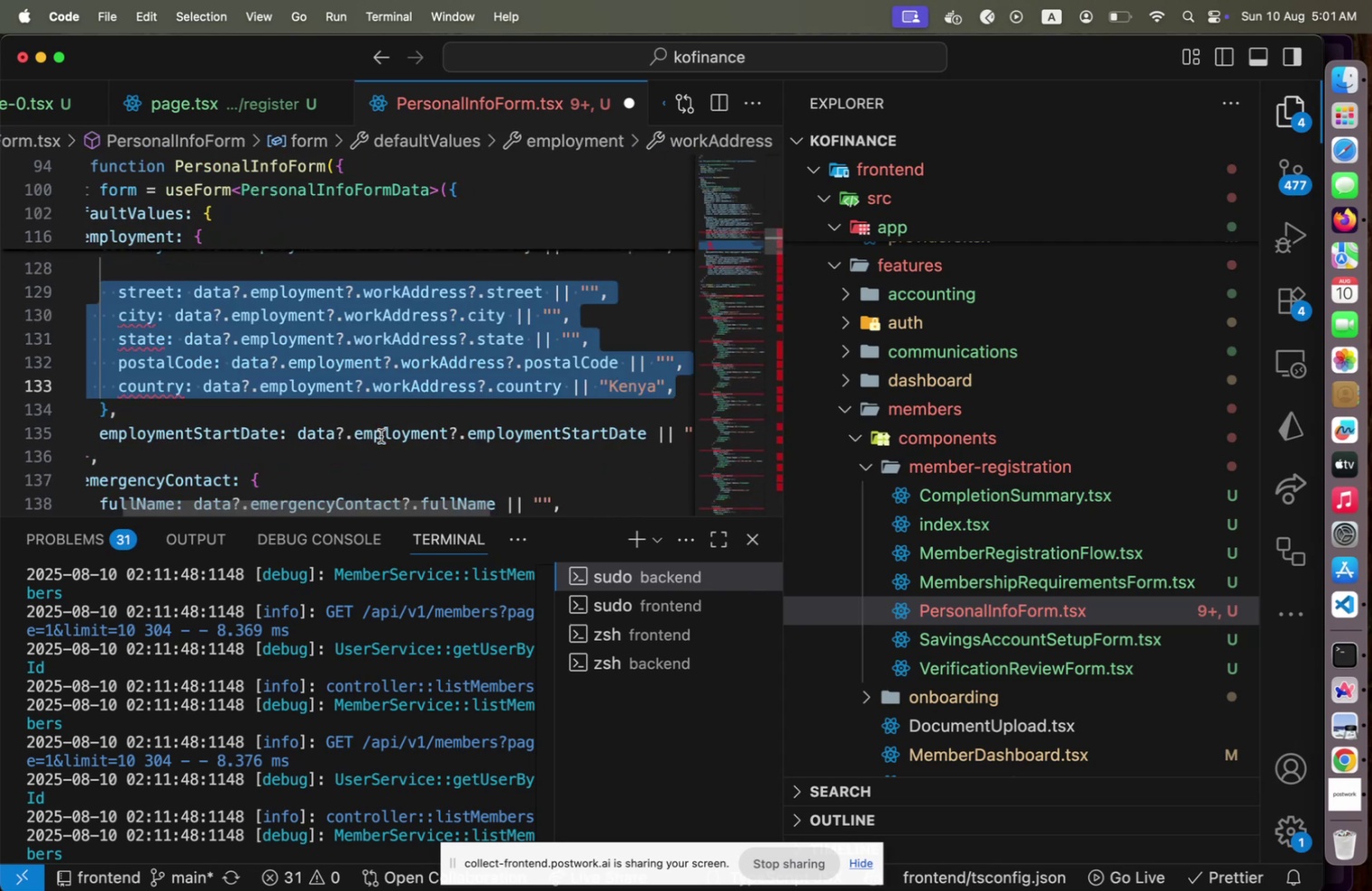 
scroll: coordinate [381, 436], scroll_direction: up, amount: 3.0
 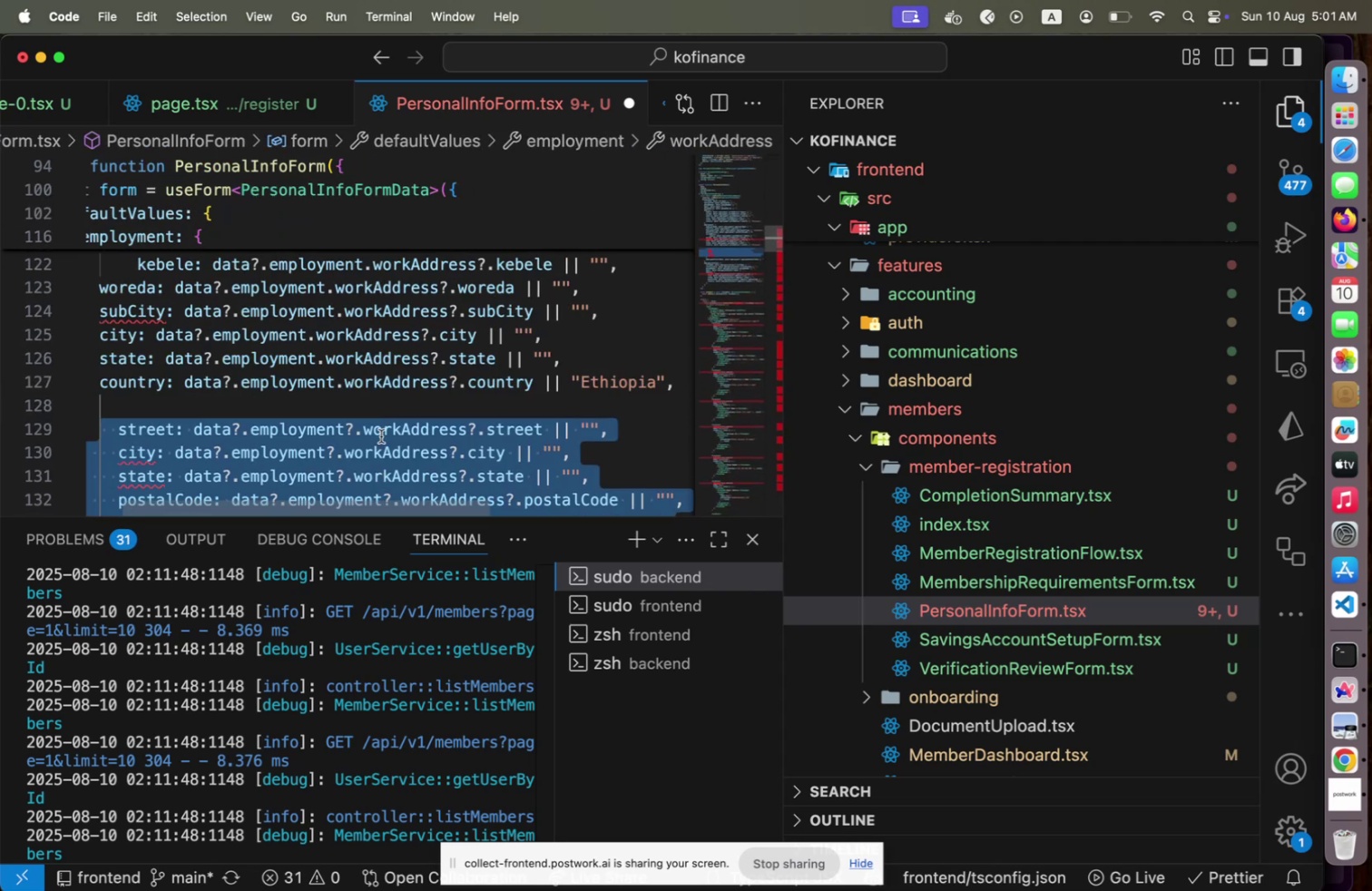 
key(Meta+CommandLeft)
 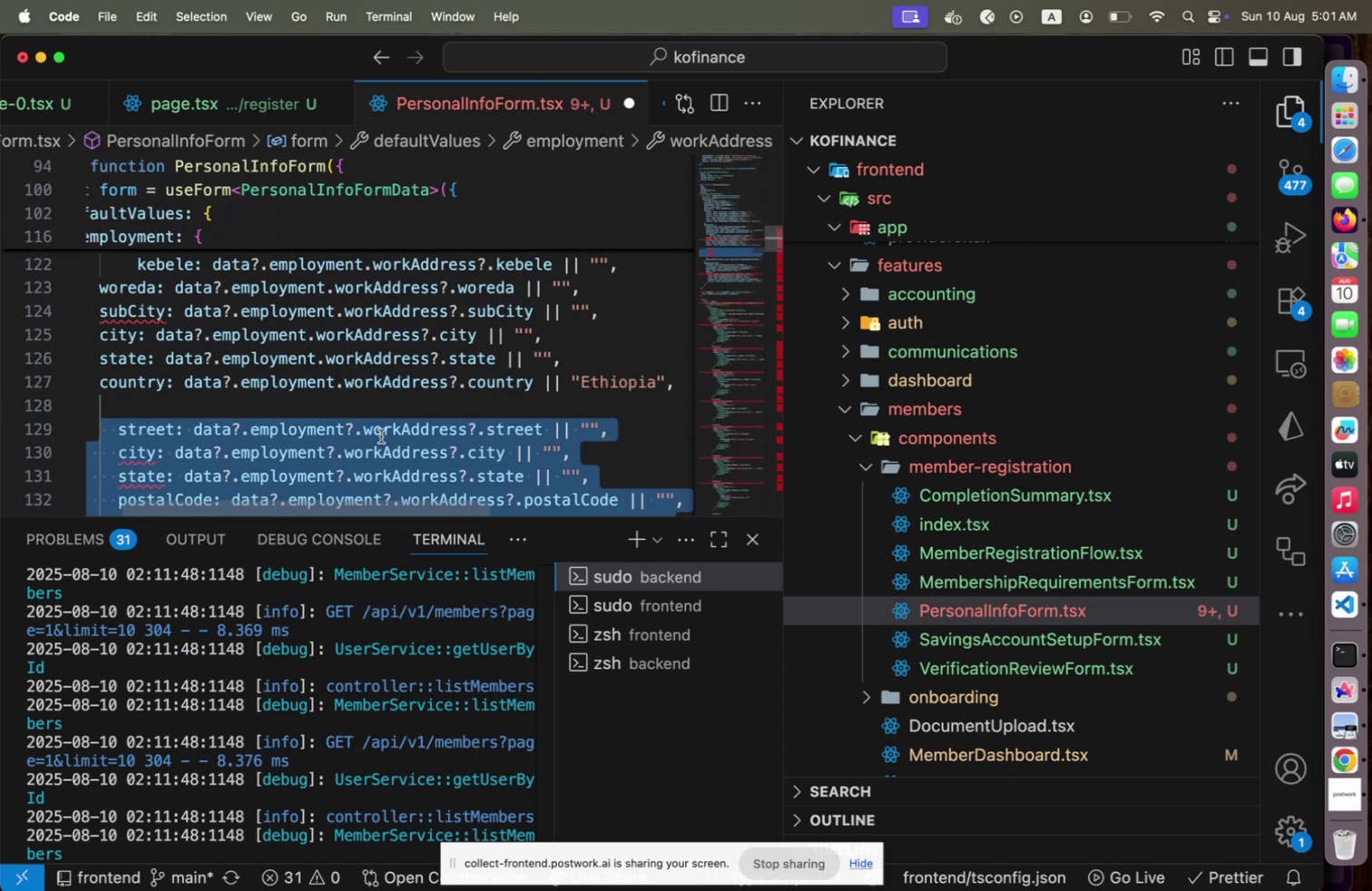 
key(Meta+Z)
 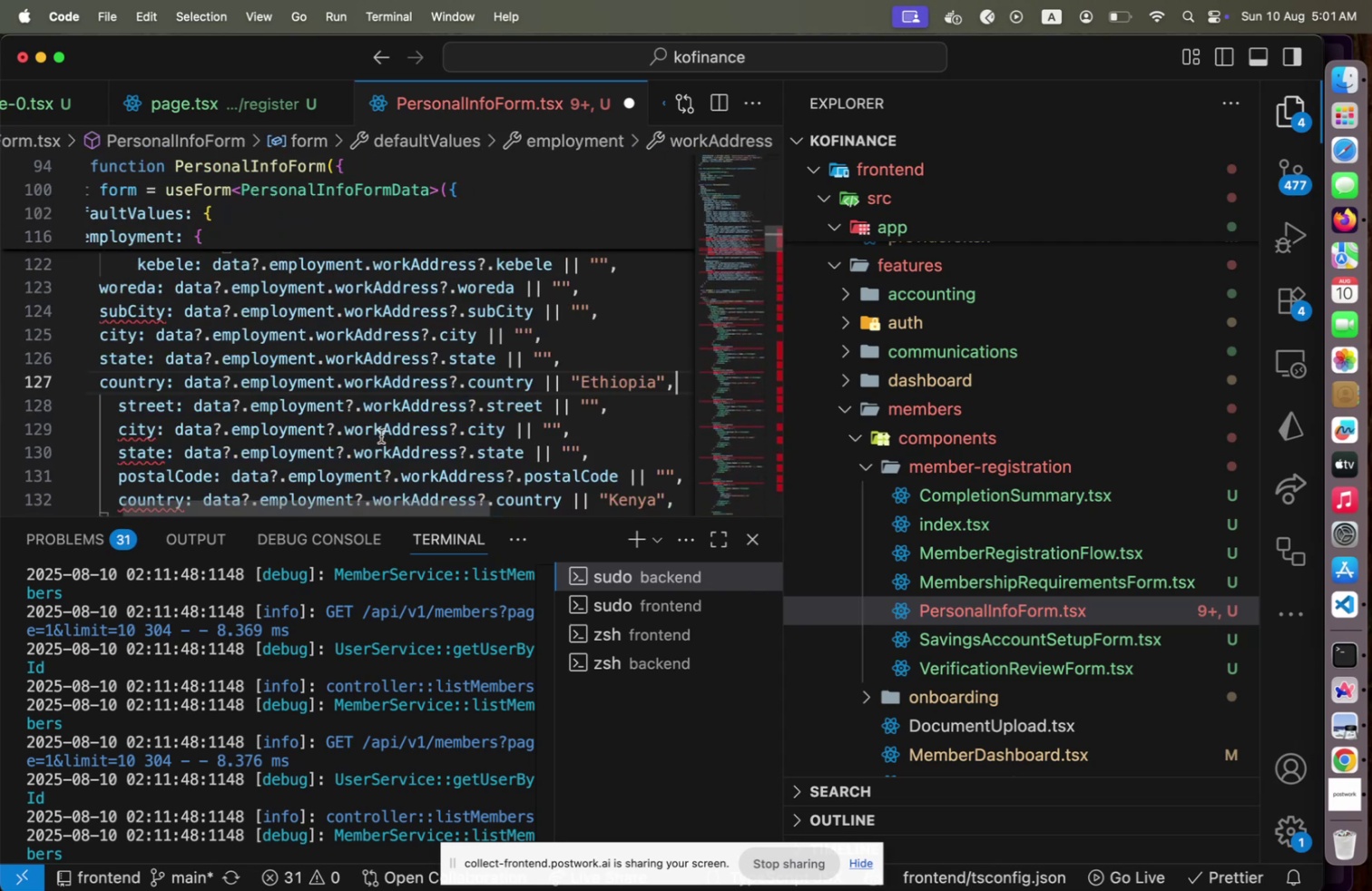 
key(Meta+Z)
 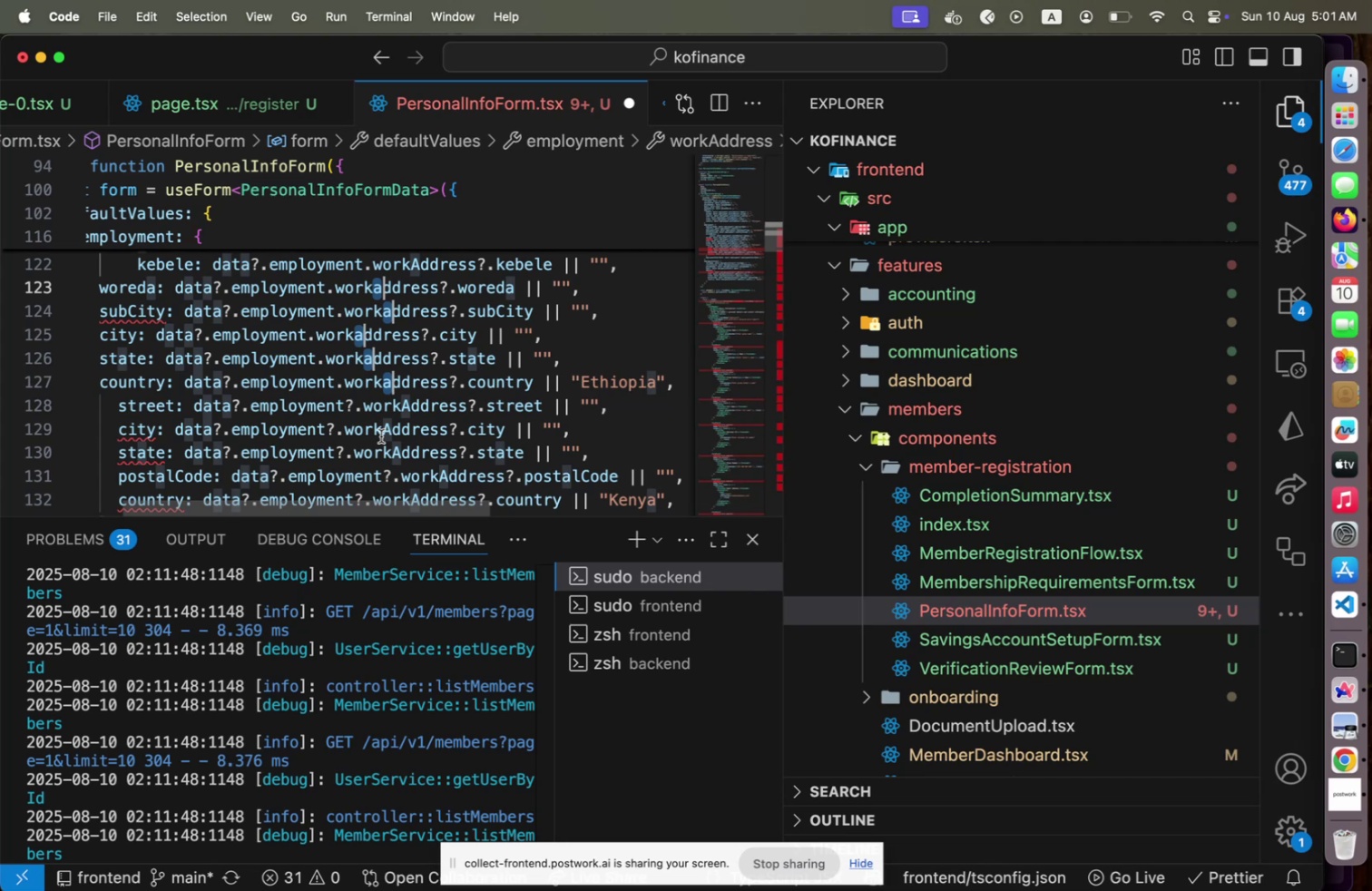 
key(Meta+Z)
 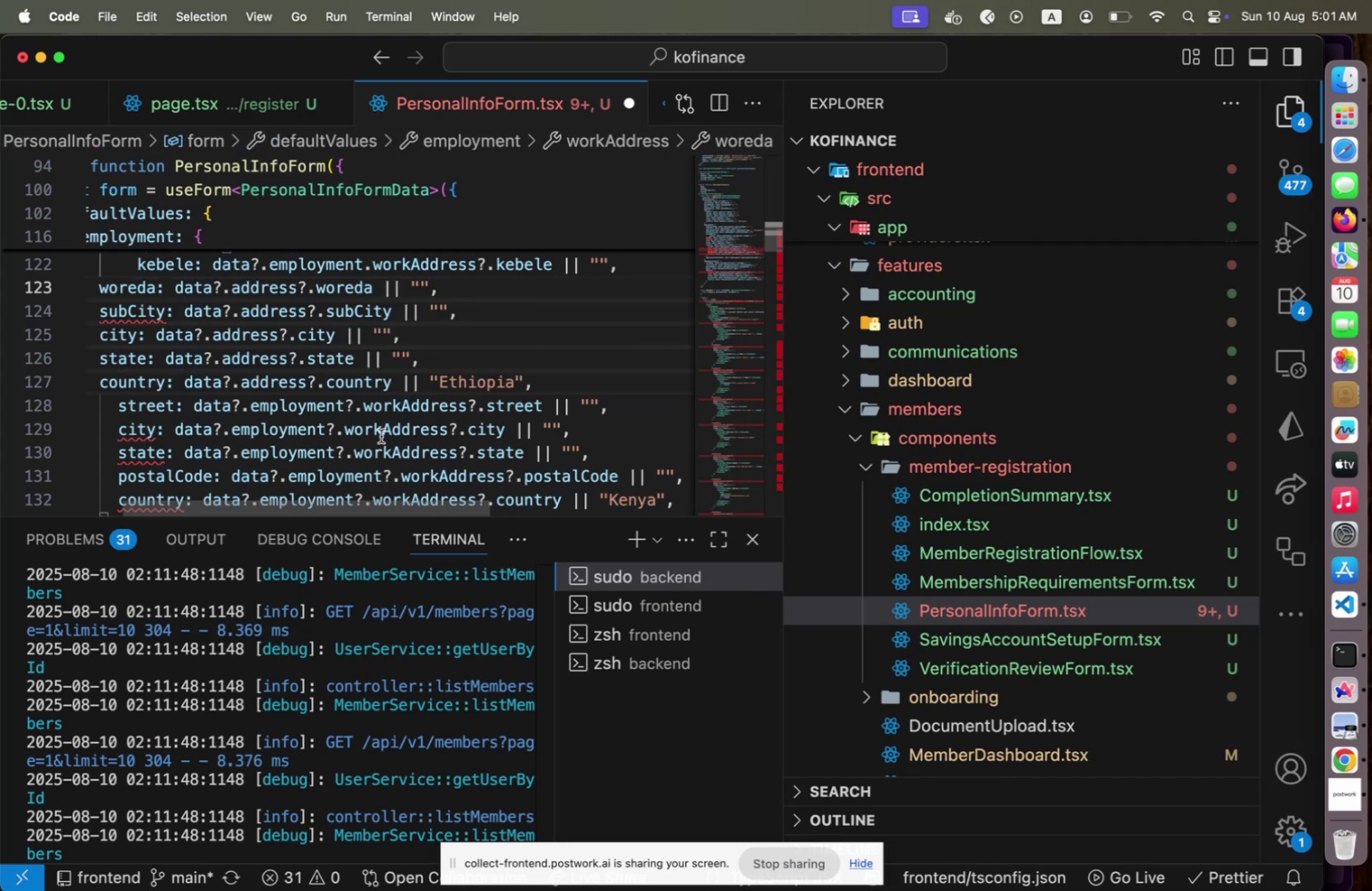 
scroll: coordinate [381, 436], scroll_direction: up, amount: 3.0
 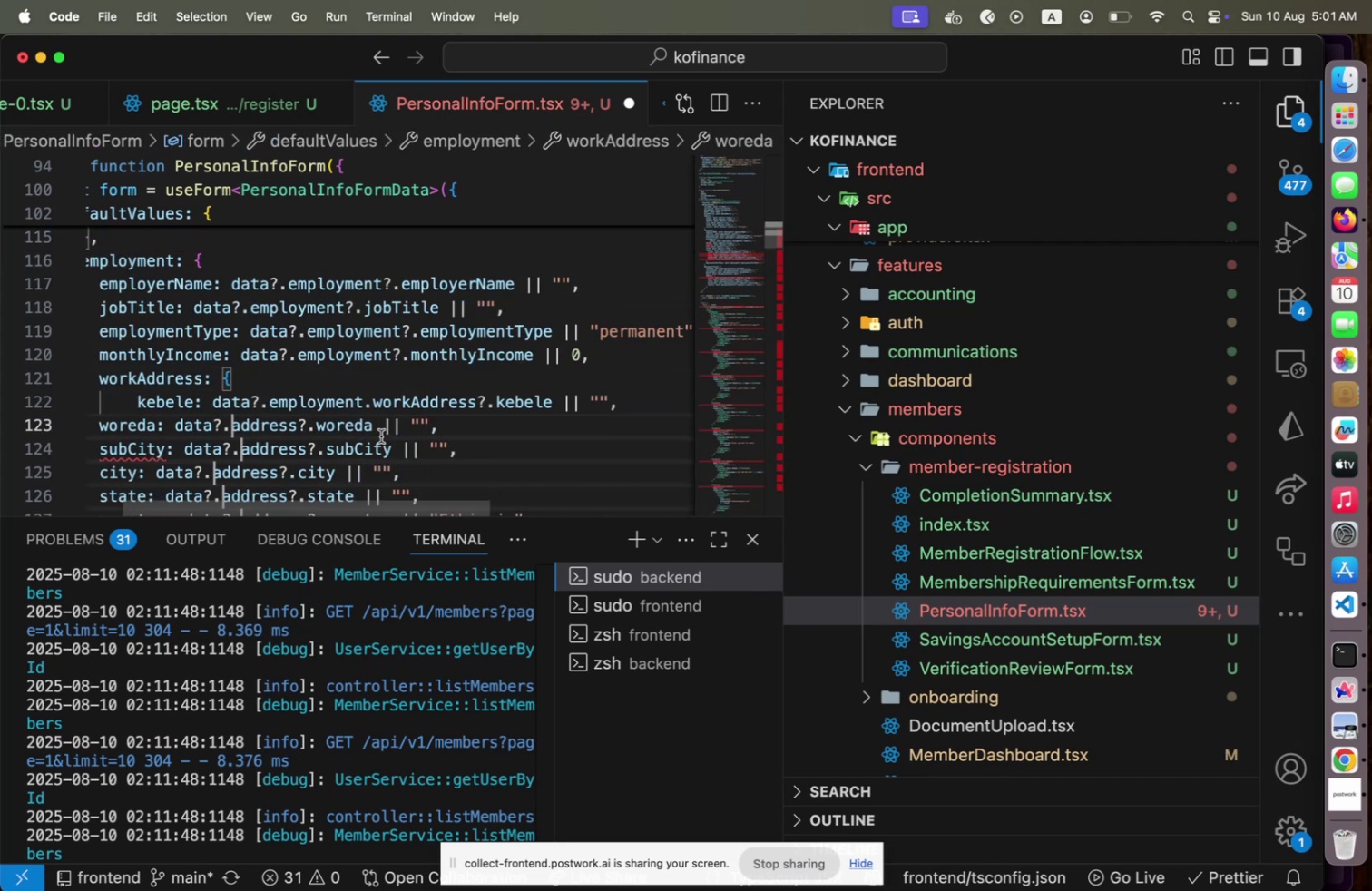 
key(Meta+CommandLeft)
 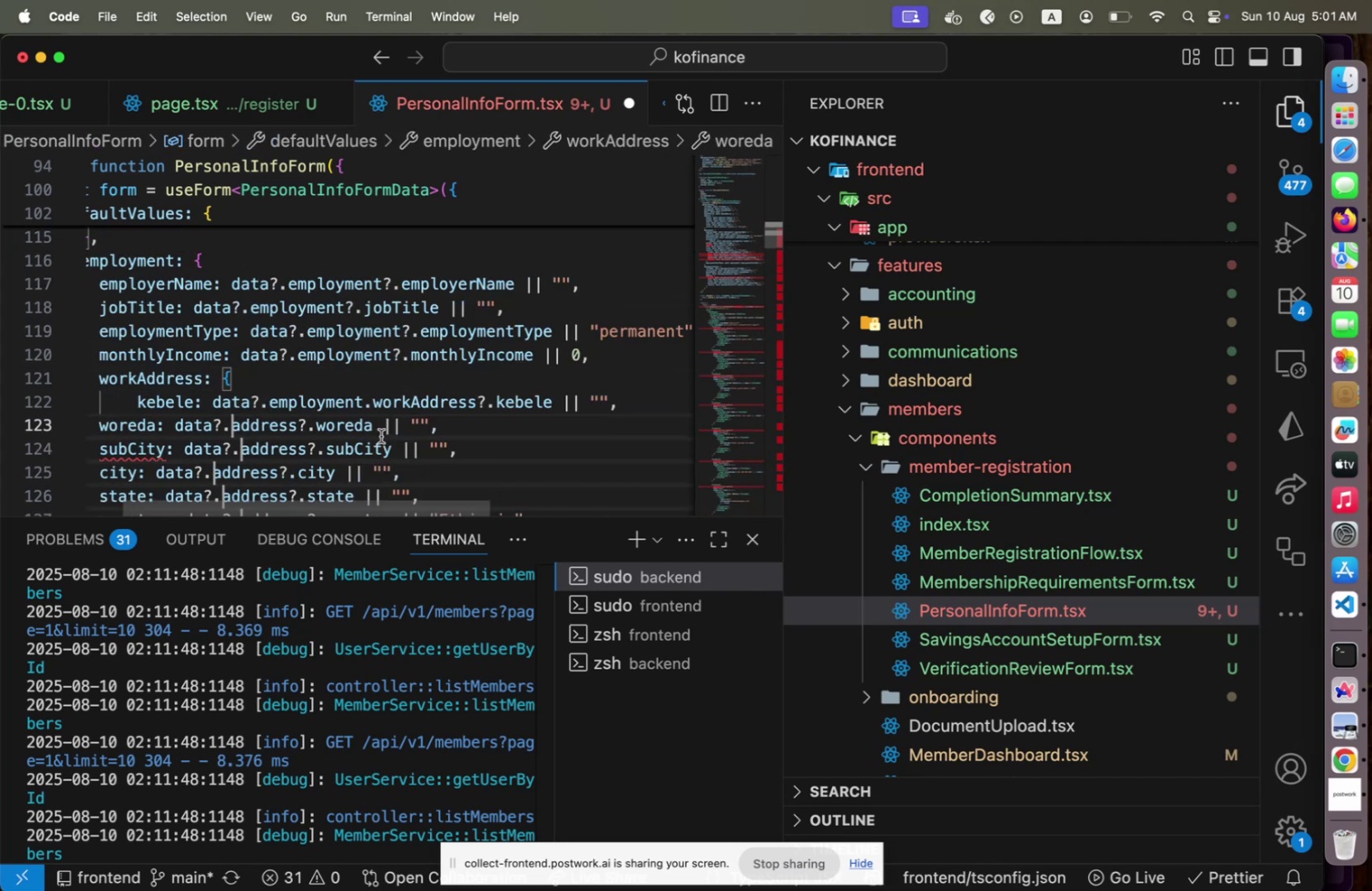 
key(Meta+Z)
 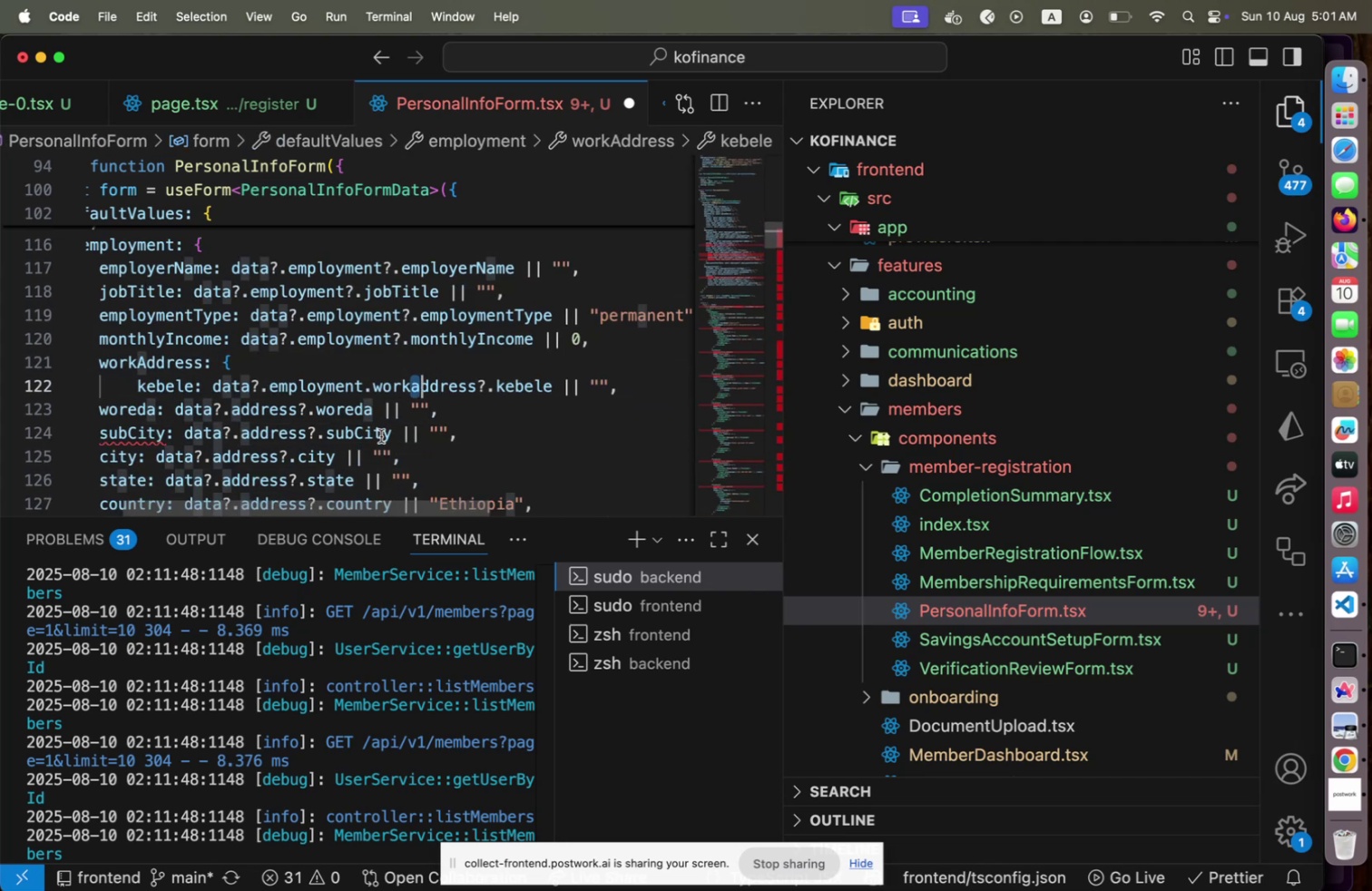 
key(Meta+Z)
 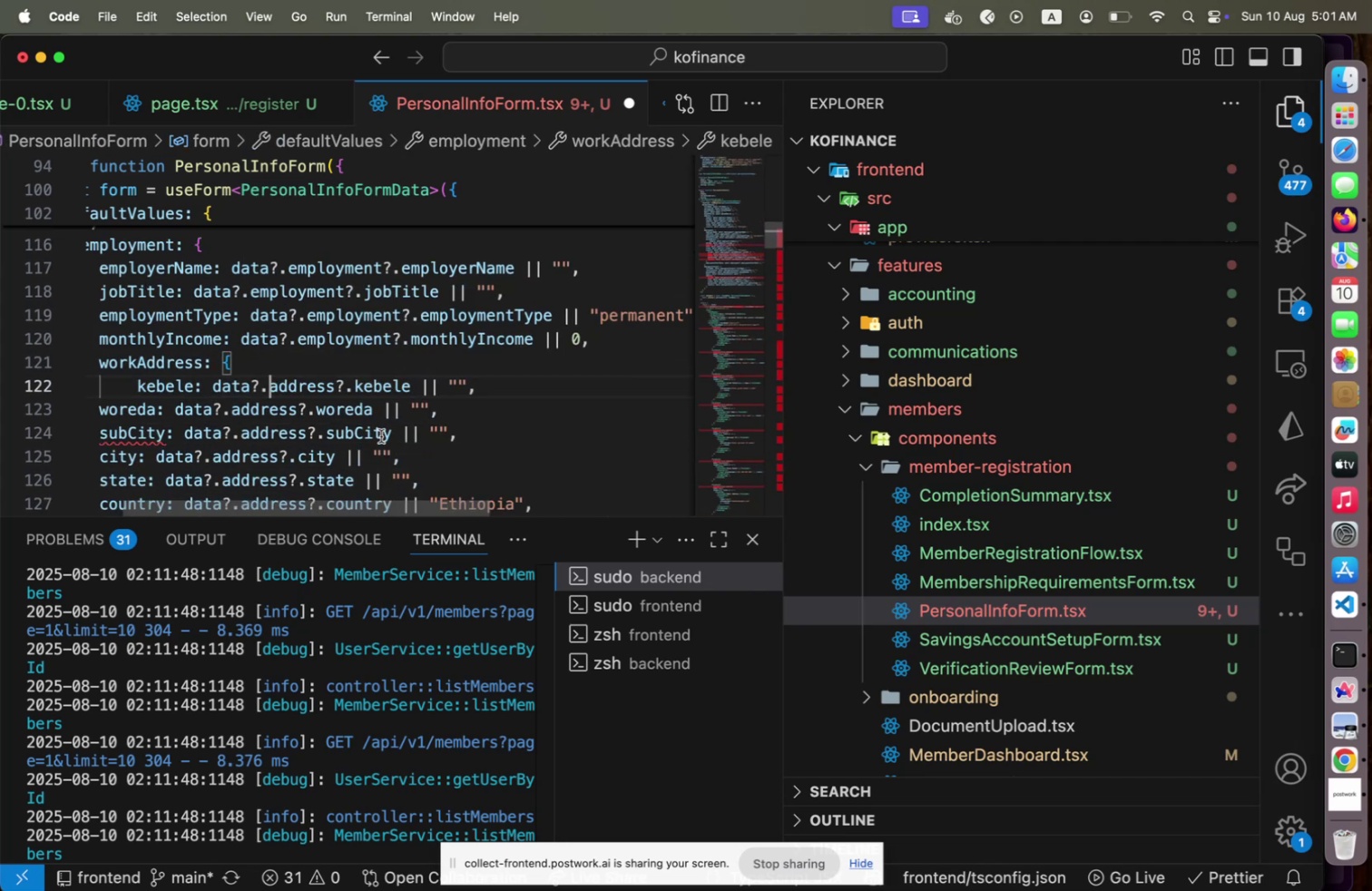 
key(Meta+CommandLeft)
 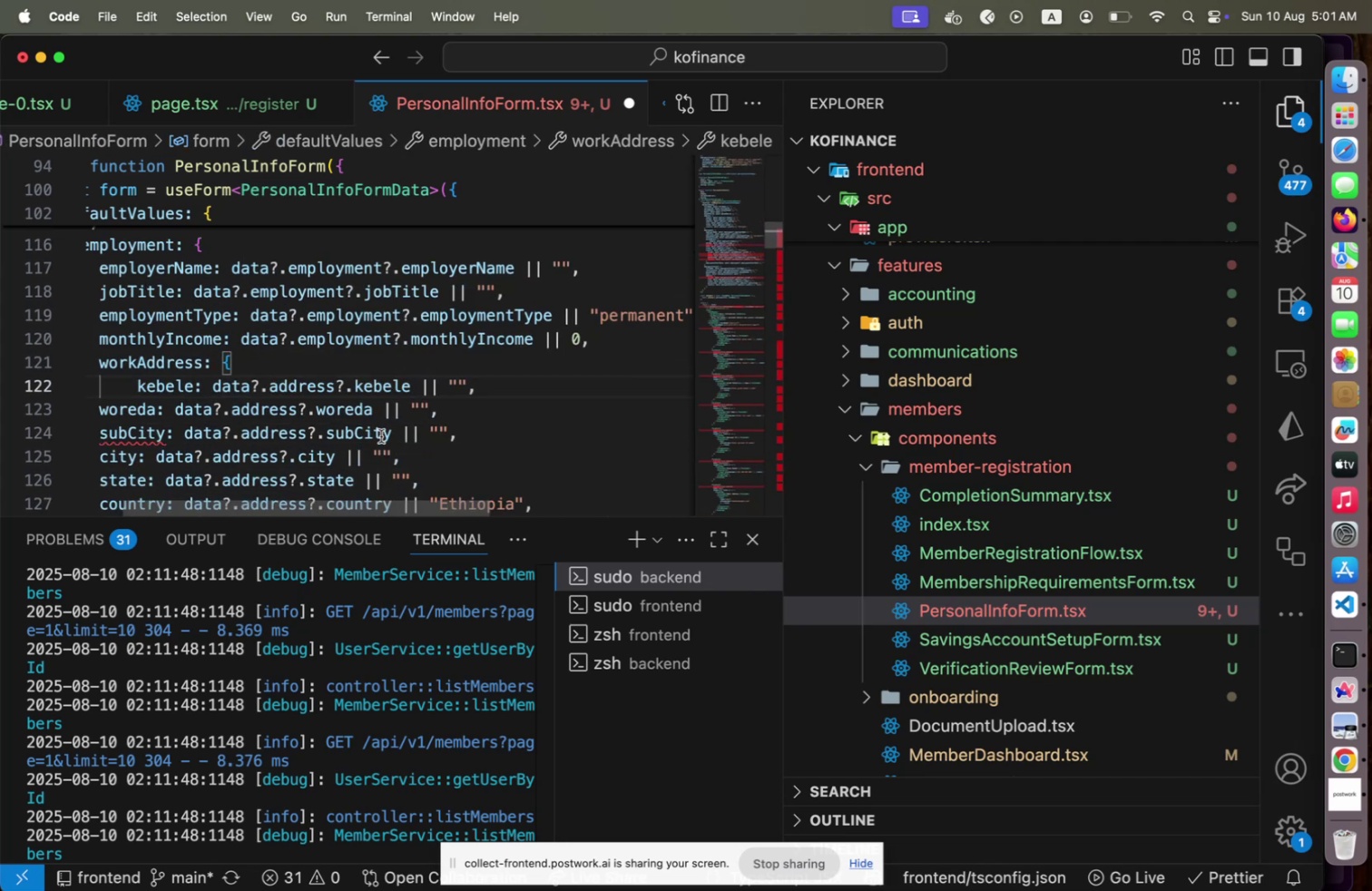 
key(Meta+Z)
 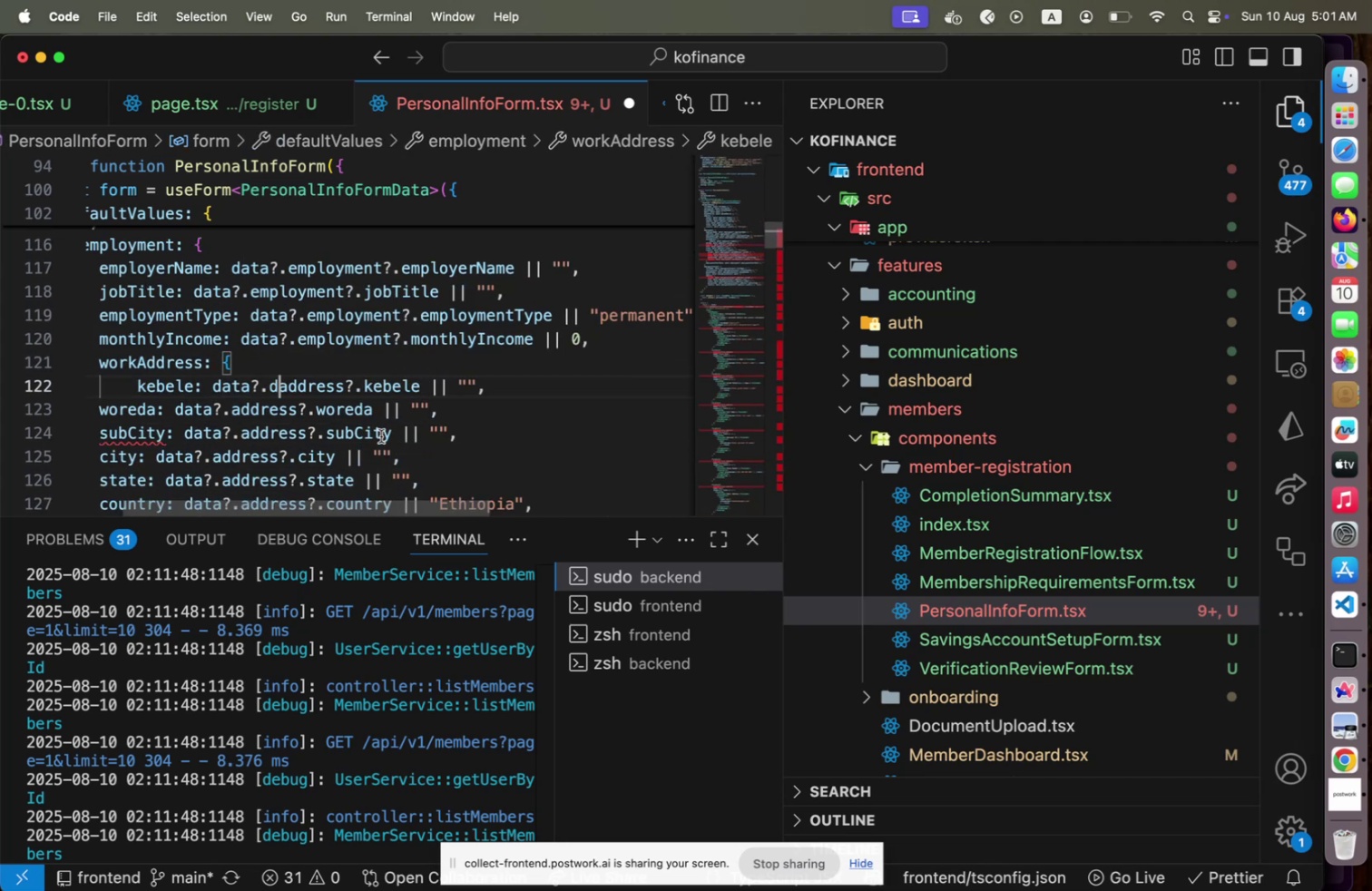 
key(Meta+CommandLeft)
 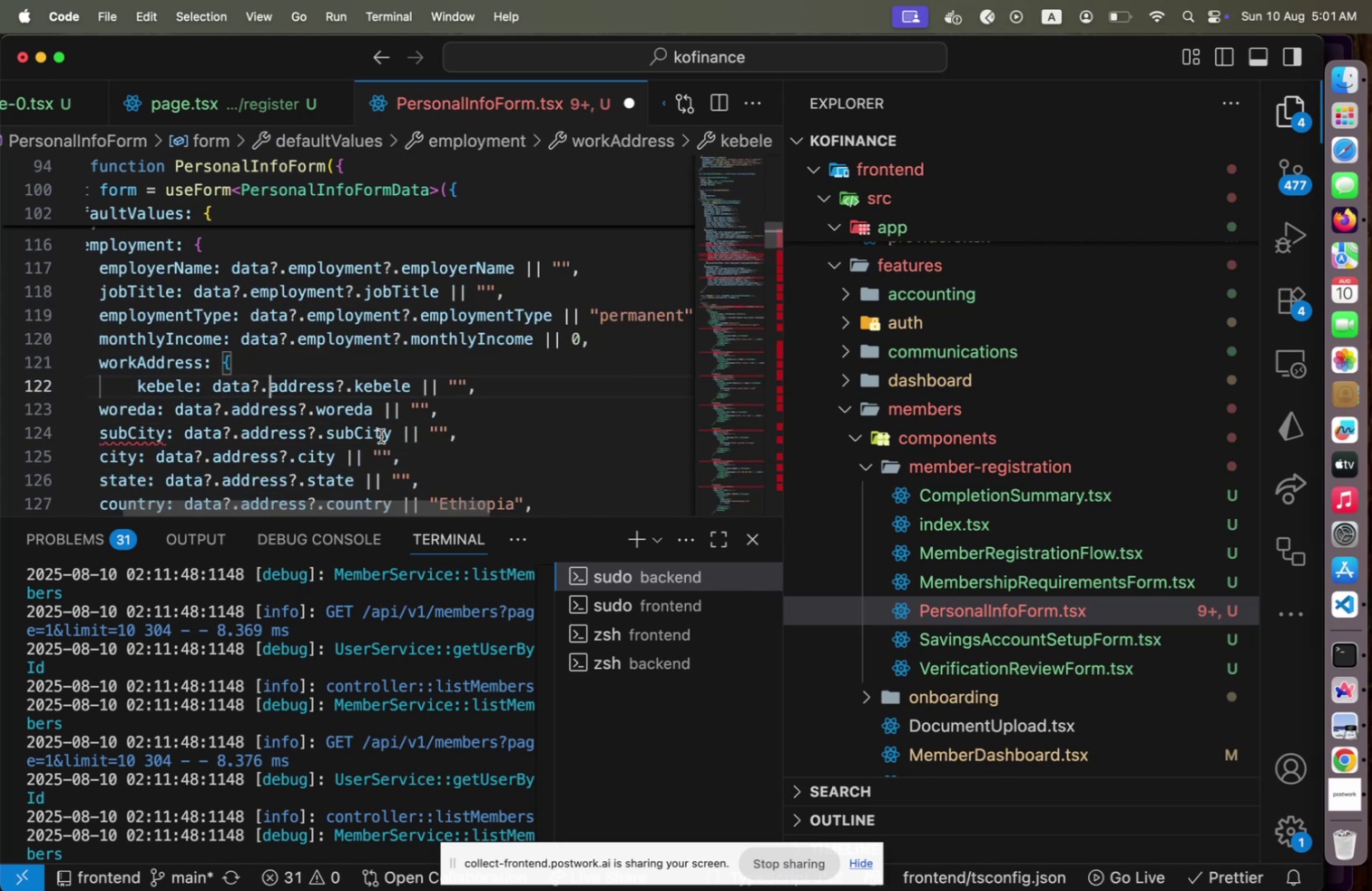 
key(Meta+Z)
 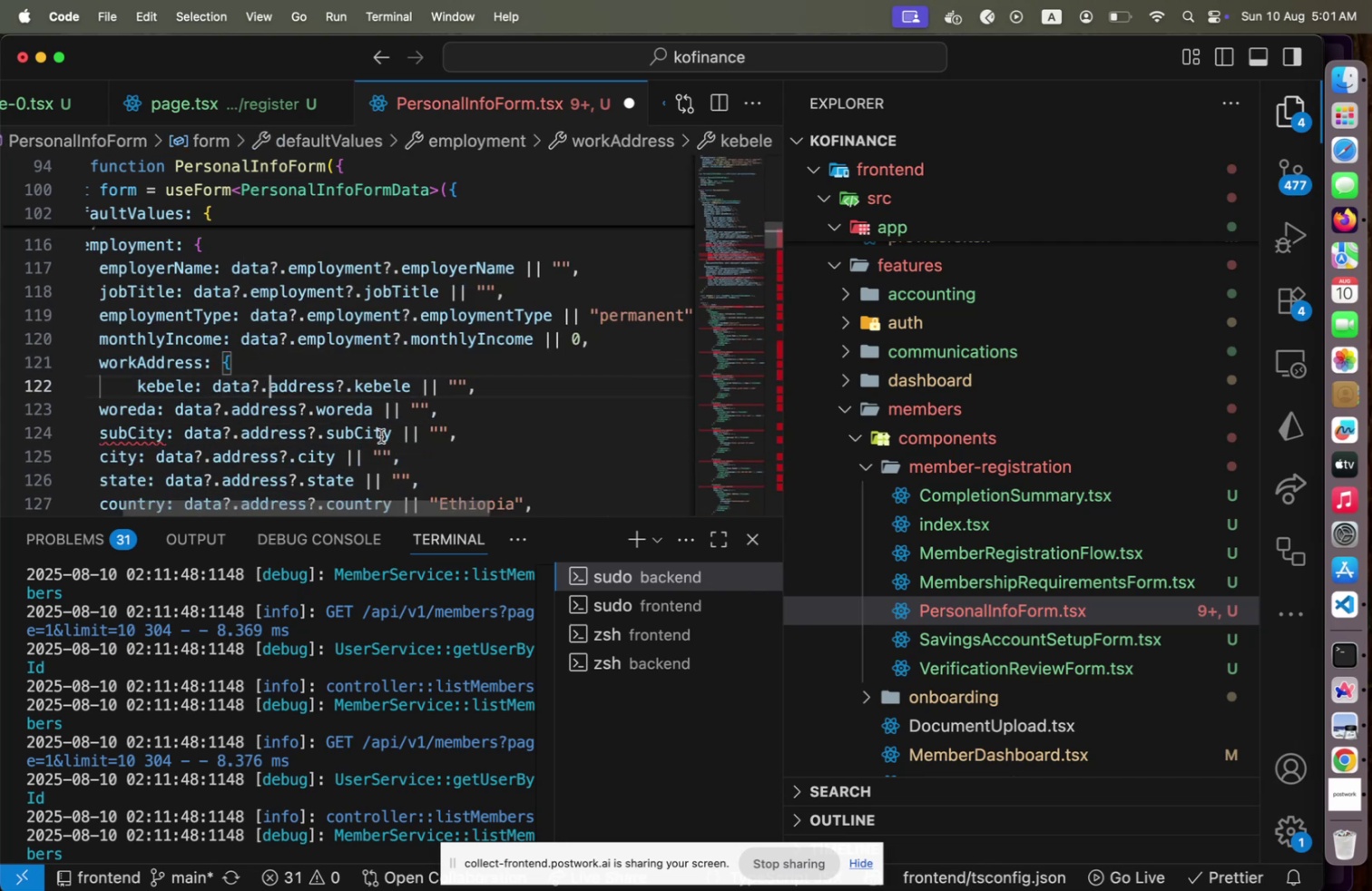 
key(Meta+CommandLeft)
 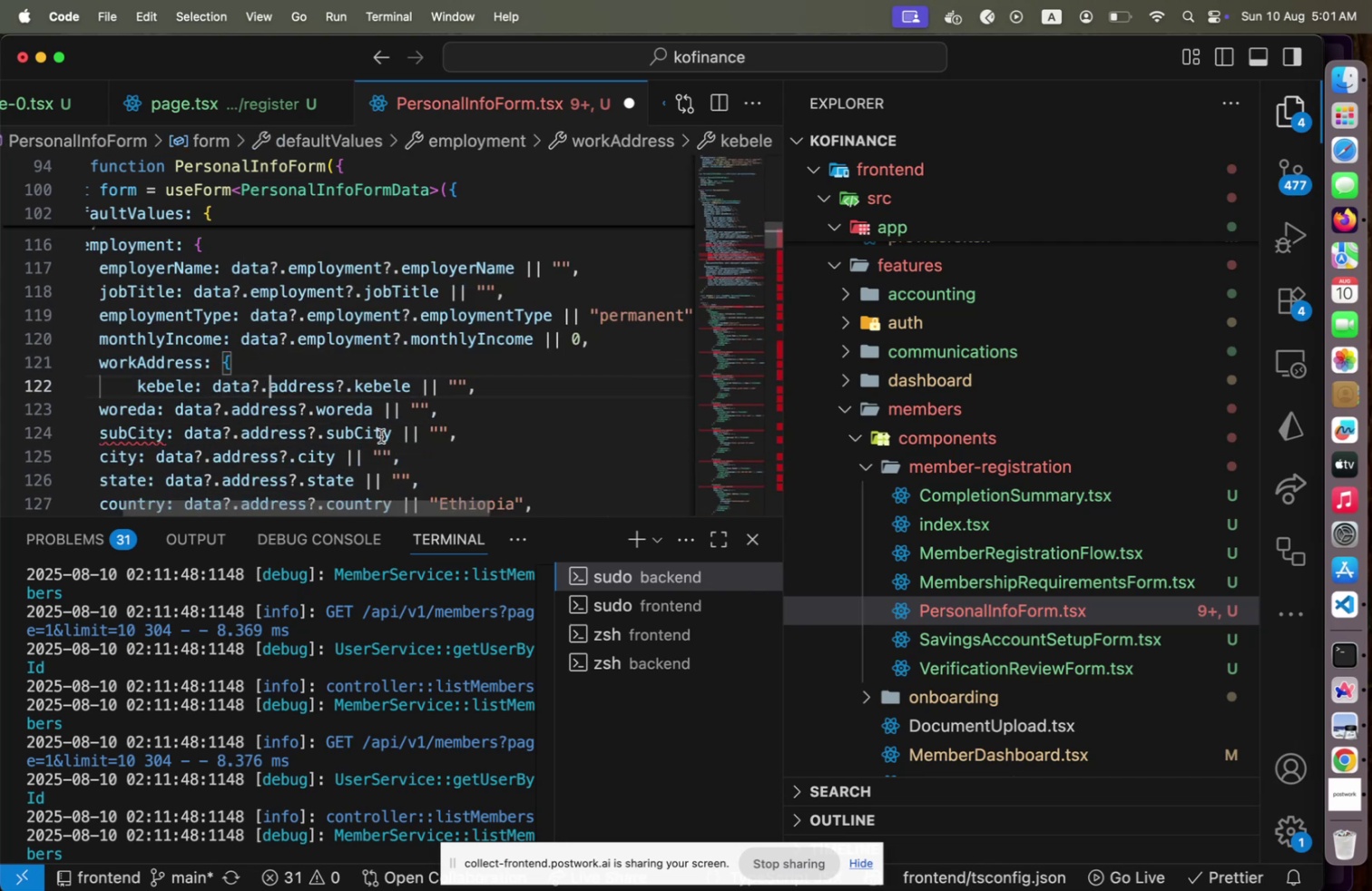 
key(Meta+Z)
 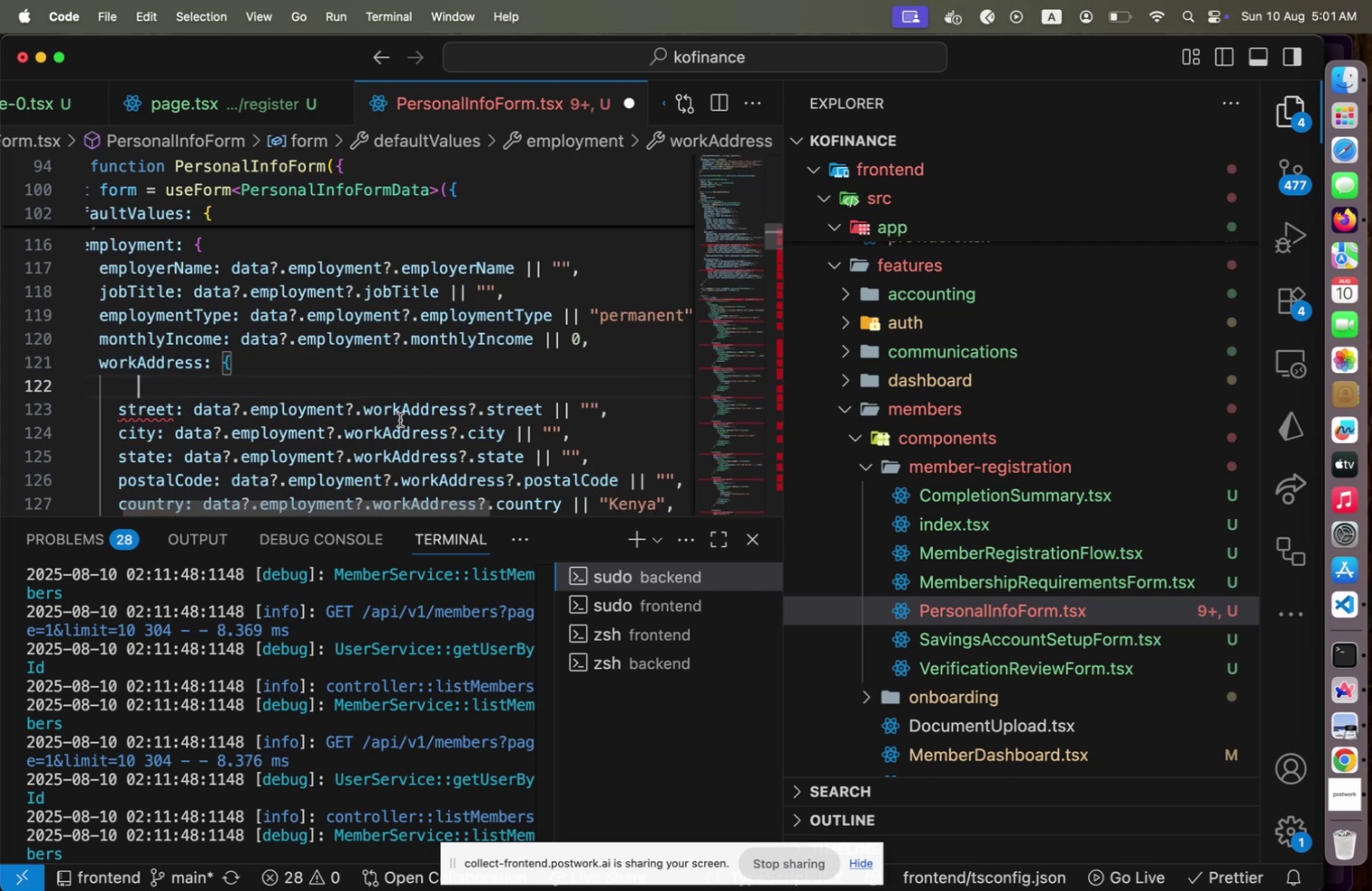 
scroll: coordinate [405, 415], scroll_direction: down, amount: 3.0
 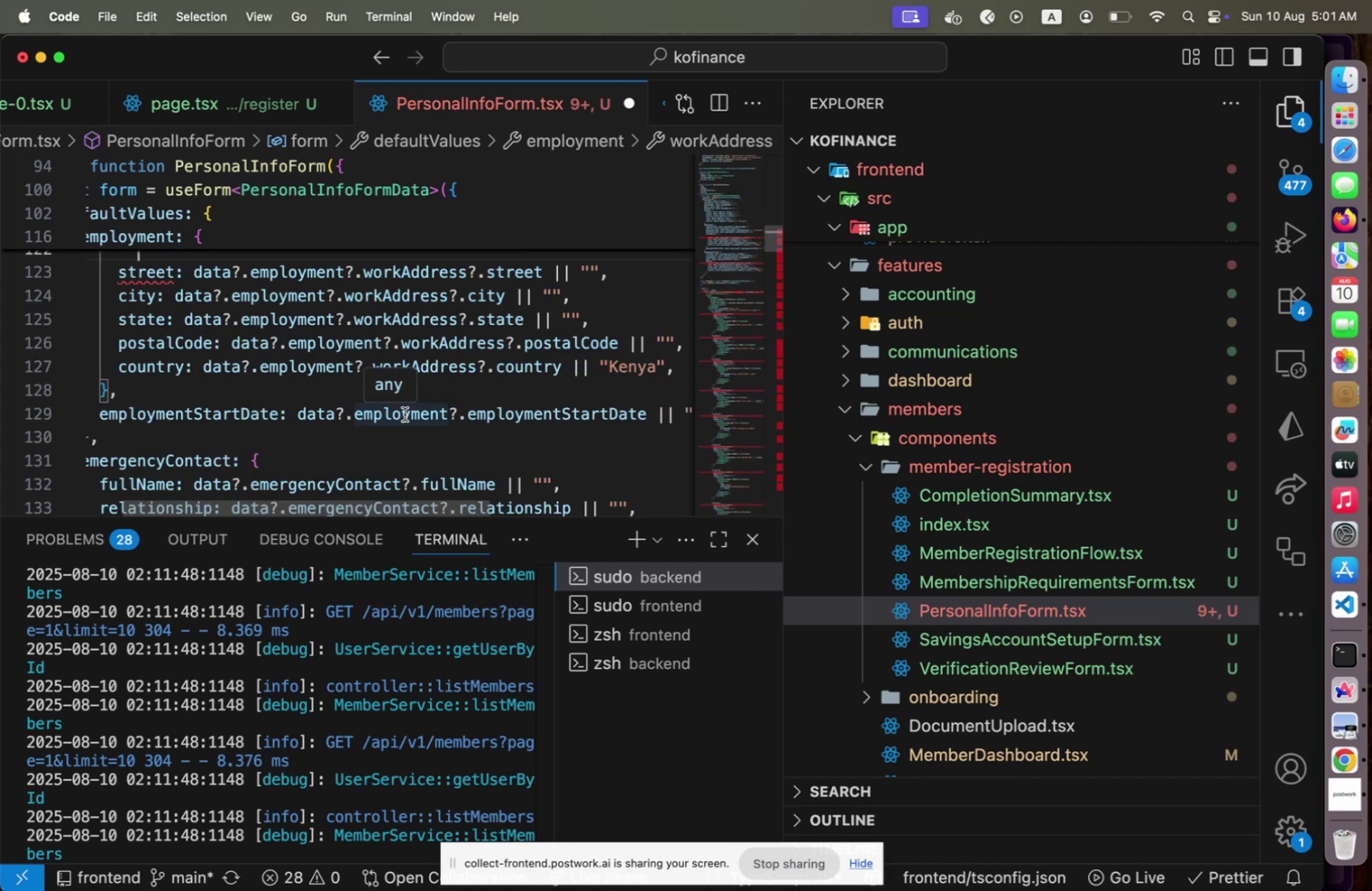 
scroll: coordinate [405, 414], scroll_direction: up, amount: 6.0
 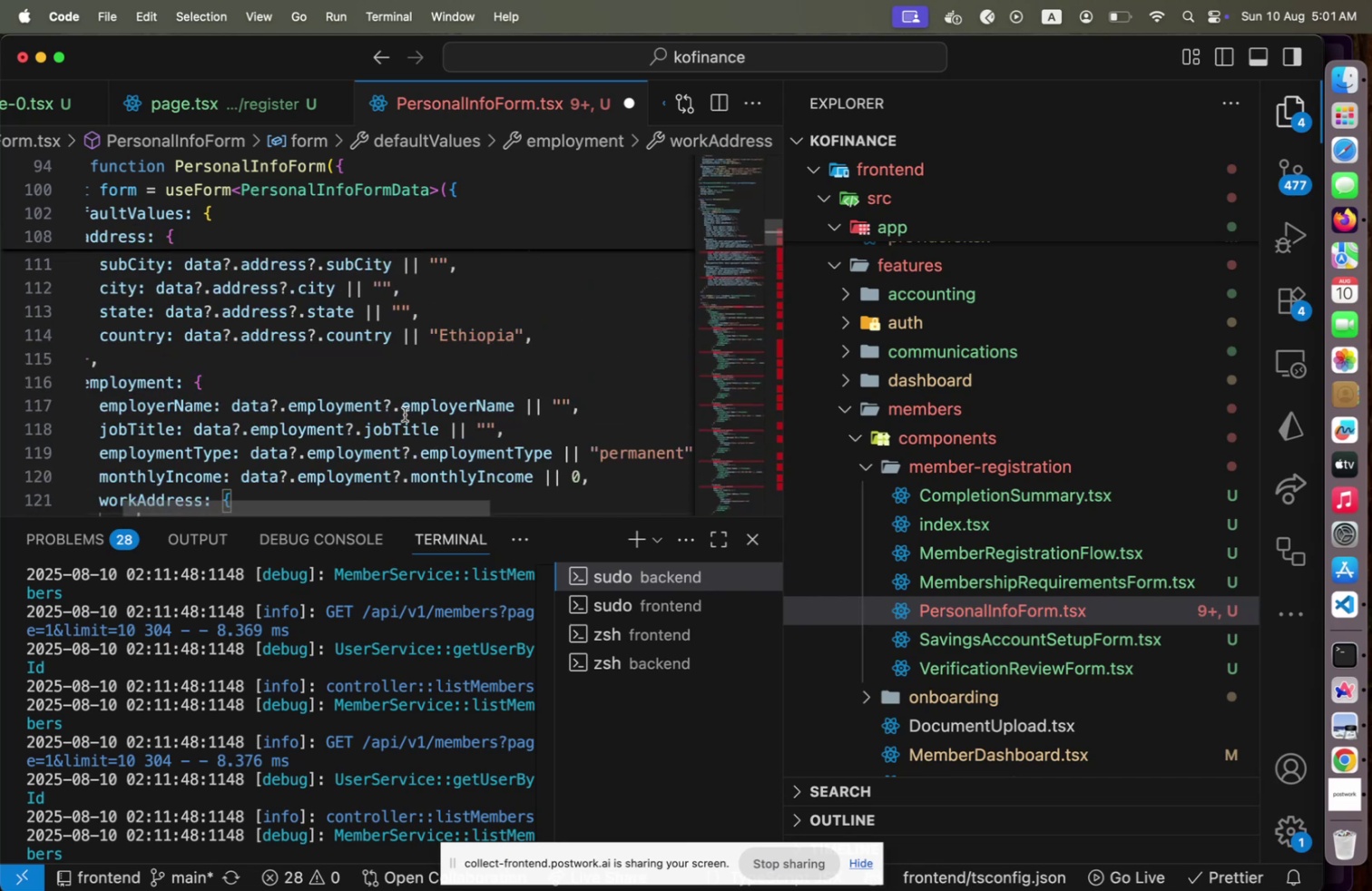 
scroll: coordinate [405, 414], scroll_direction: down, amount: 4.0
 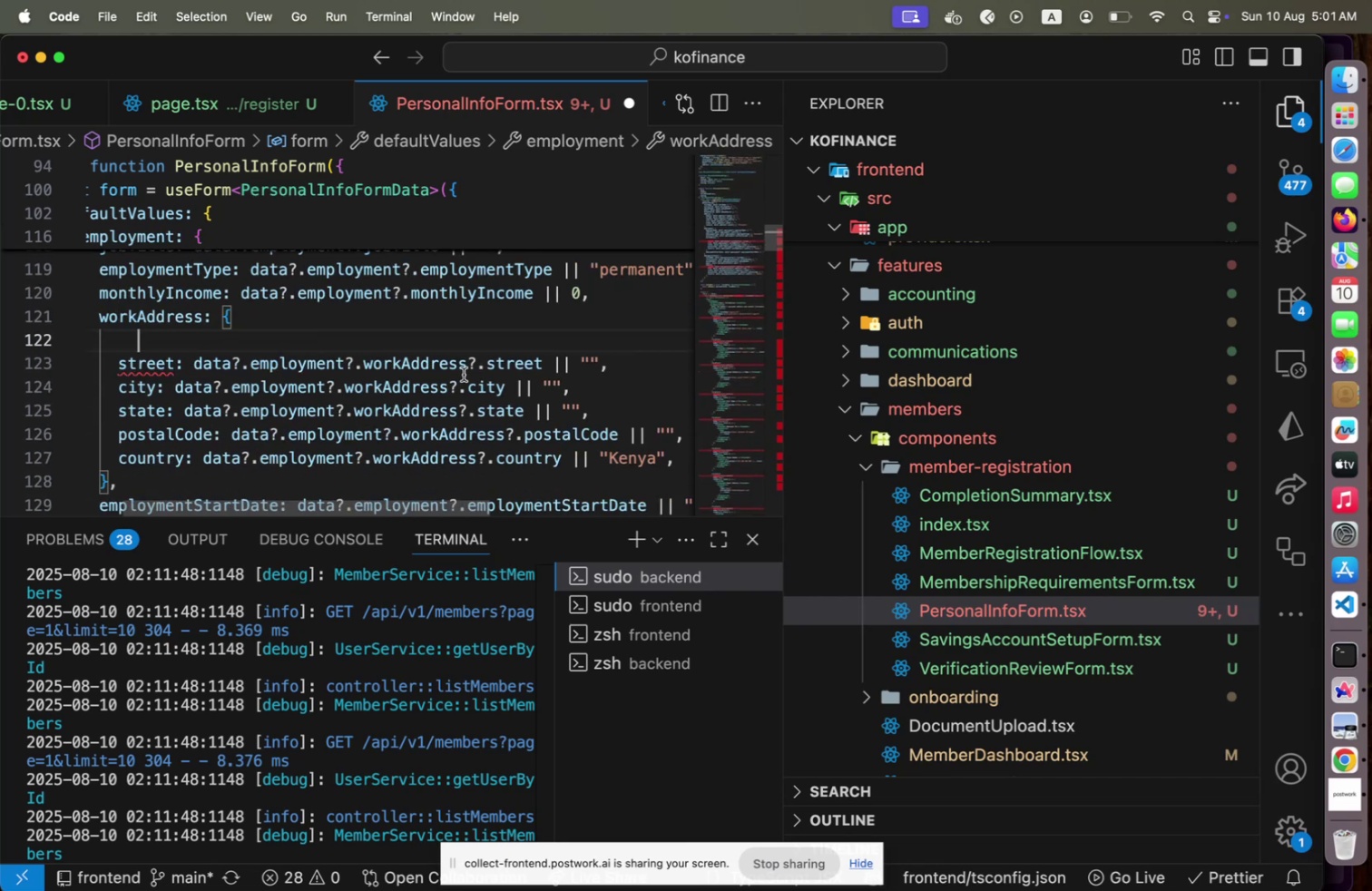 
left_click([466, 371])
 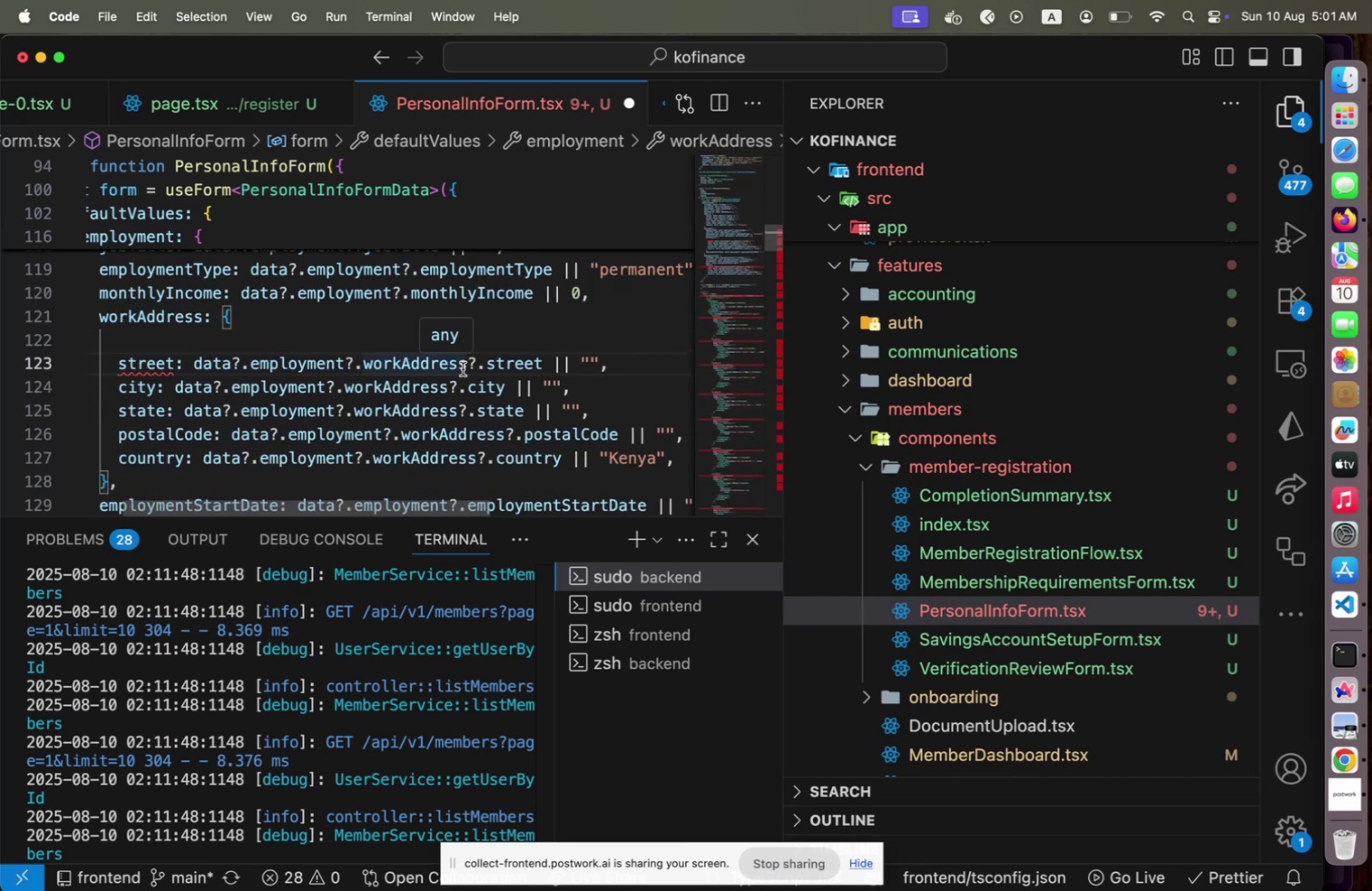 
key(ArrowDown)
 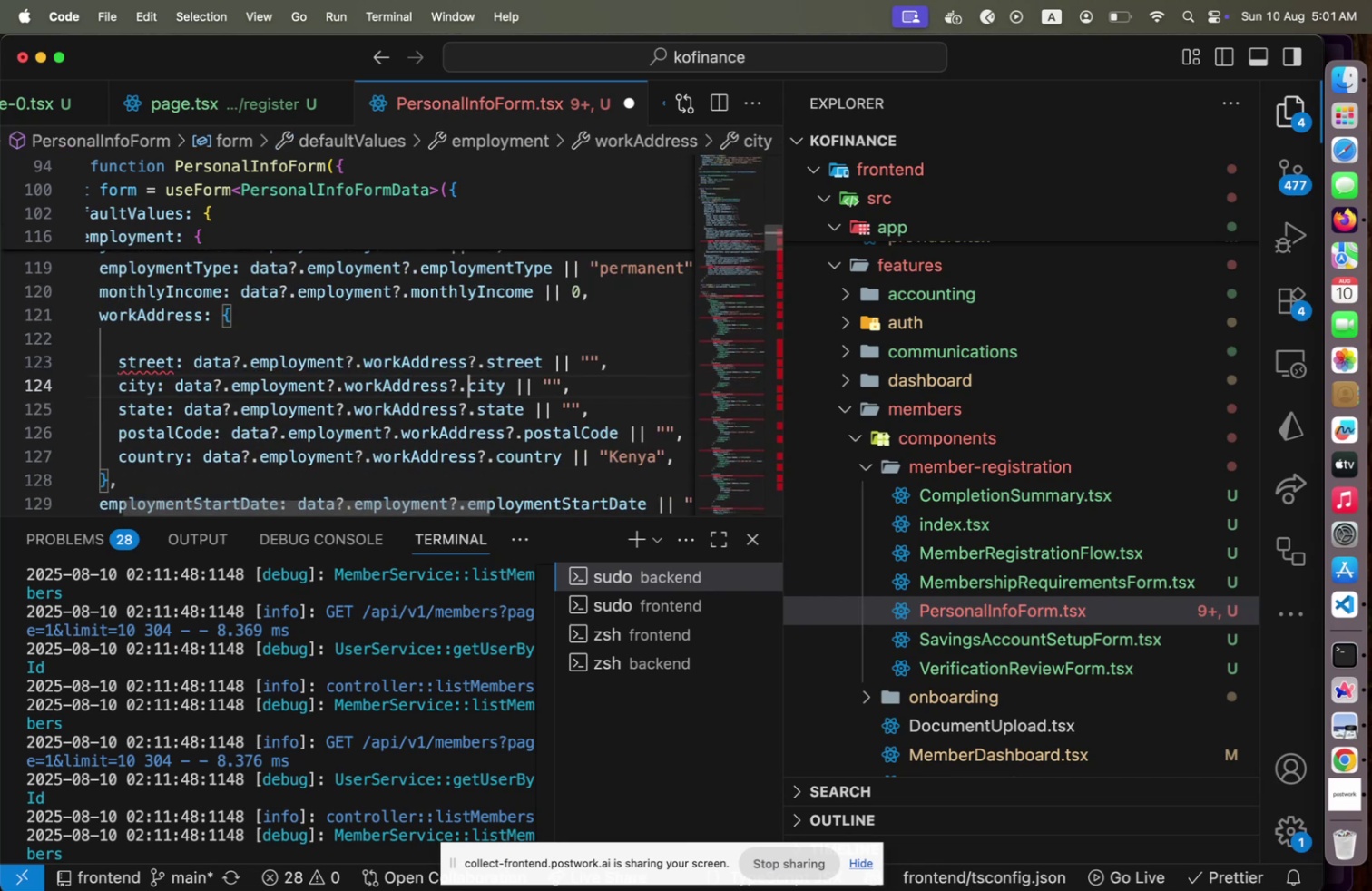 
key(ArrowUp)
 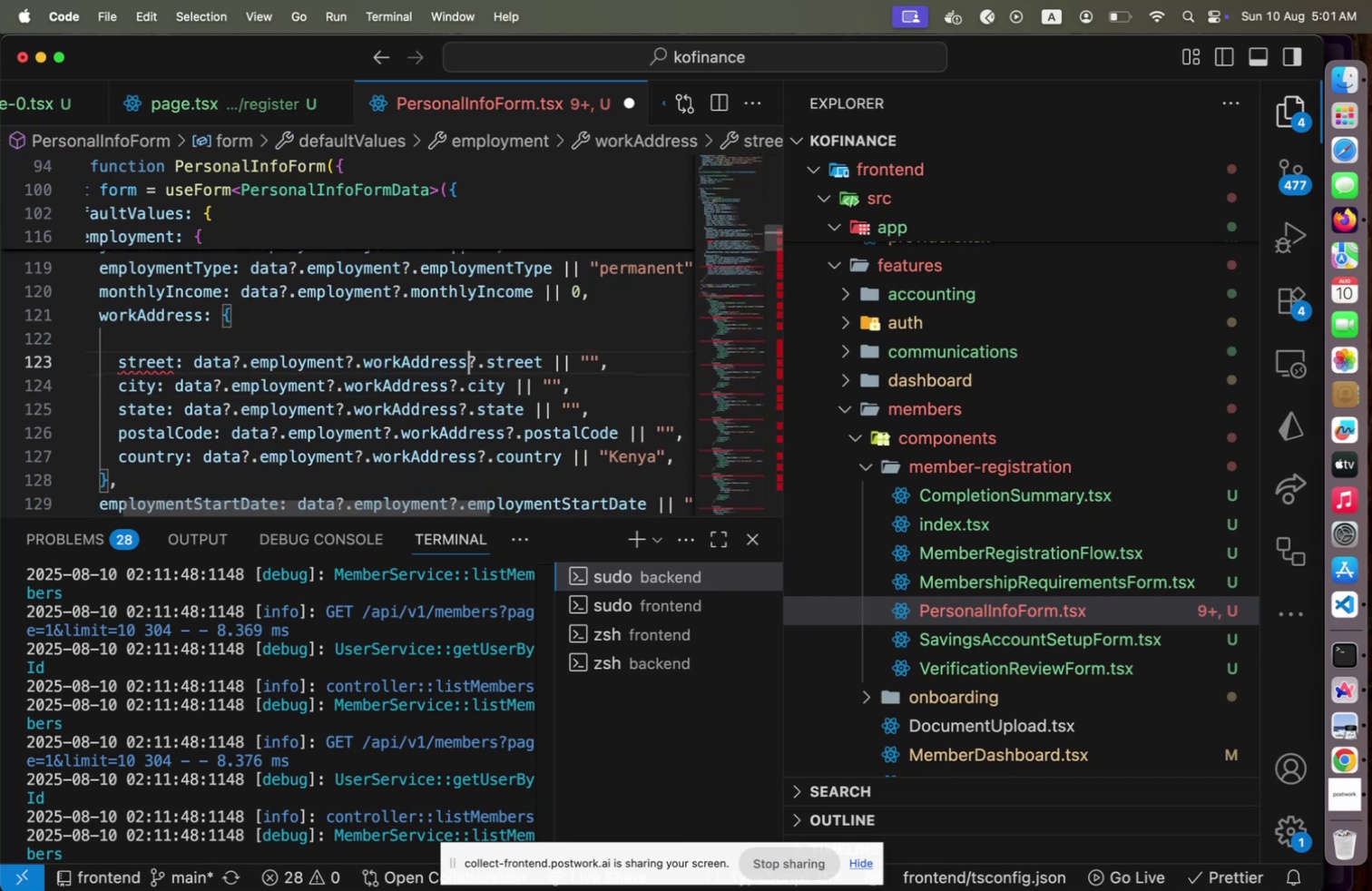 
key(ArrowRight)
 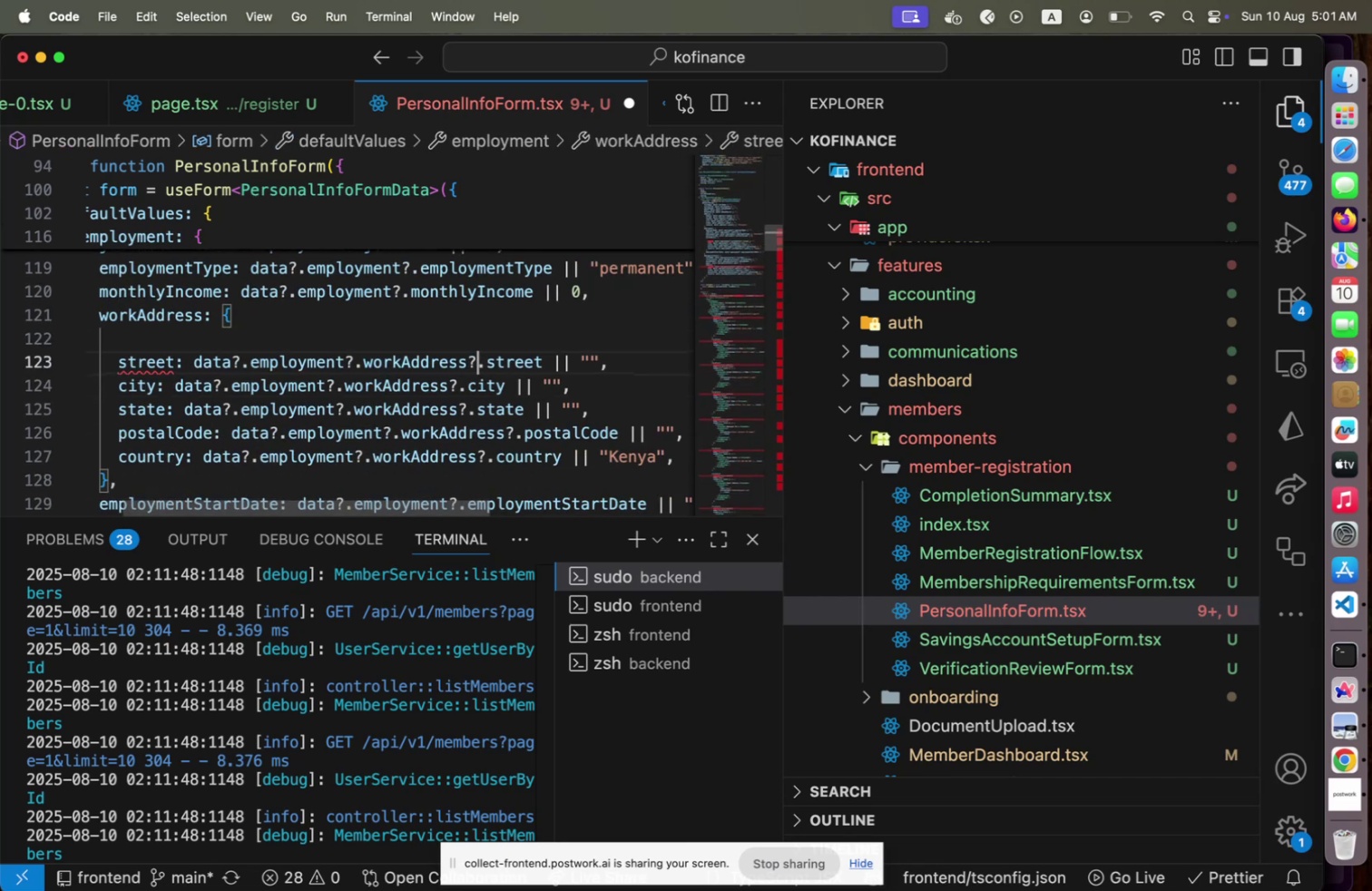 
hold_key(key=ShiftLeft, duration=2.81)
 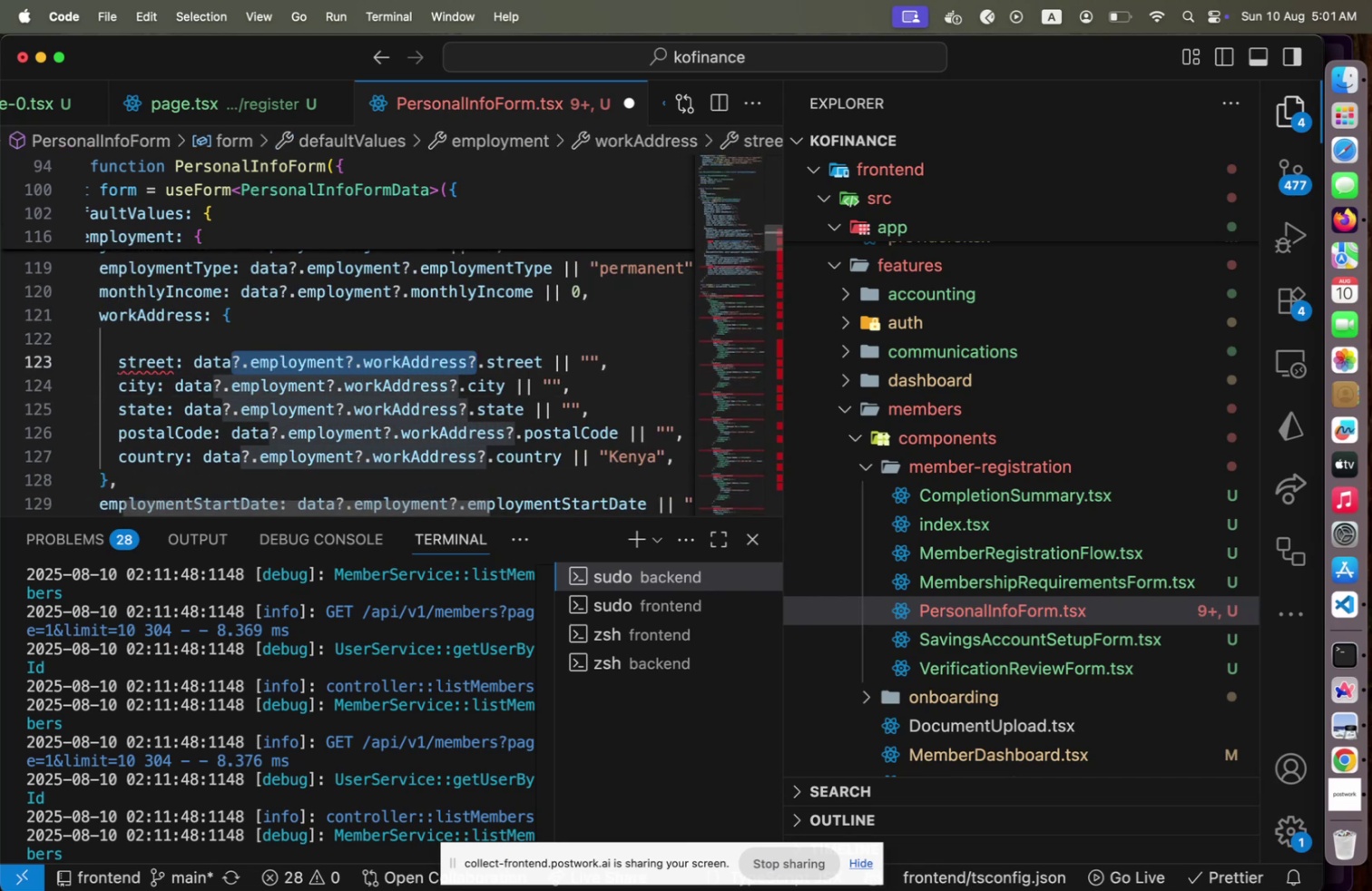 
hold_key(key=ArrowLeft, duration=1.5)
 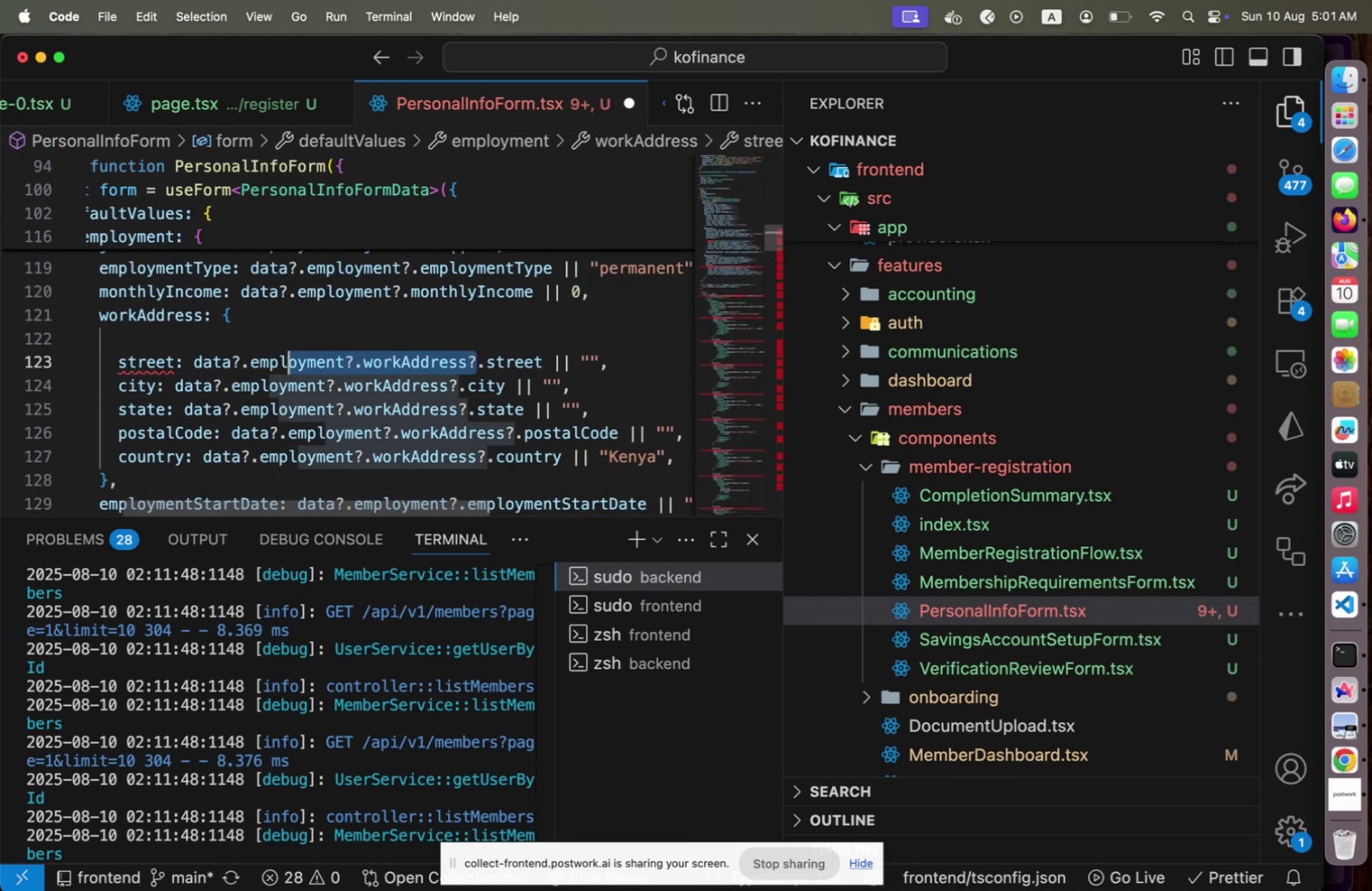 
hold_key(key=ArrowLeft, duration=1.08)
 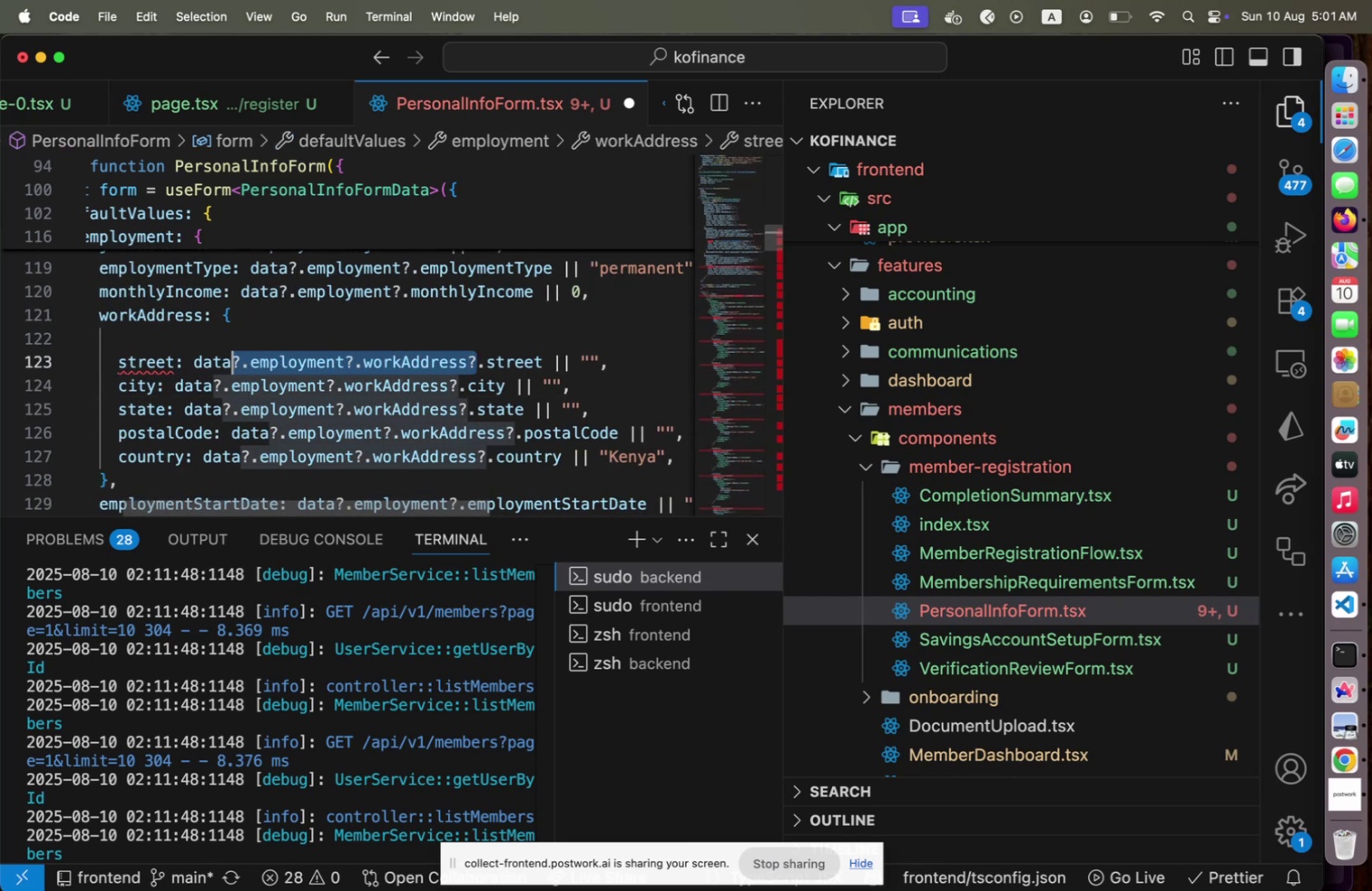 
key(Shift+ArrowLeft)
 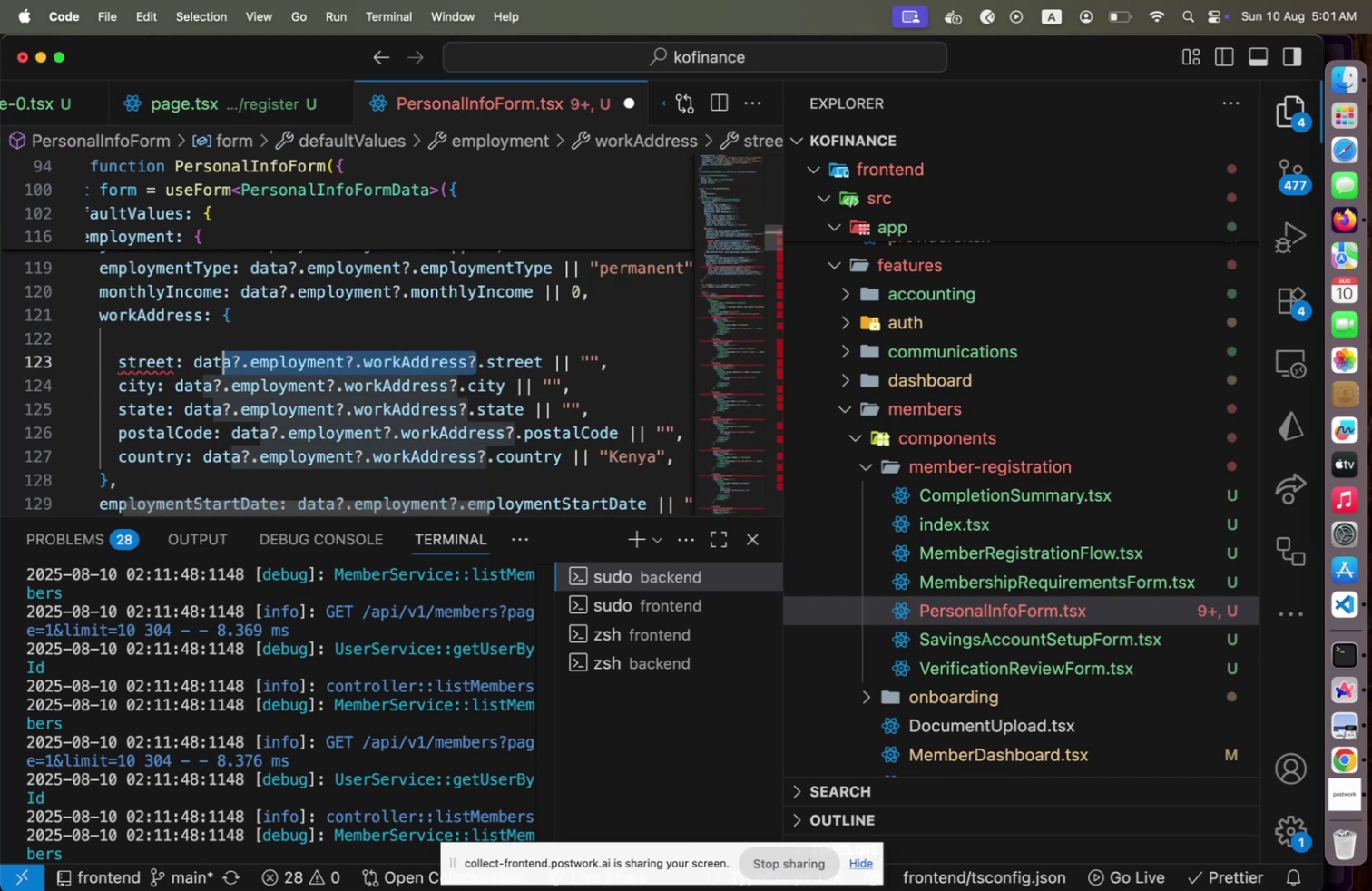 
key(Shift+ArrowLeft)
 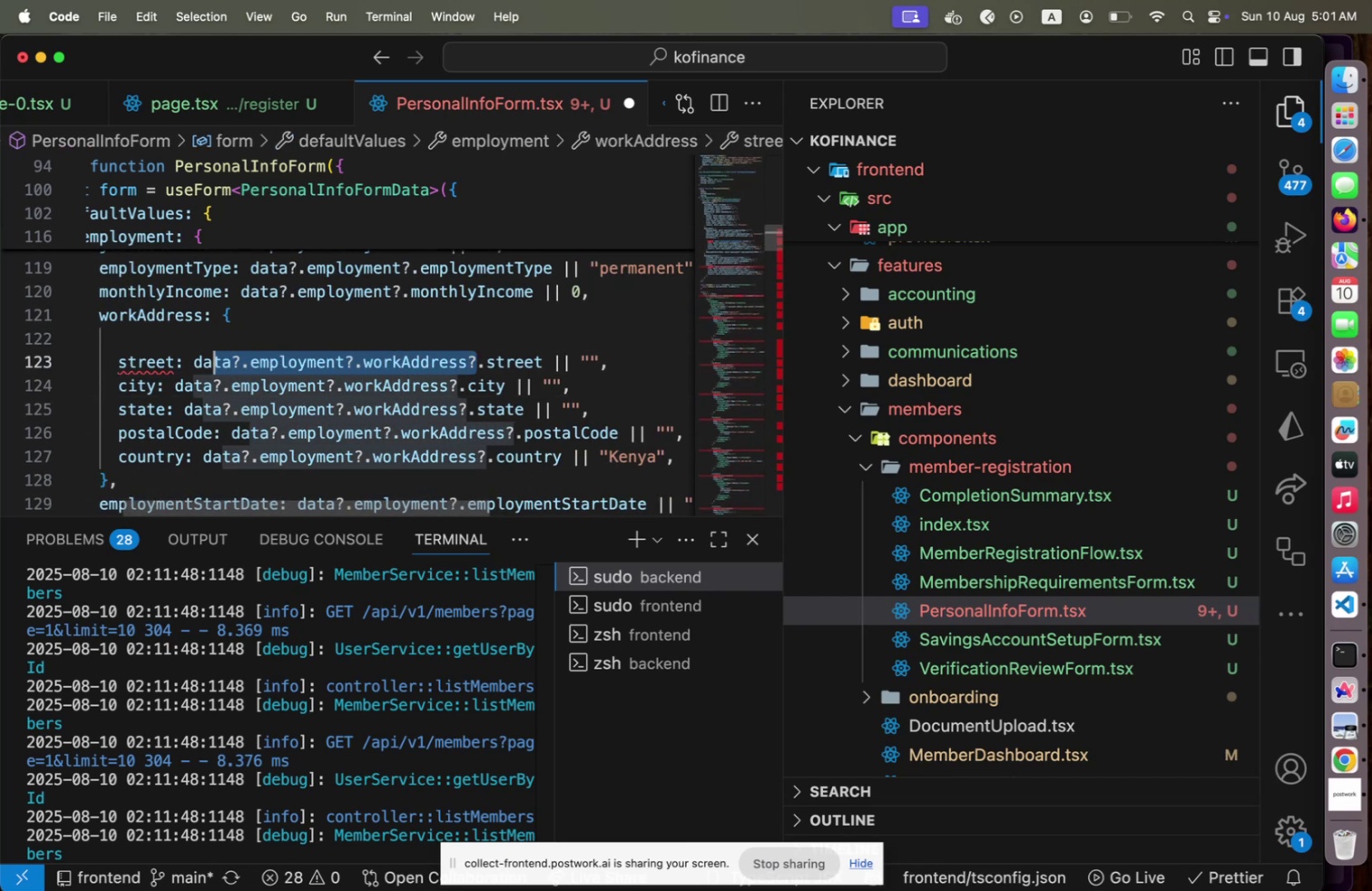 
key(Shift+ArrowLeft)
 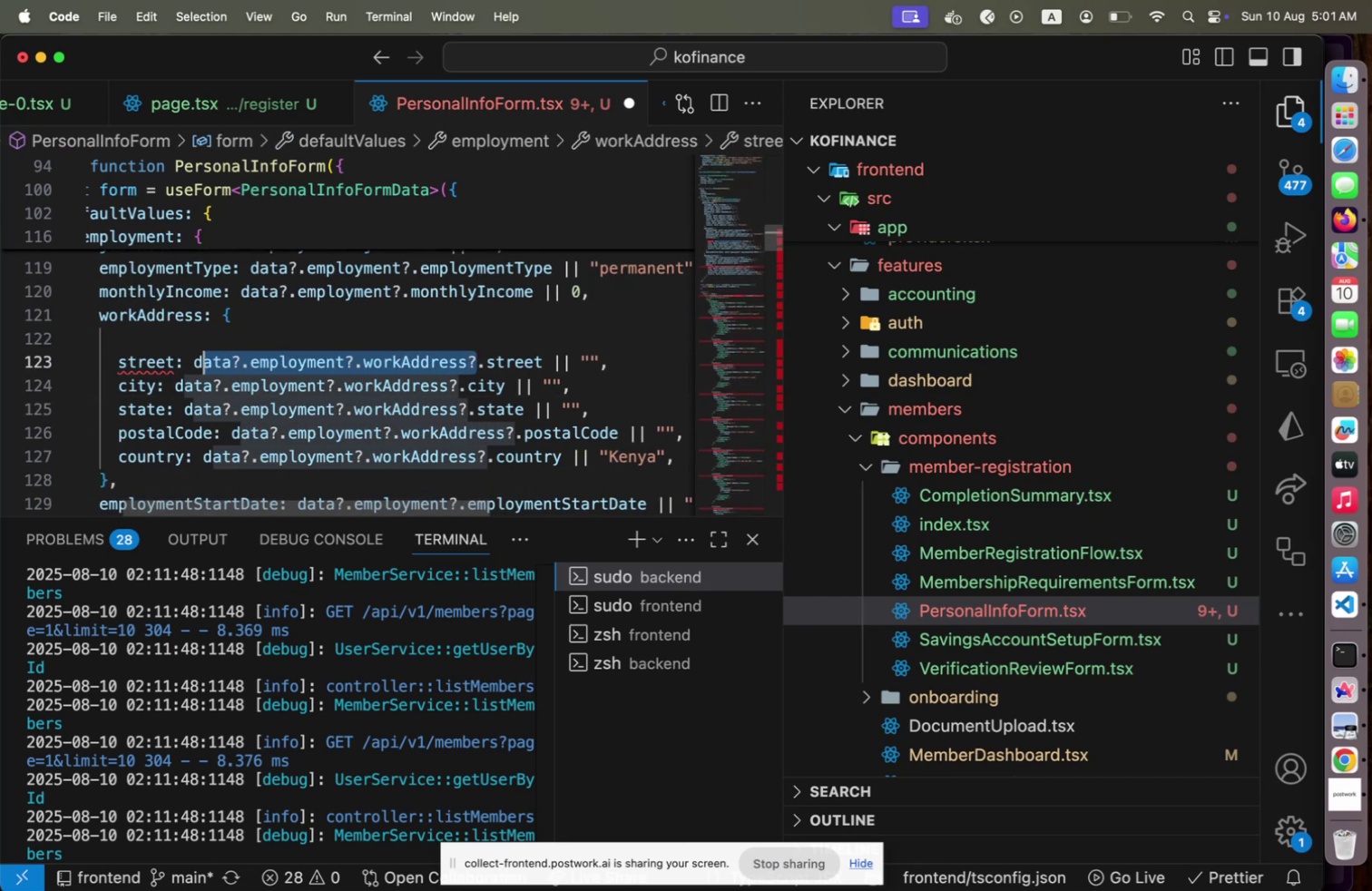 
key(Shift+ArrowLeft)
 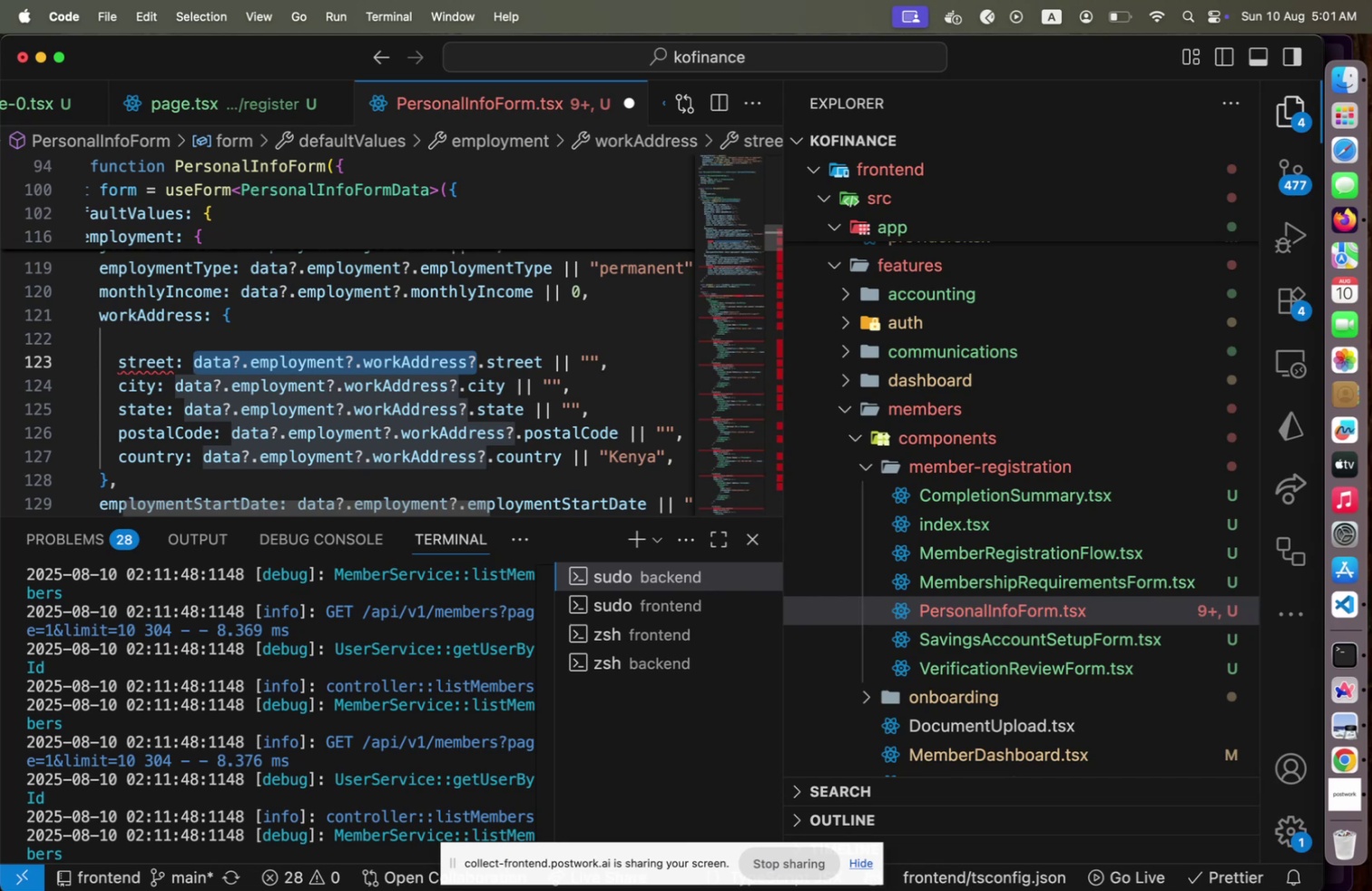 
key(ArrowUp)
 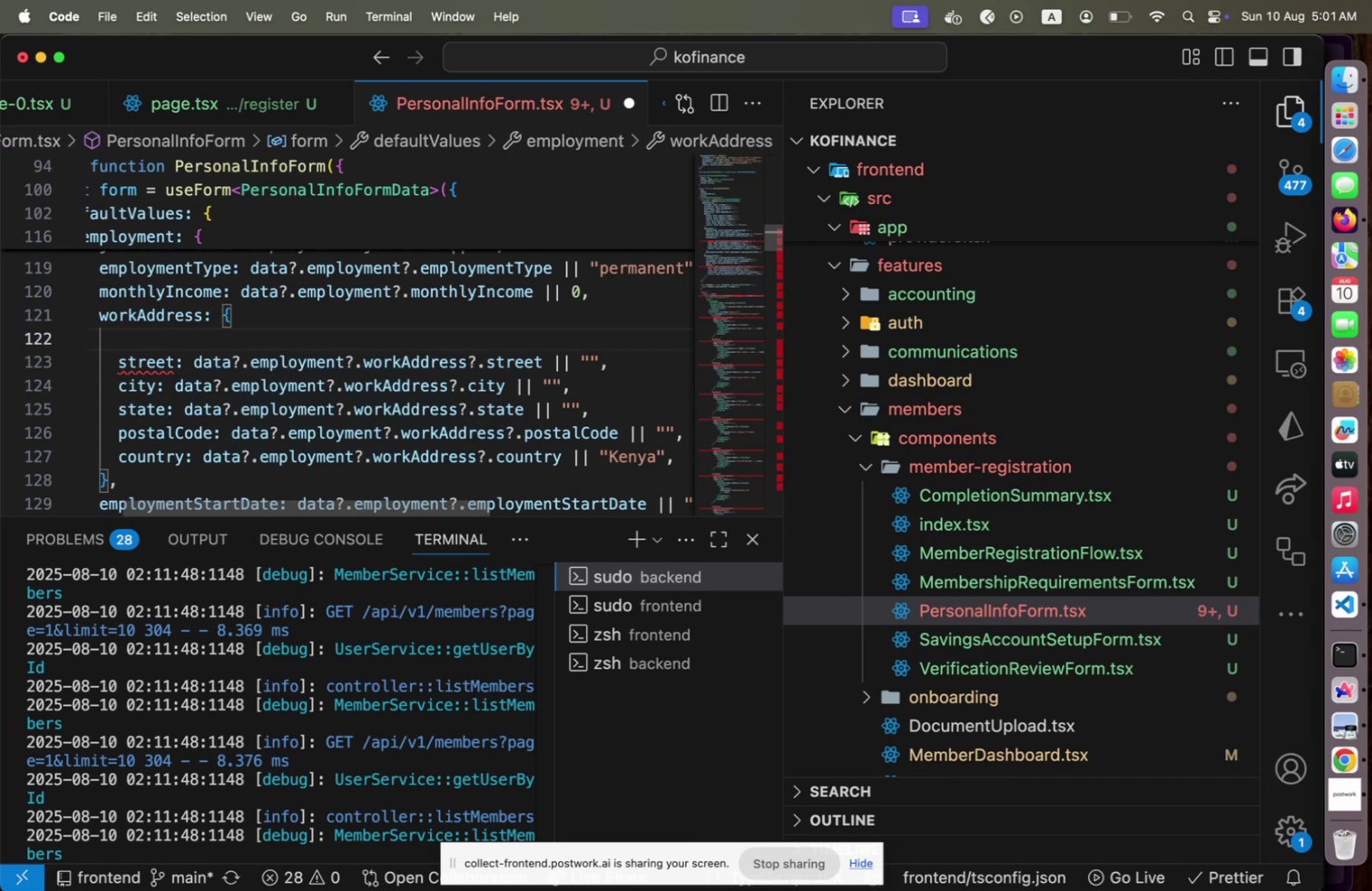 
key(ArrowLeft)
 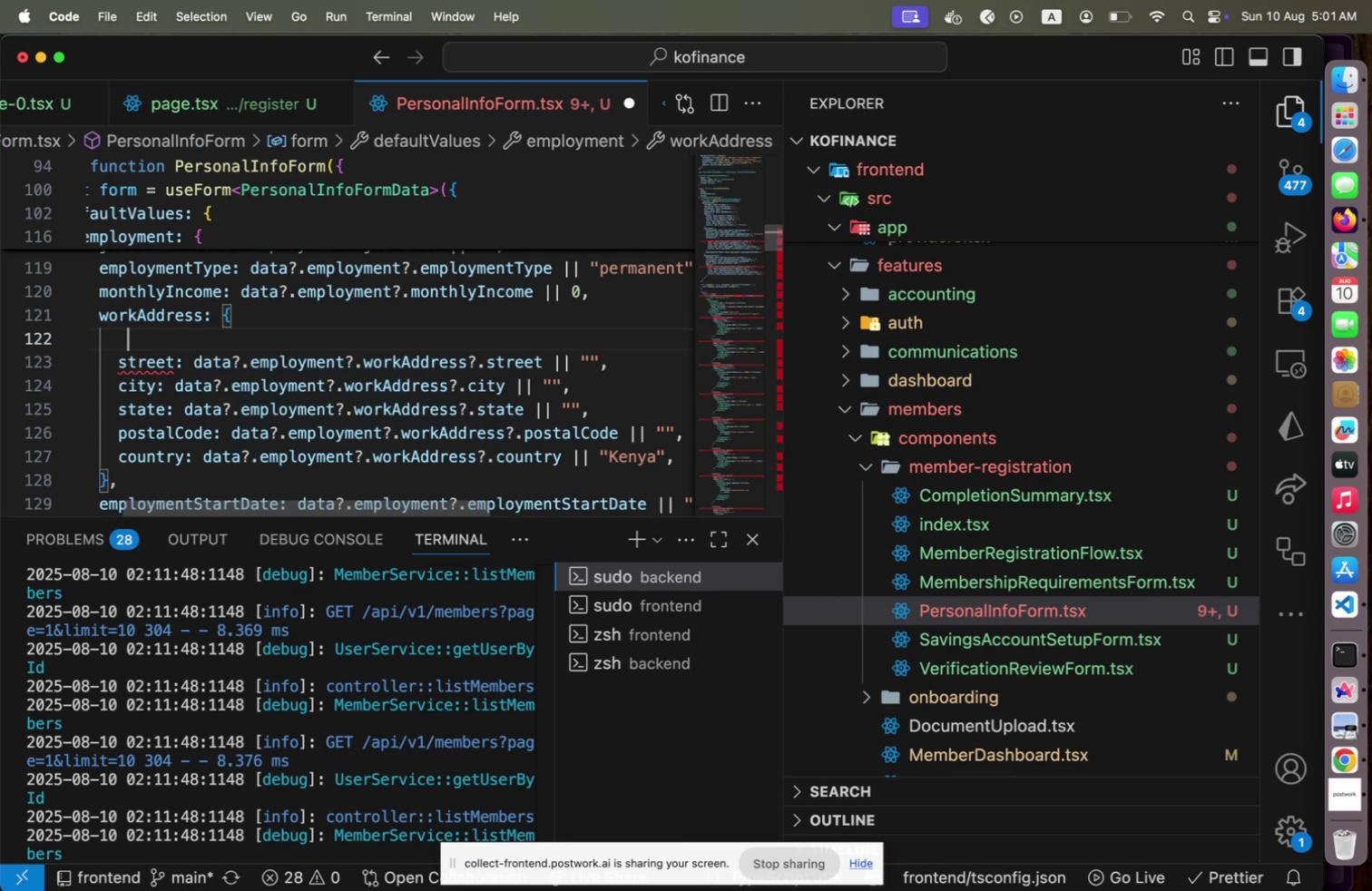 
key(ArrowDown)
 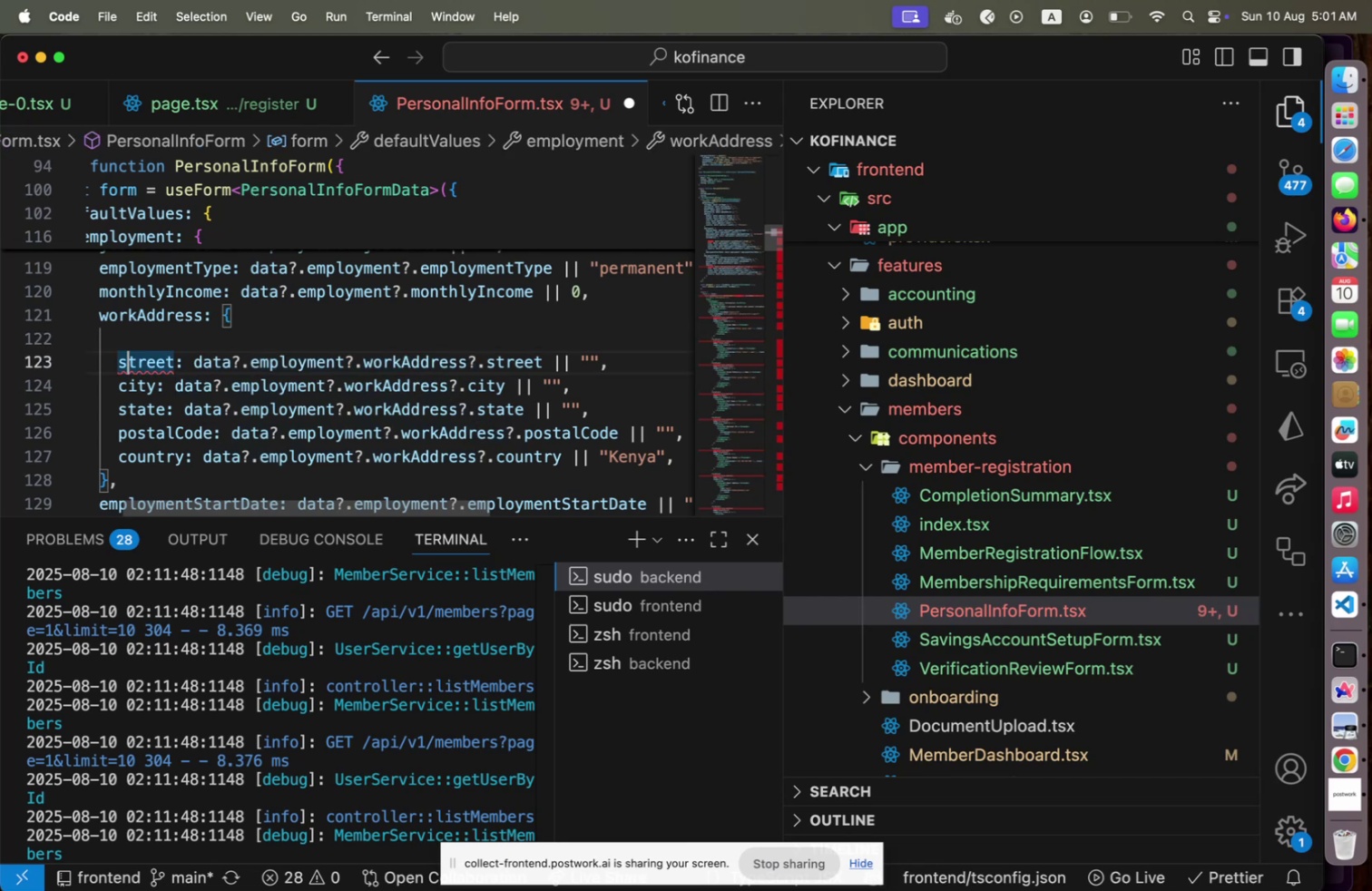 
key(ArrowLeft)
 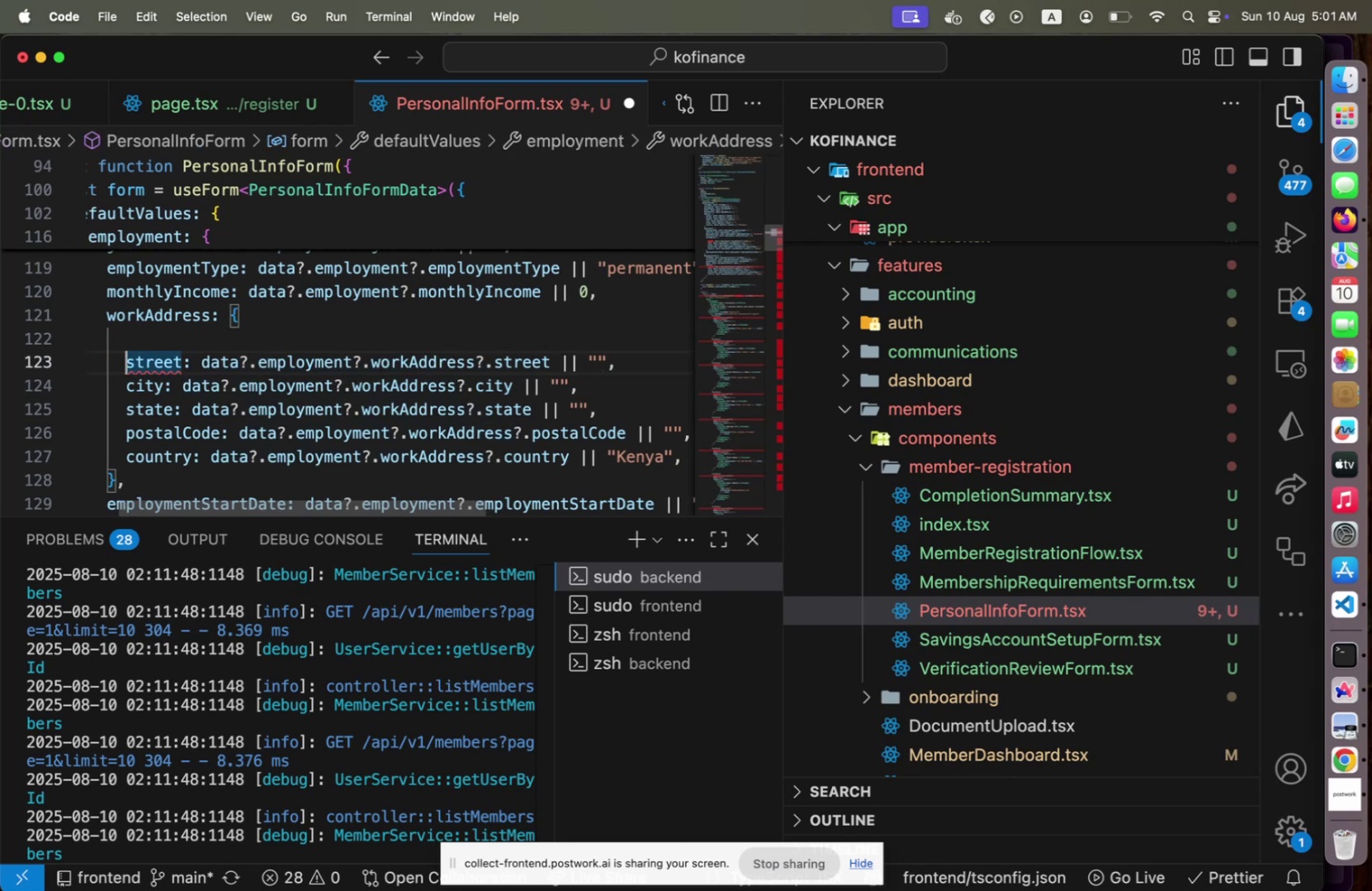 
key(Shift+Fn)
 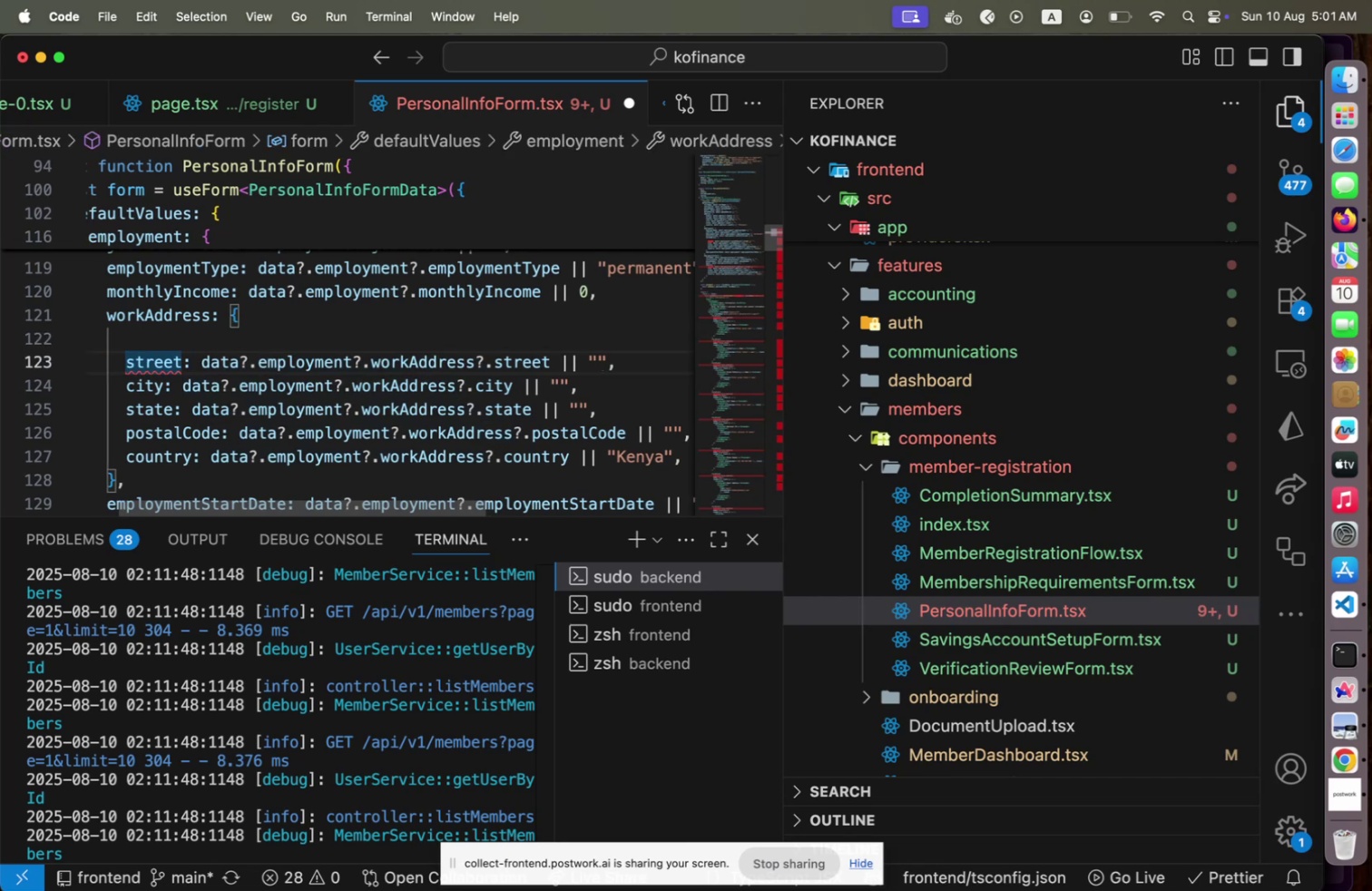 
hold_key(key=ArrowRight, duration=0.8)
 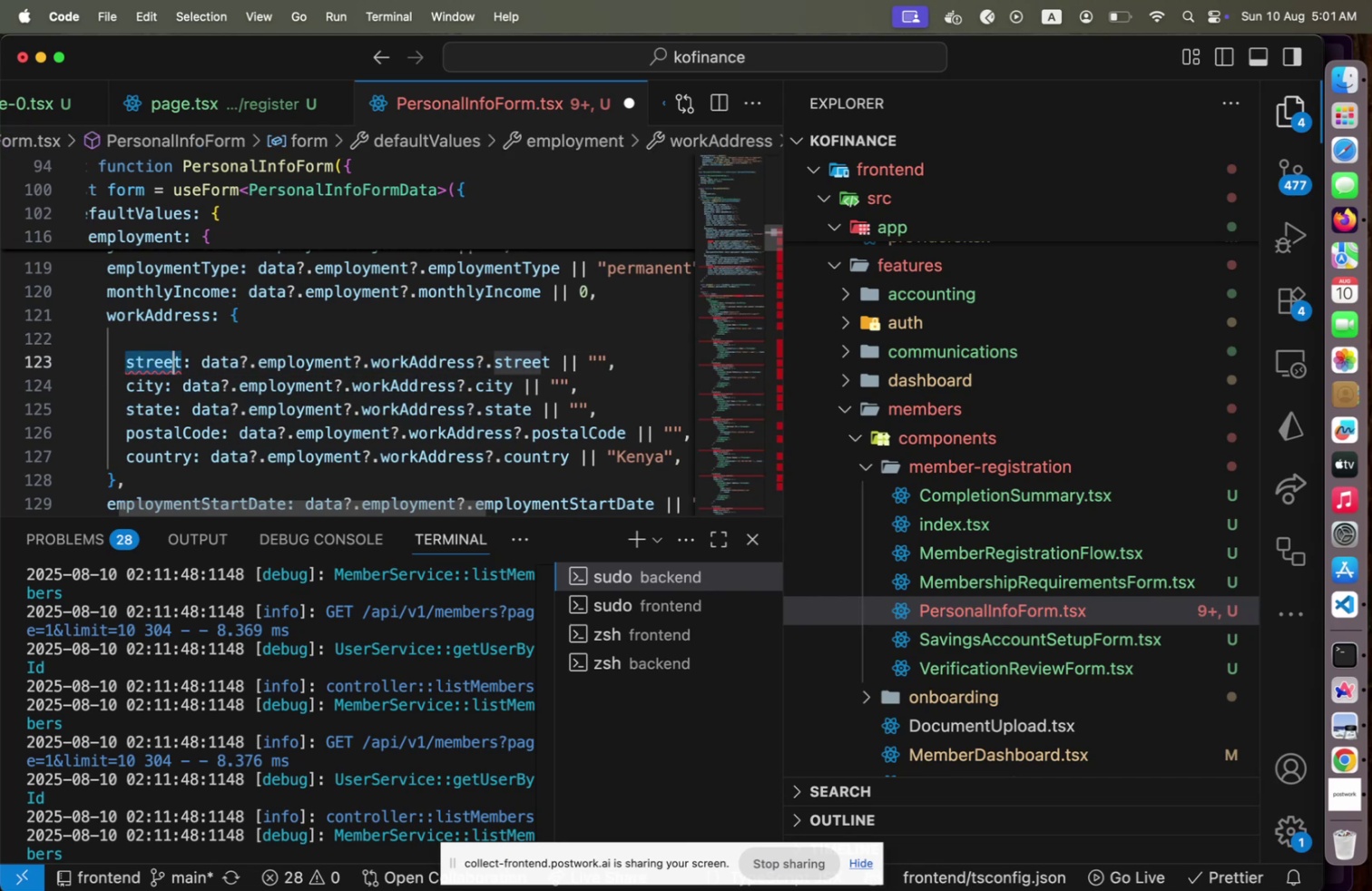 
key(Shift+ArrowRight)
 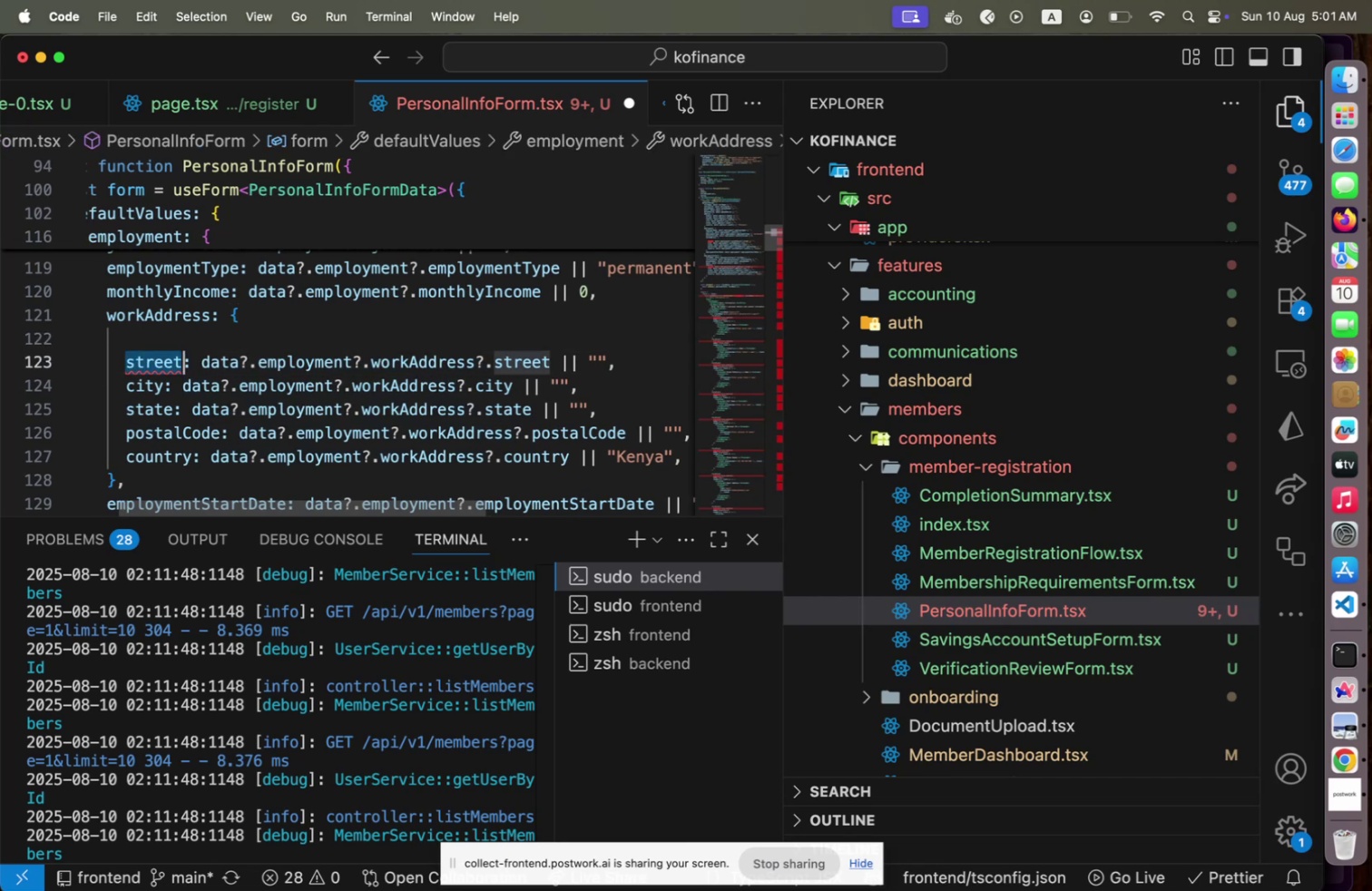 
type(kebele)
 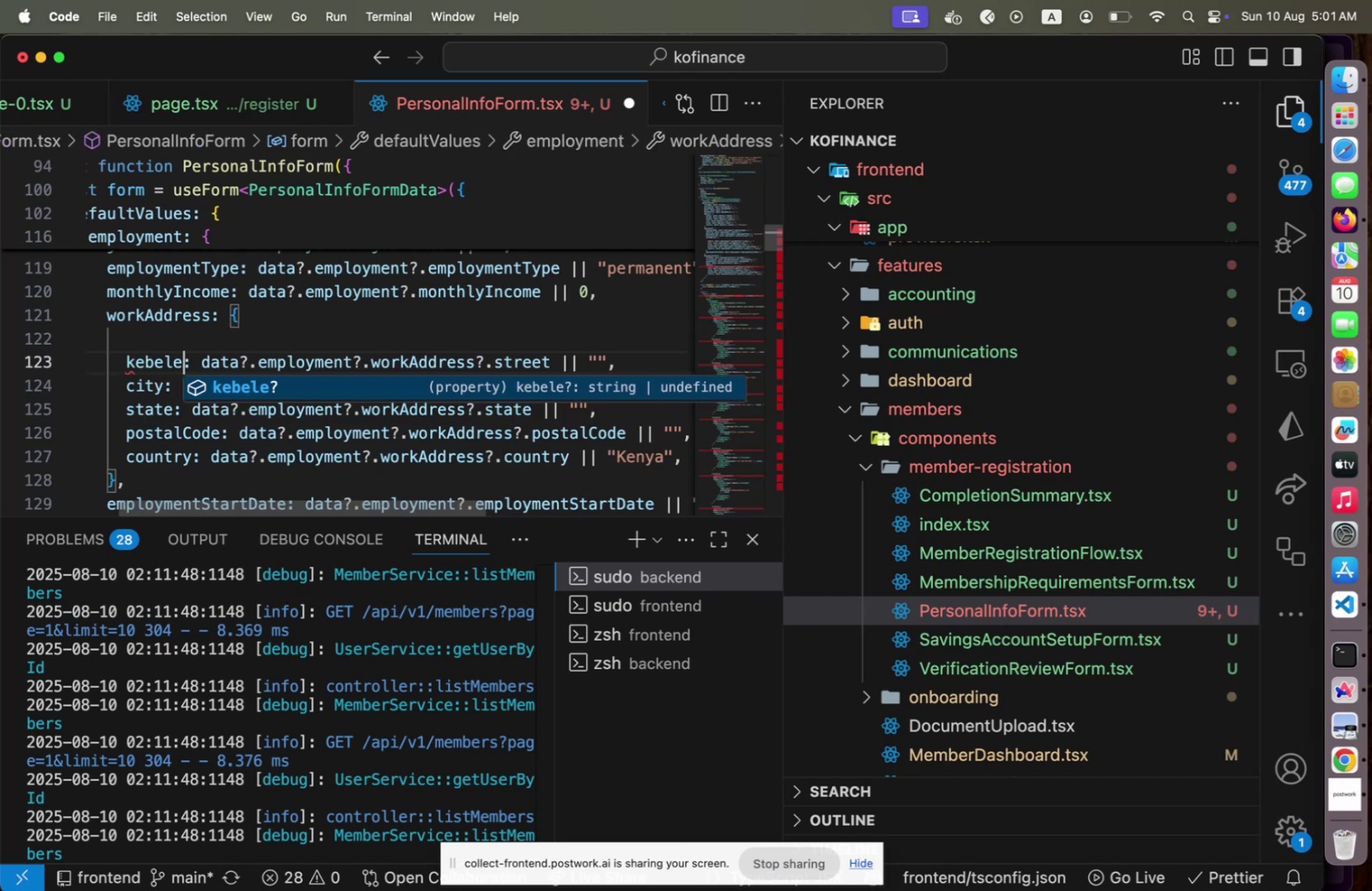 
key(ArrowUp)
 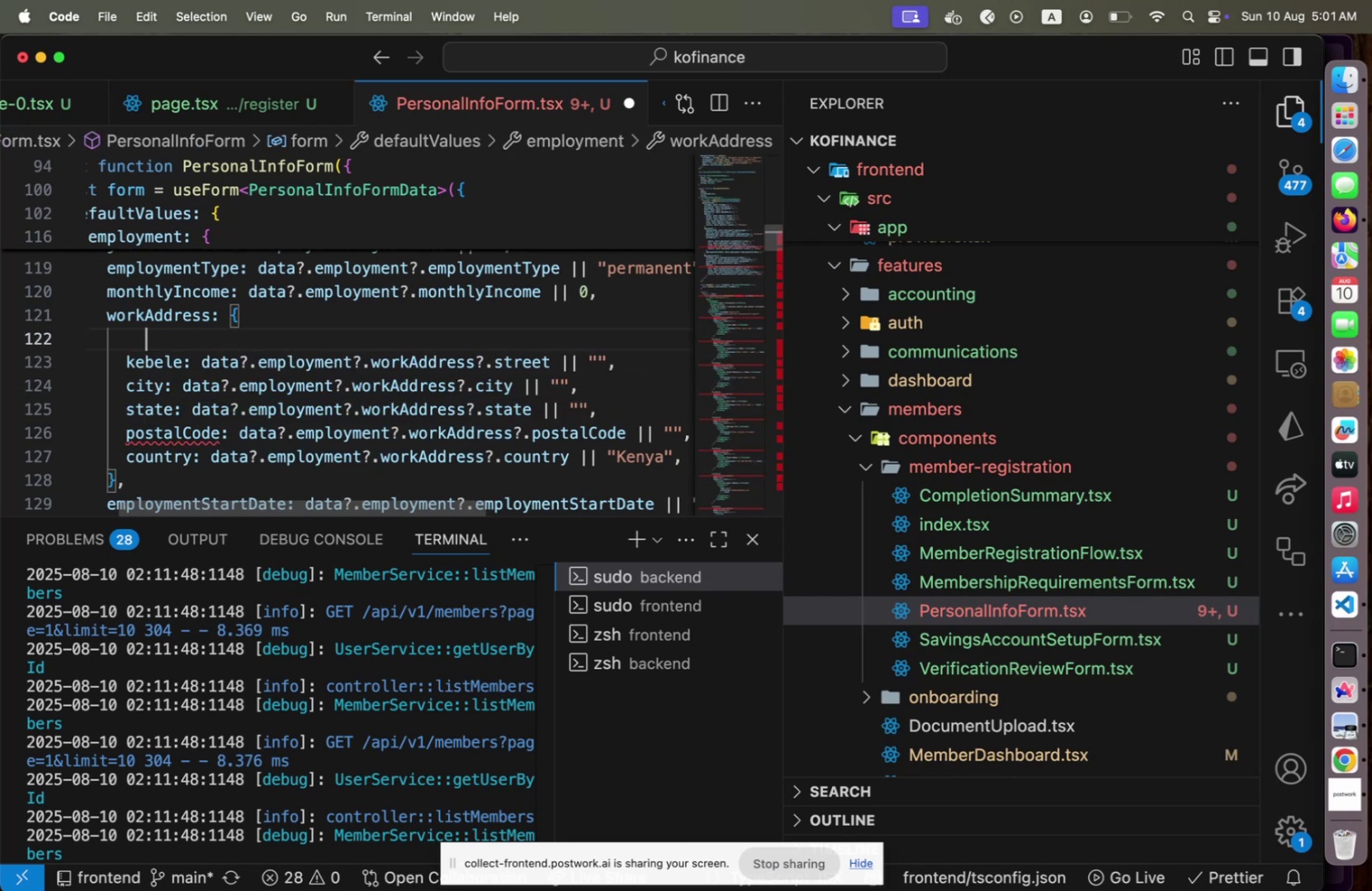 
key(ArrowDown)
 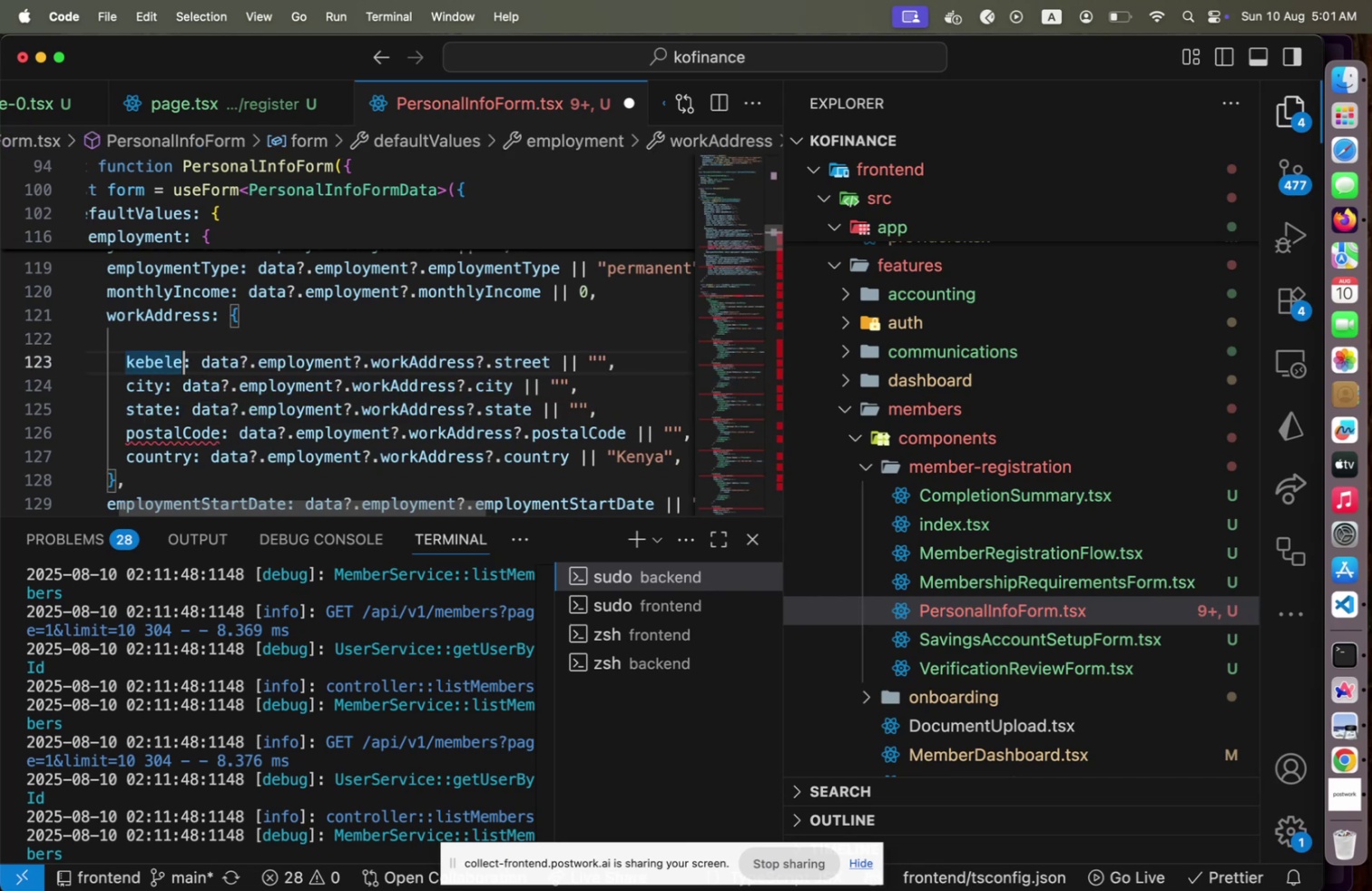 
key(ArrowDown)
 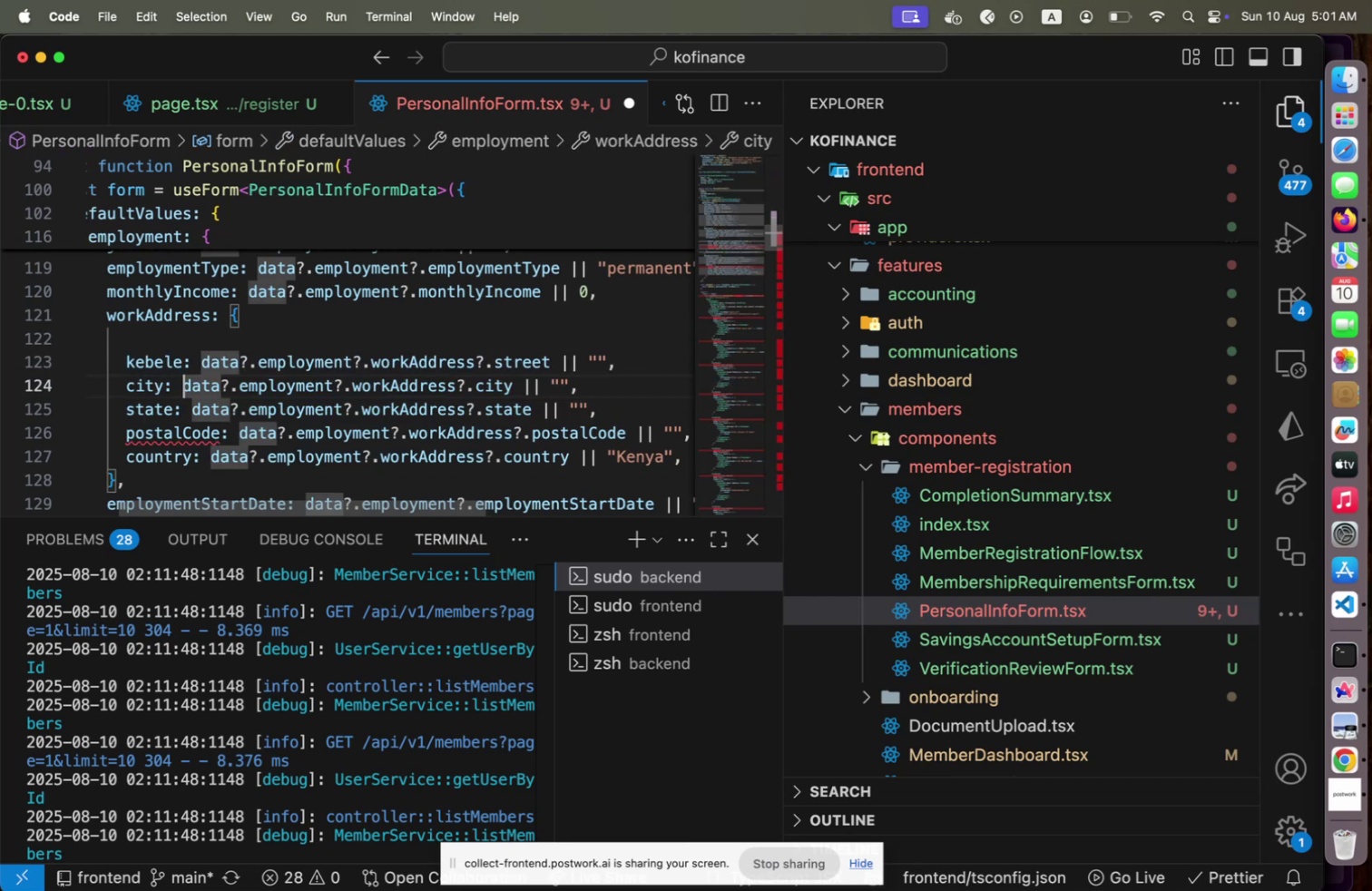 
key(Home)
 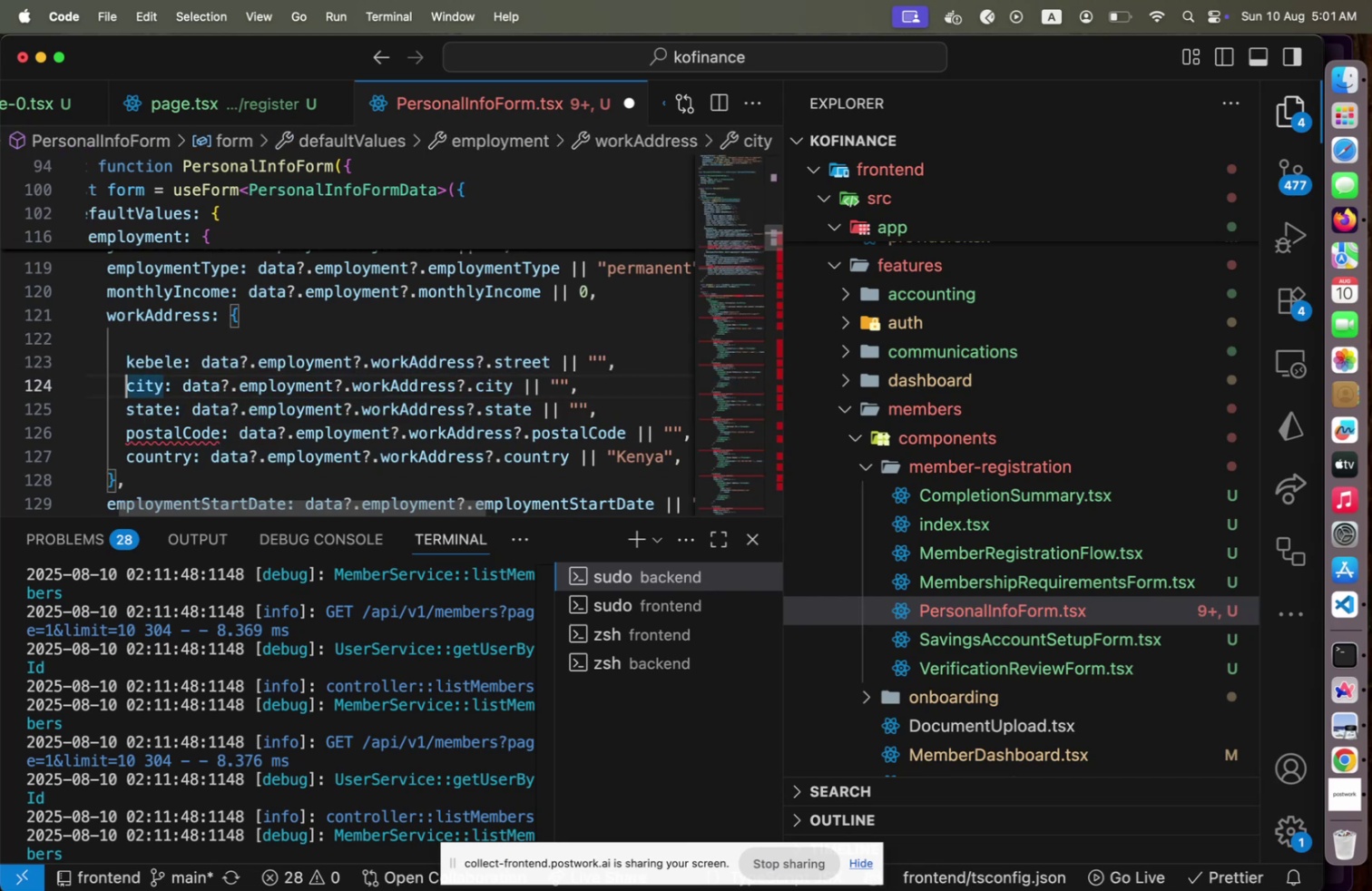 
key(Alt+Shift+OptionLeft)
 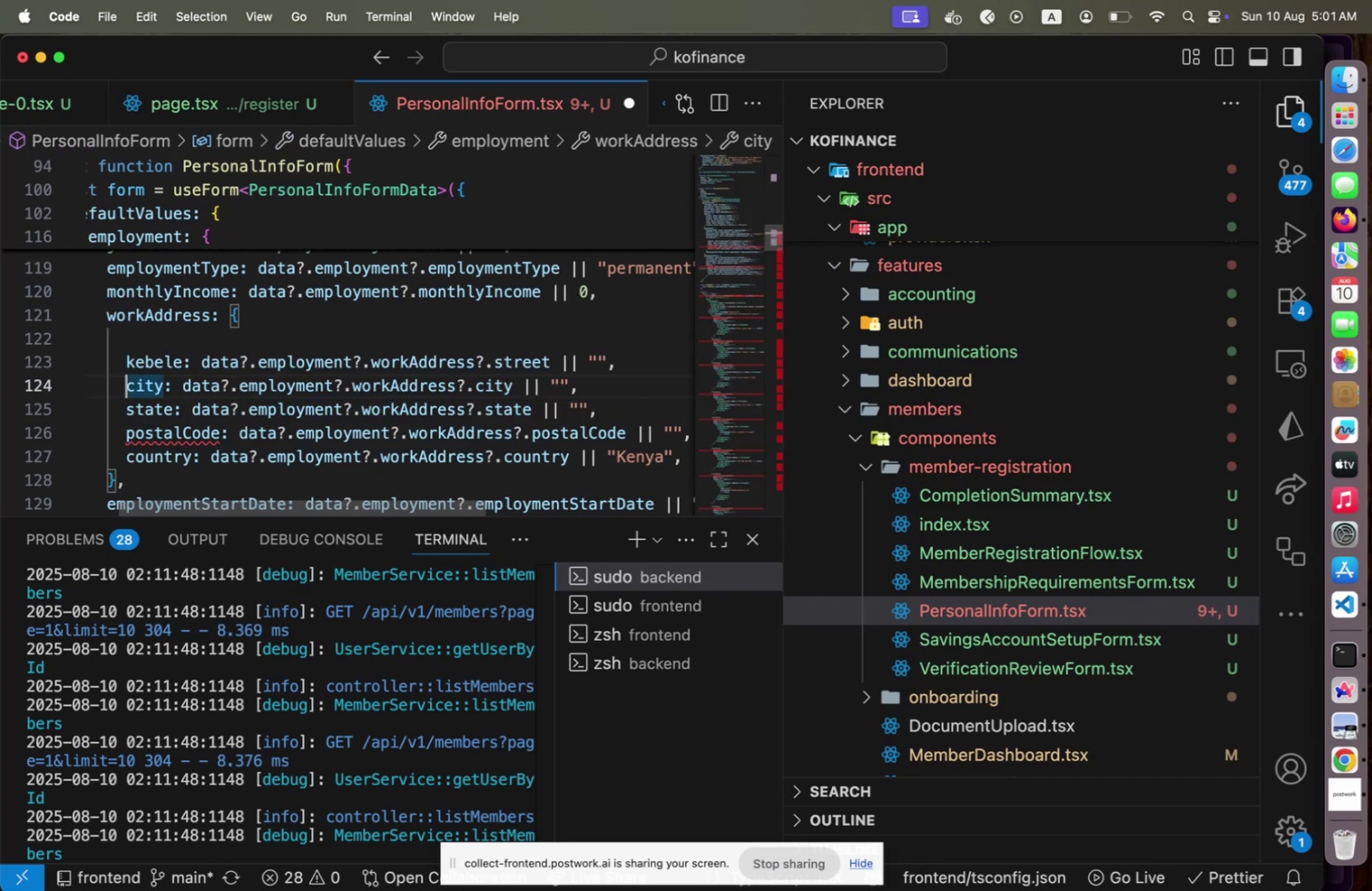 
key(Alt+Shift+ArrowDown)
 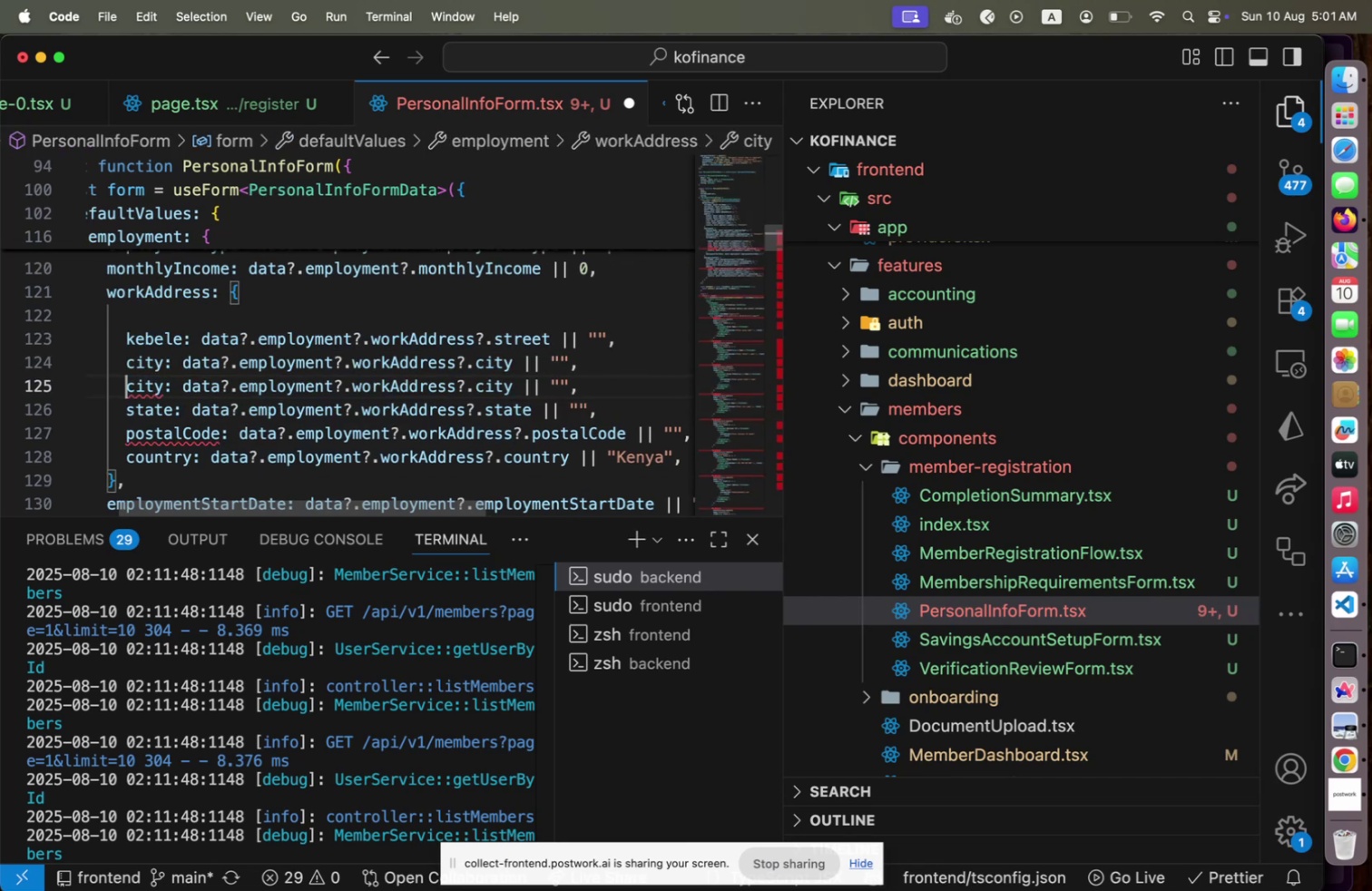 
key(ArrowUp)
 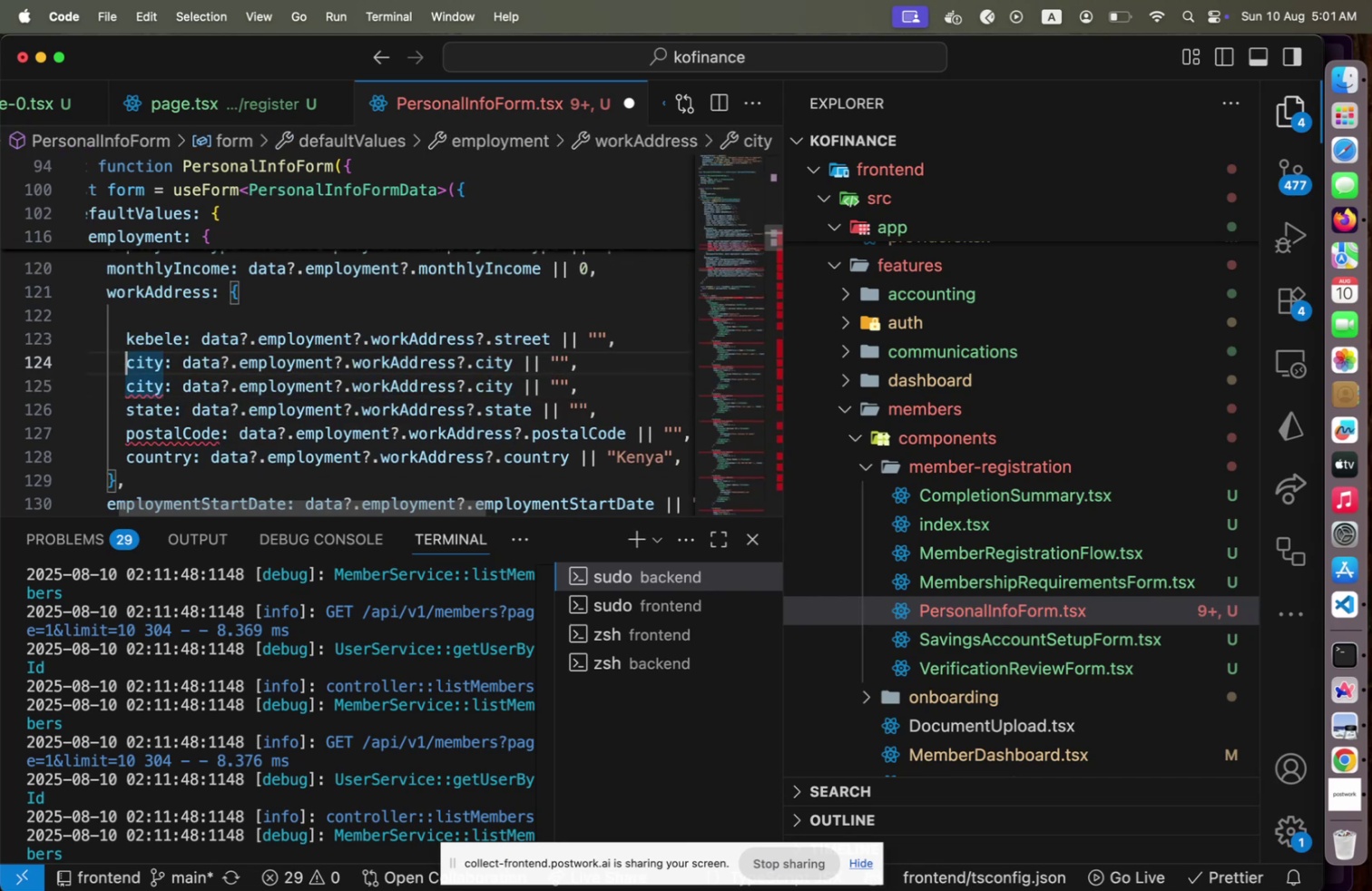 
type(subct)
key(Backspace)
key(Backspace)
 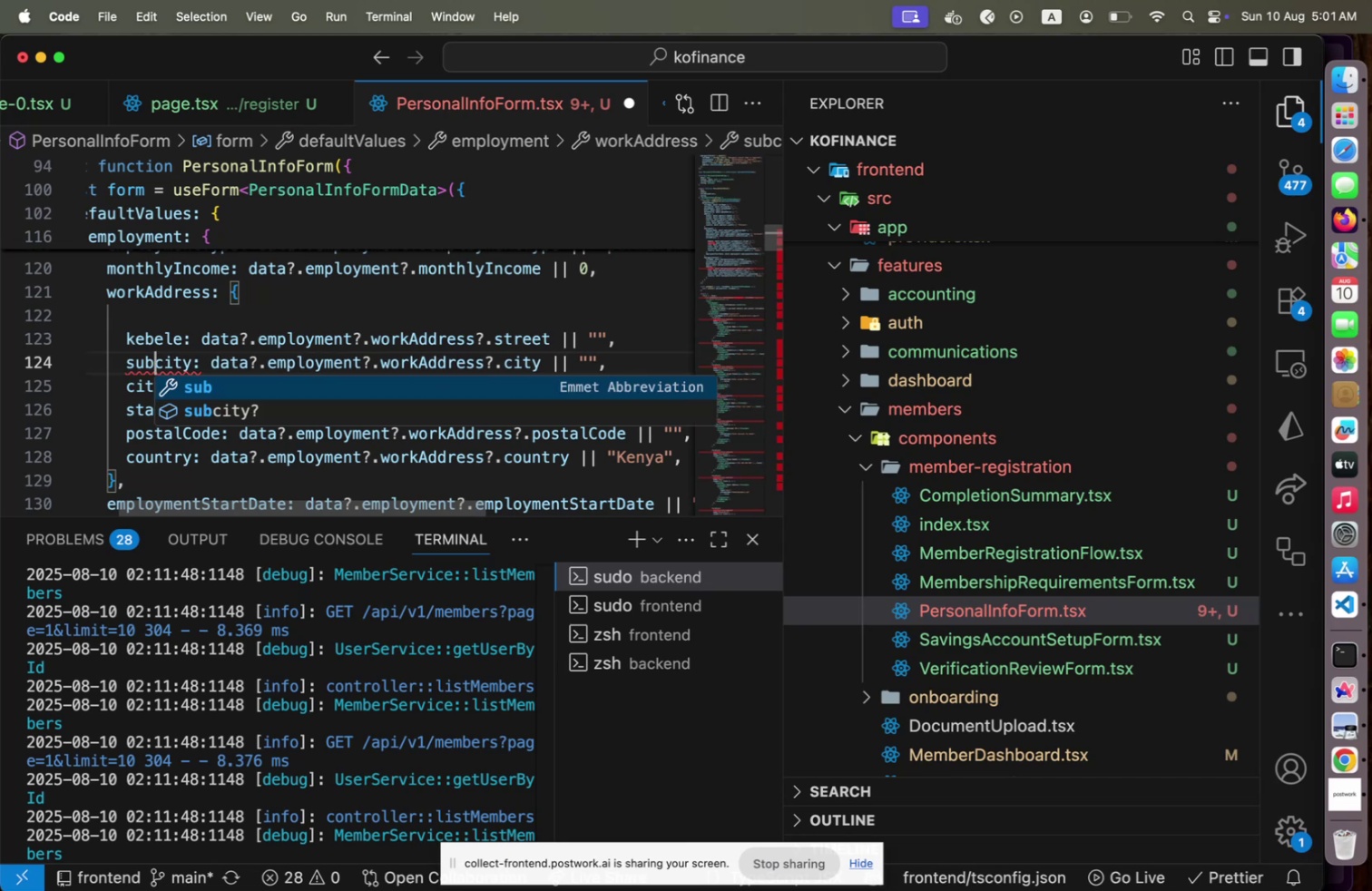 
key(Shift+ArrowRight)
 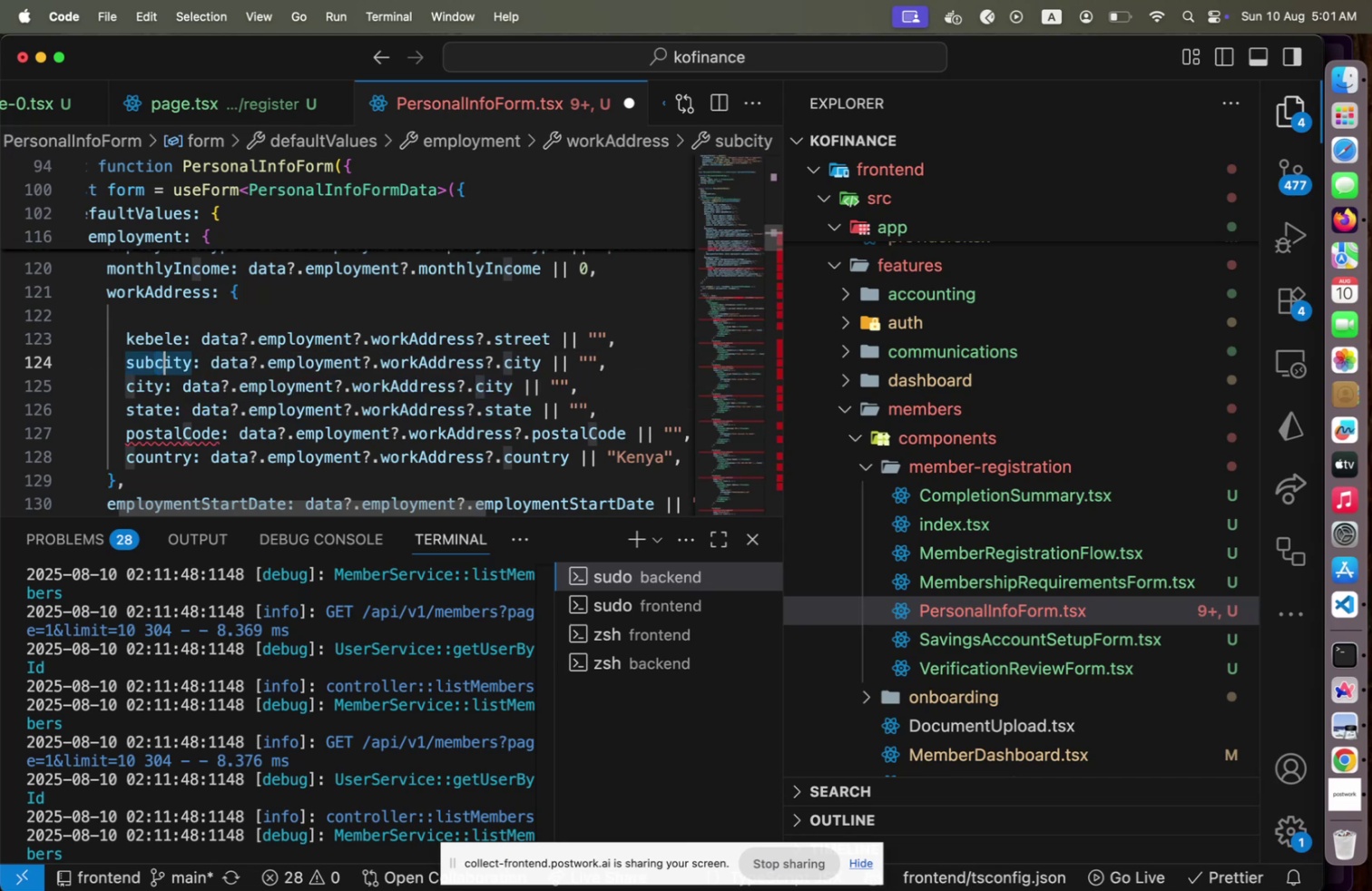 
key(Shift+C)
 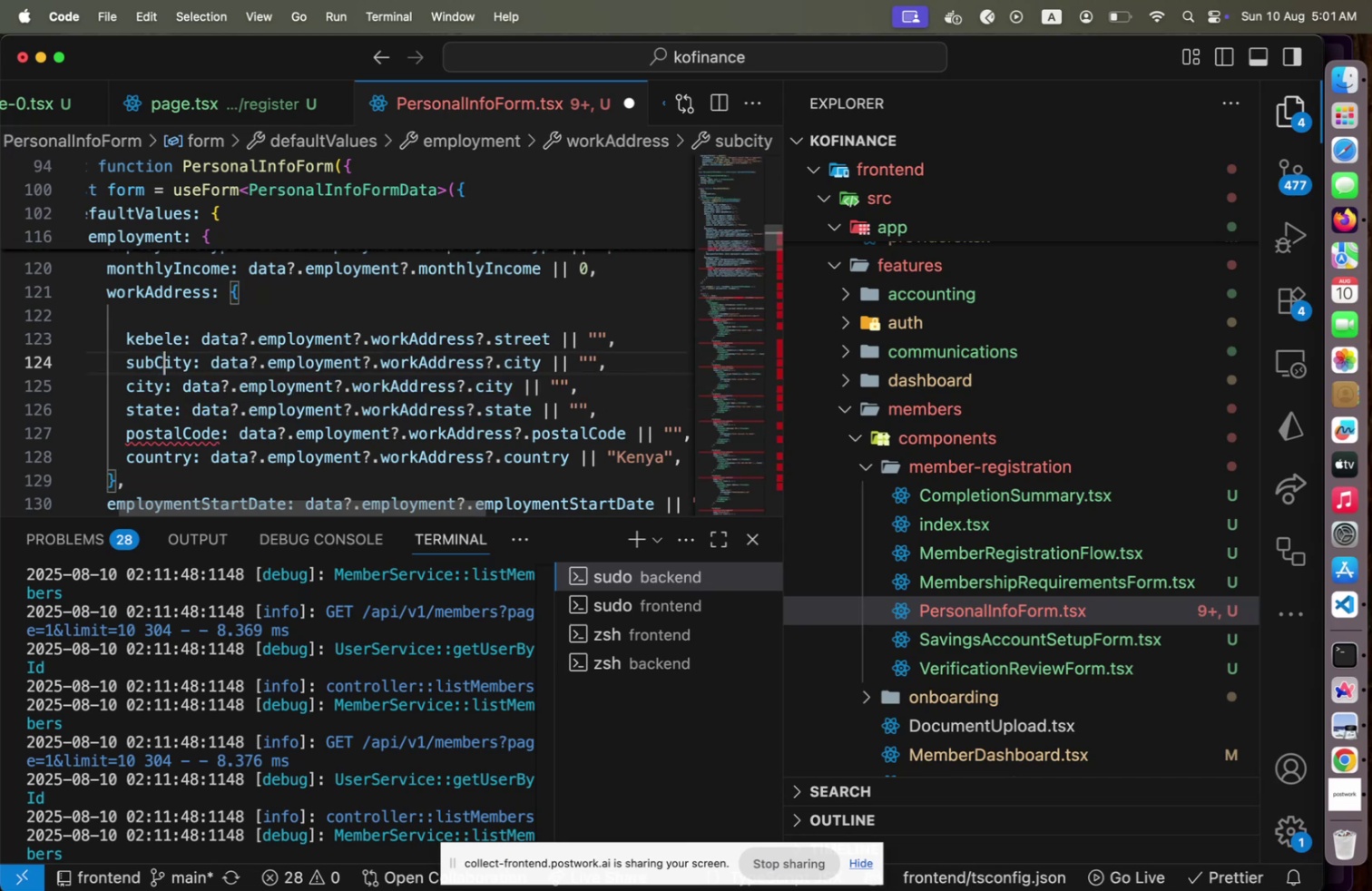 
key(ArrowUp)
 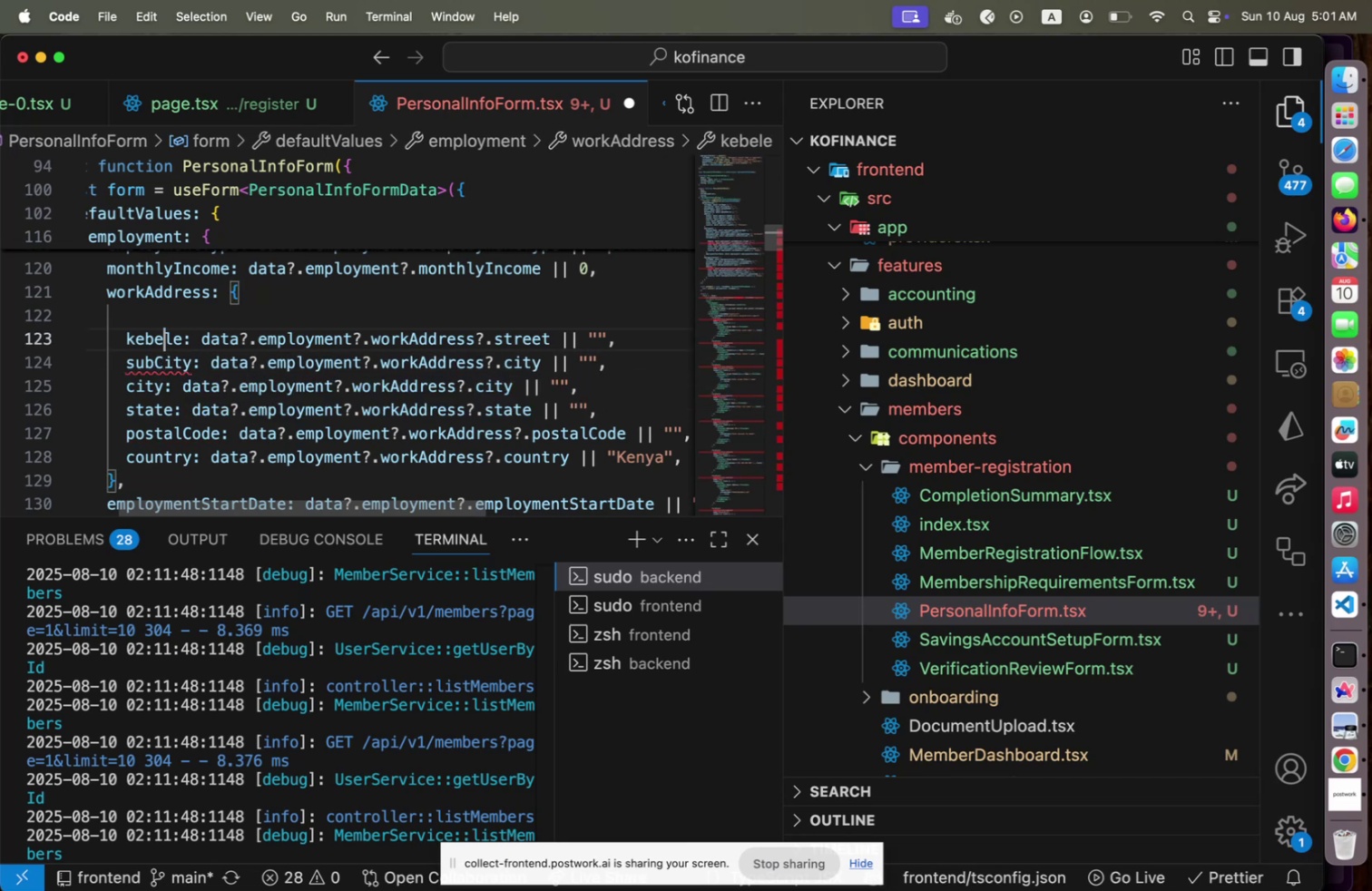 
key(ArrowDown)
 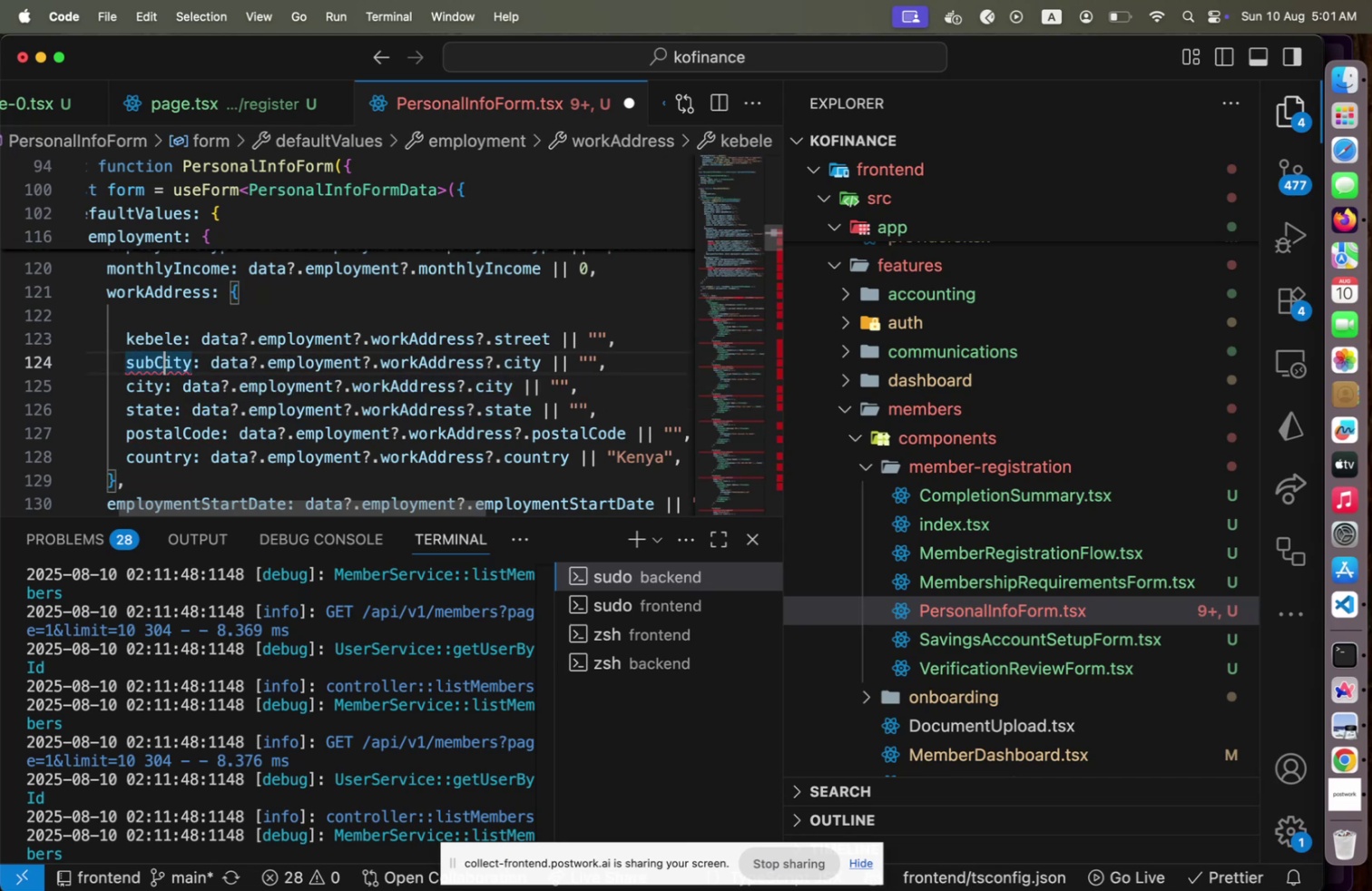 
key(Shift+ShiftLeft)
 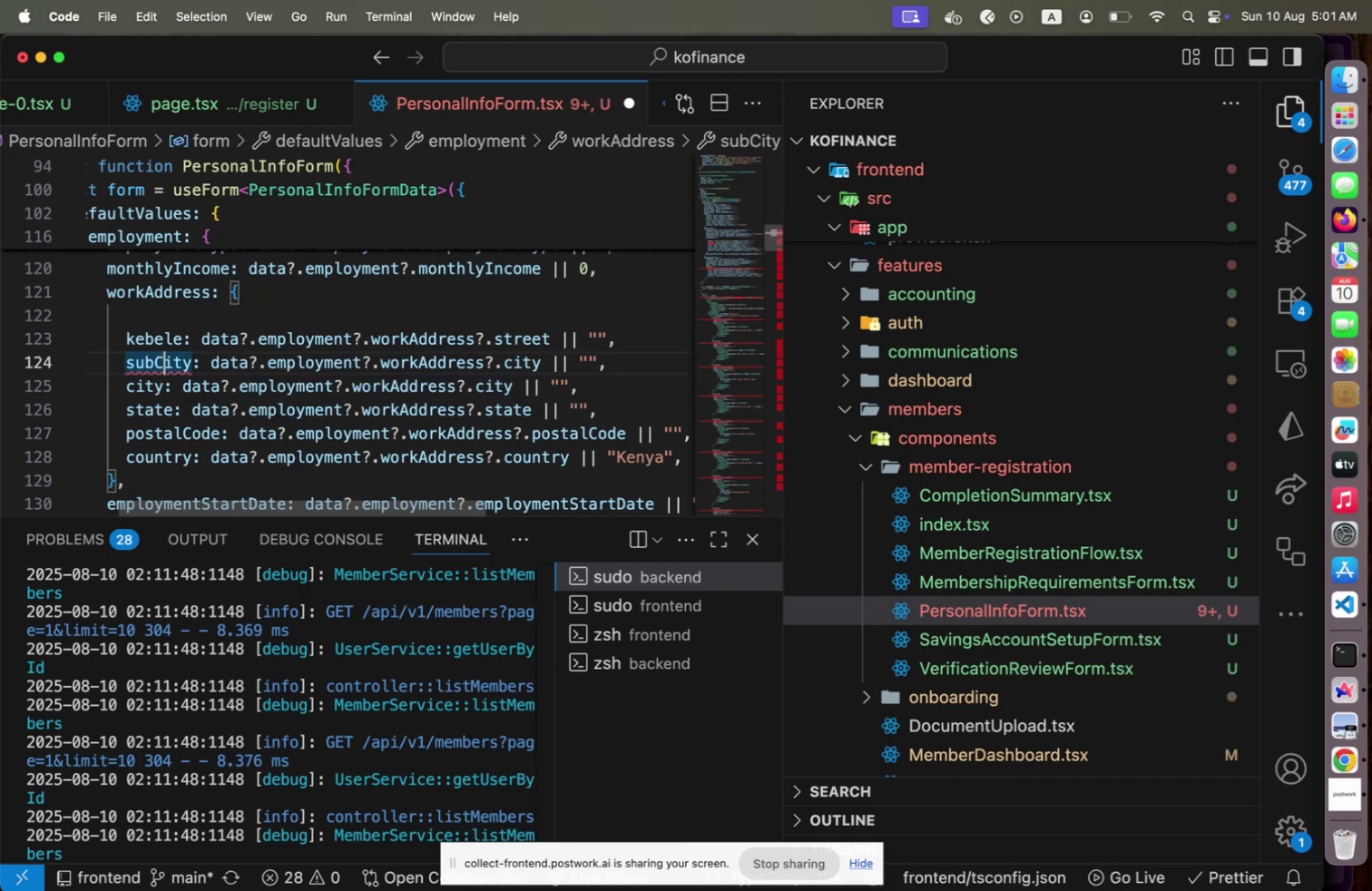 
key(Alt+Shift+OptionLeft)
 